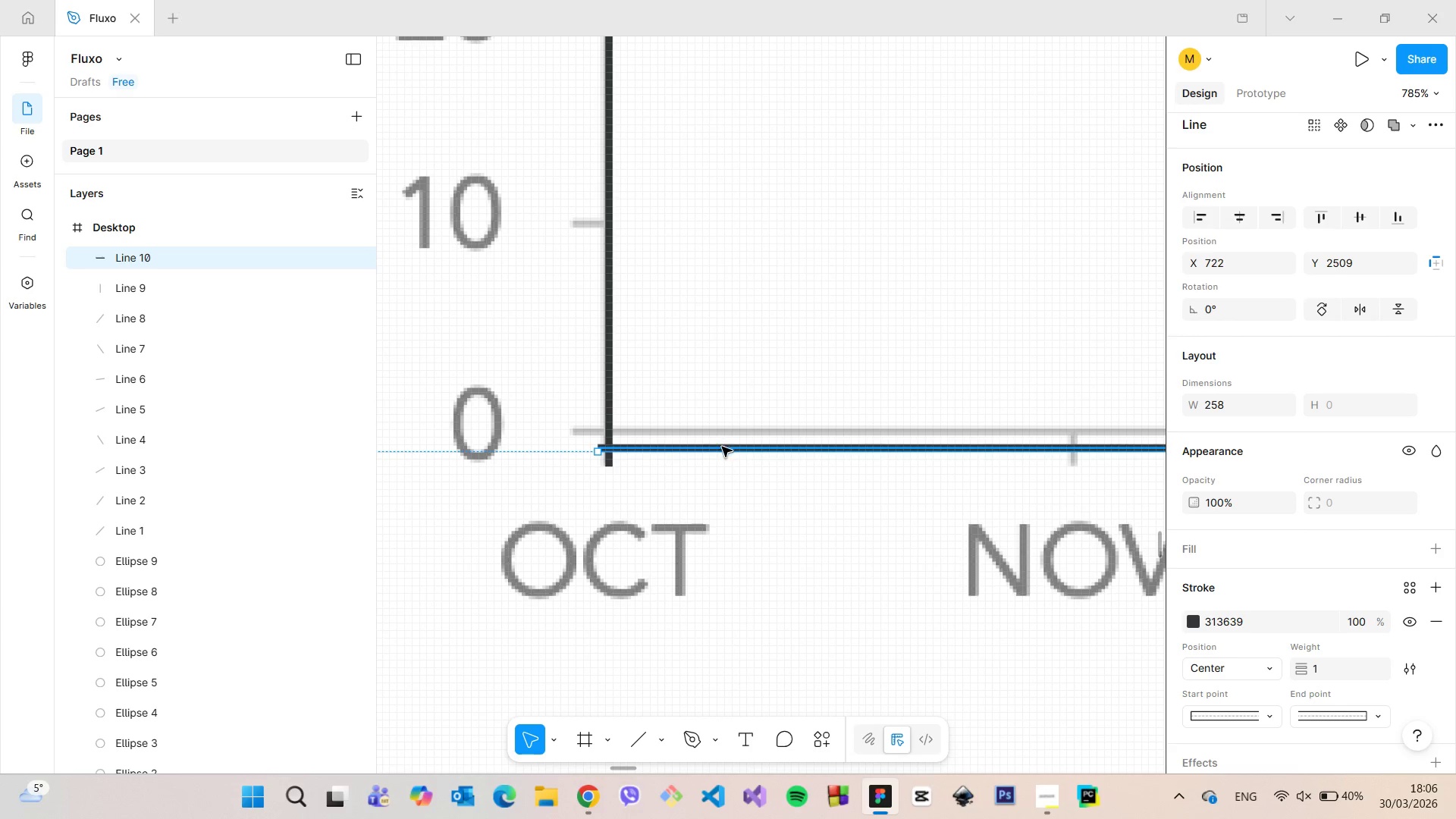 
left_click_drag(start_coordinate=[722, 447], to_coordinate=[698, 431])
 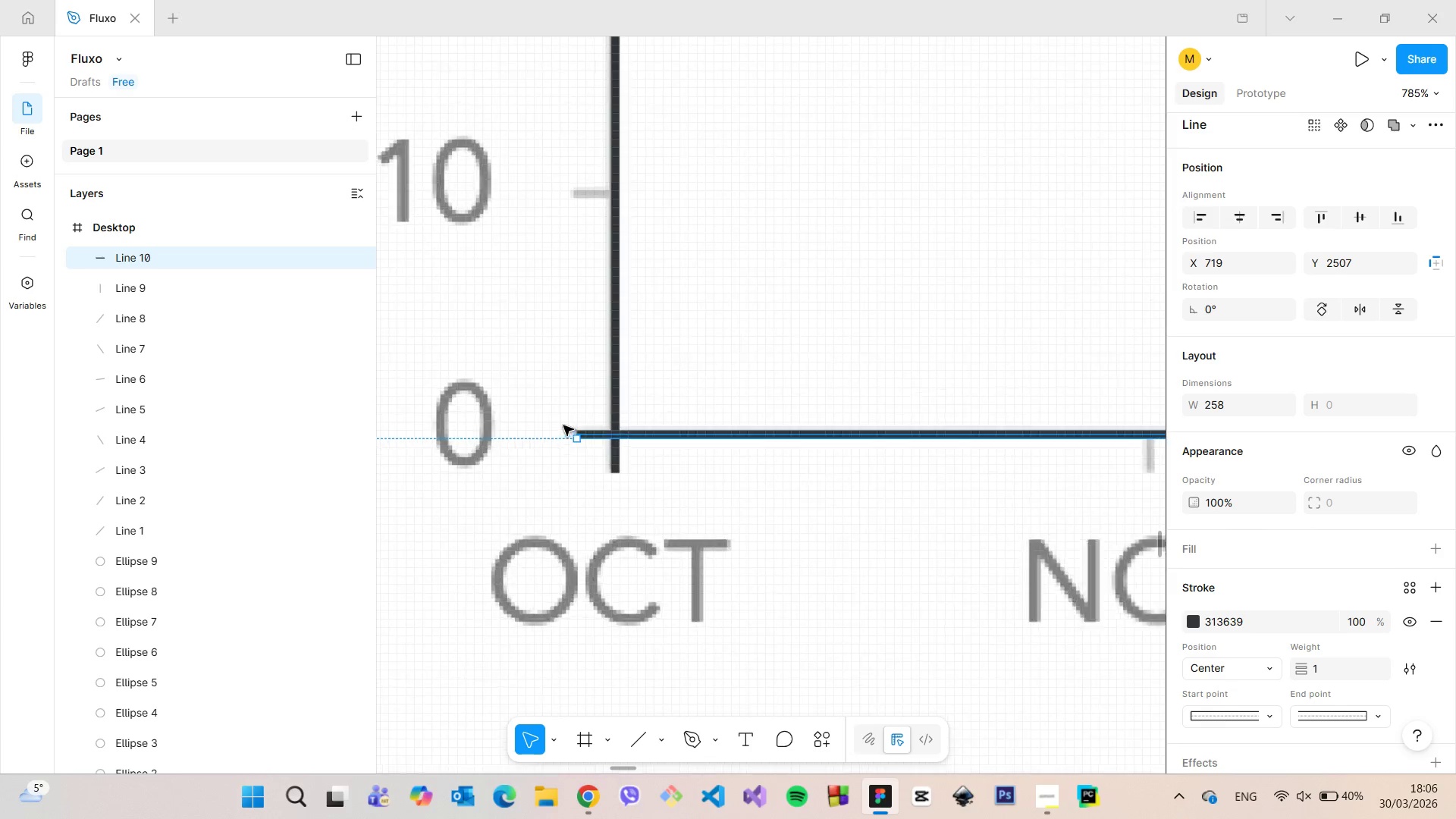 
scroll: coordinate [563, 425], scroll_direction: up, amount: 10.0
 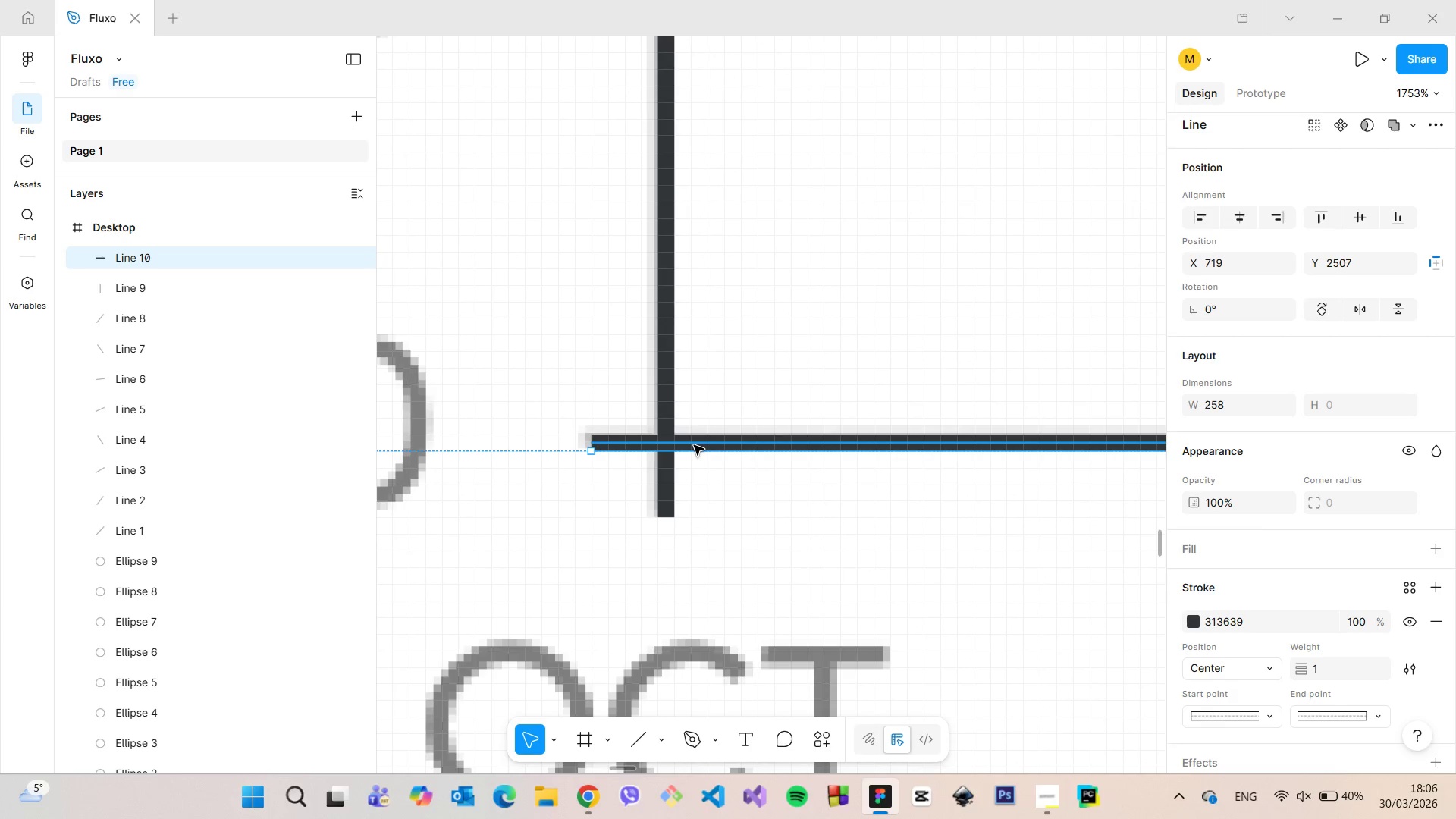 
left_click_drag(start_coordinate=[694, 445], to_coordinate=[685, 442])
 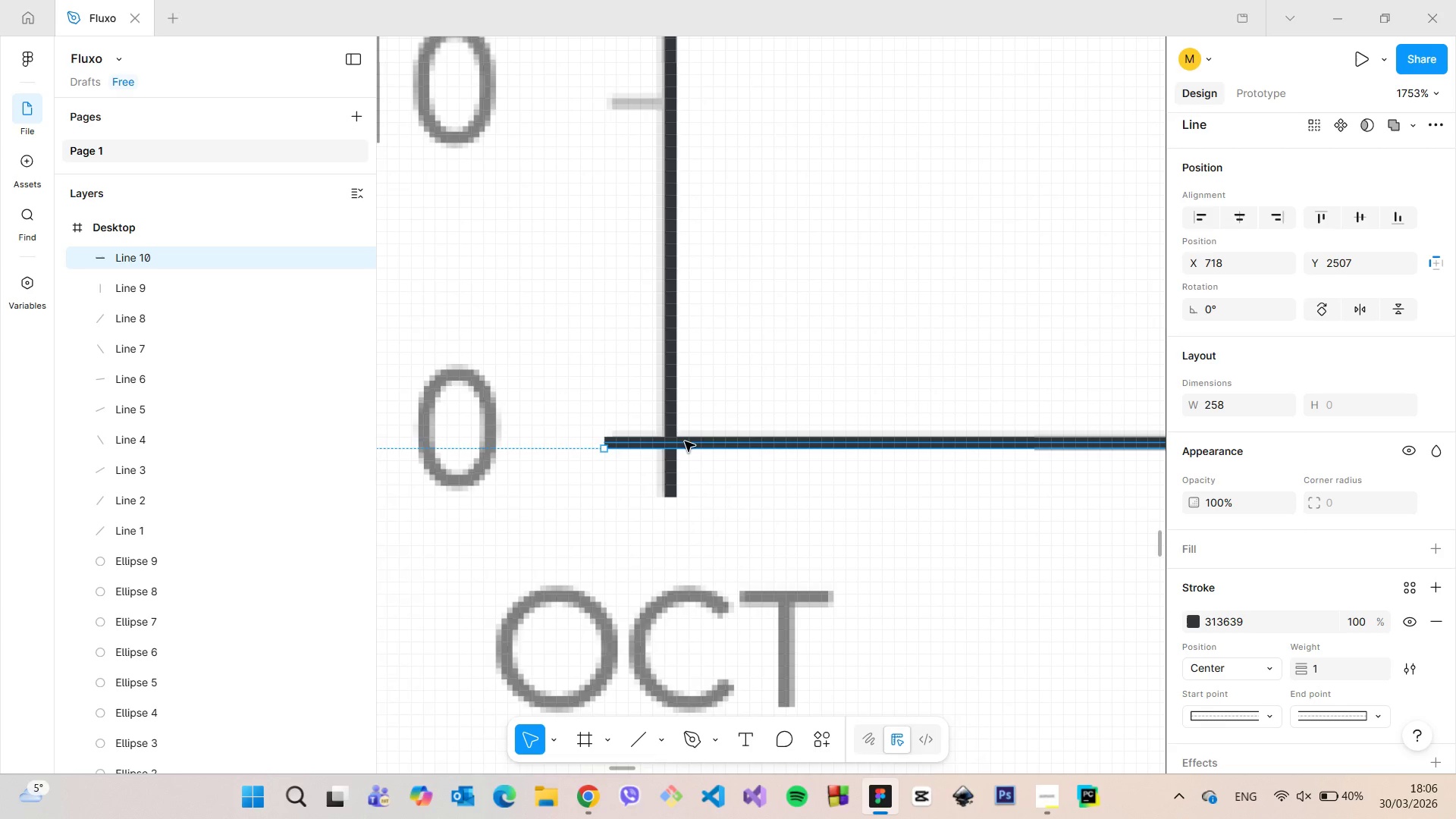 
scroll: coordinate [1032, 495], scroll_direction: down, amount: 26.0
 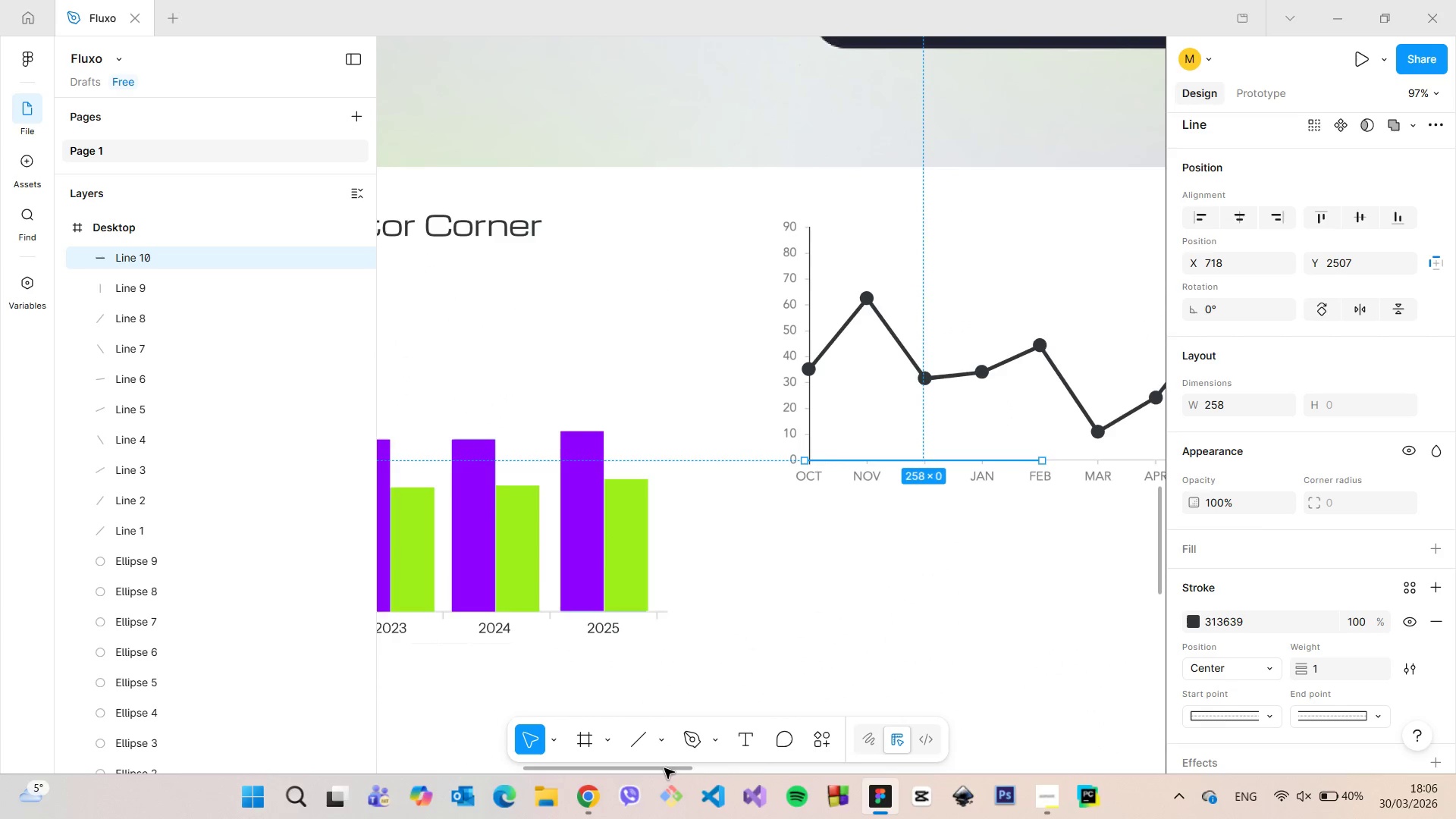 
left_click_drag(start_coordinate=[664, 768], to_coordinate=[769, 744])
 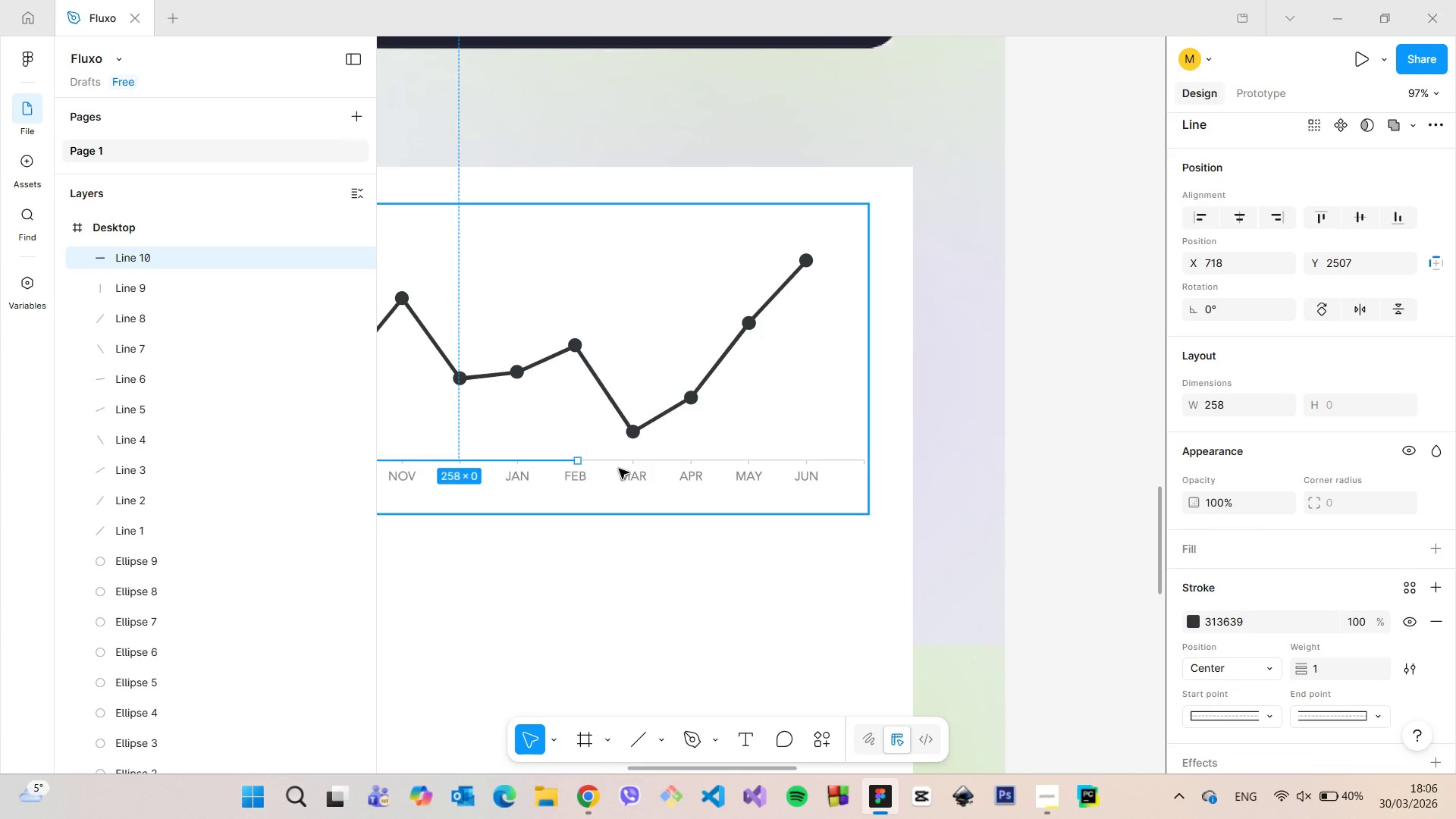 
scroll: coordinate [626, 472], scroll_direction: up, amount: 7.0
 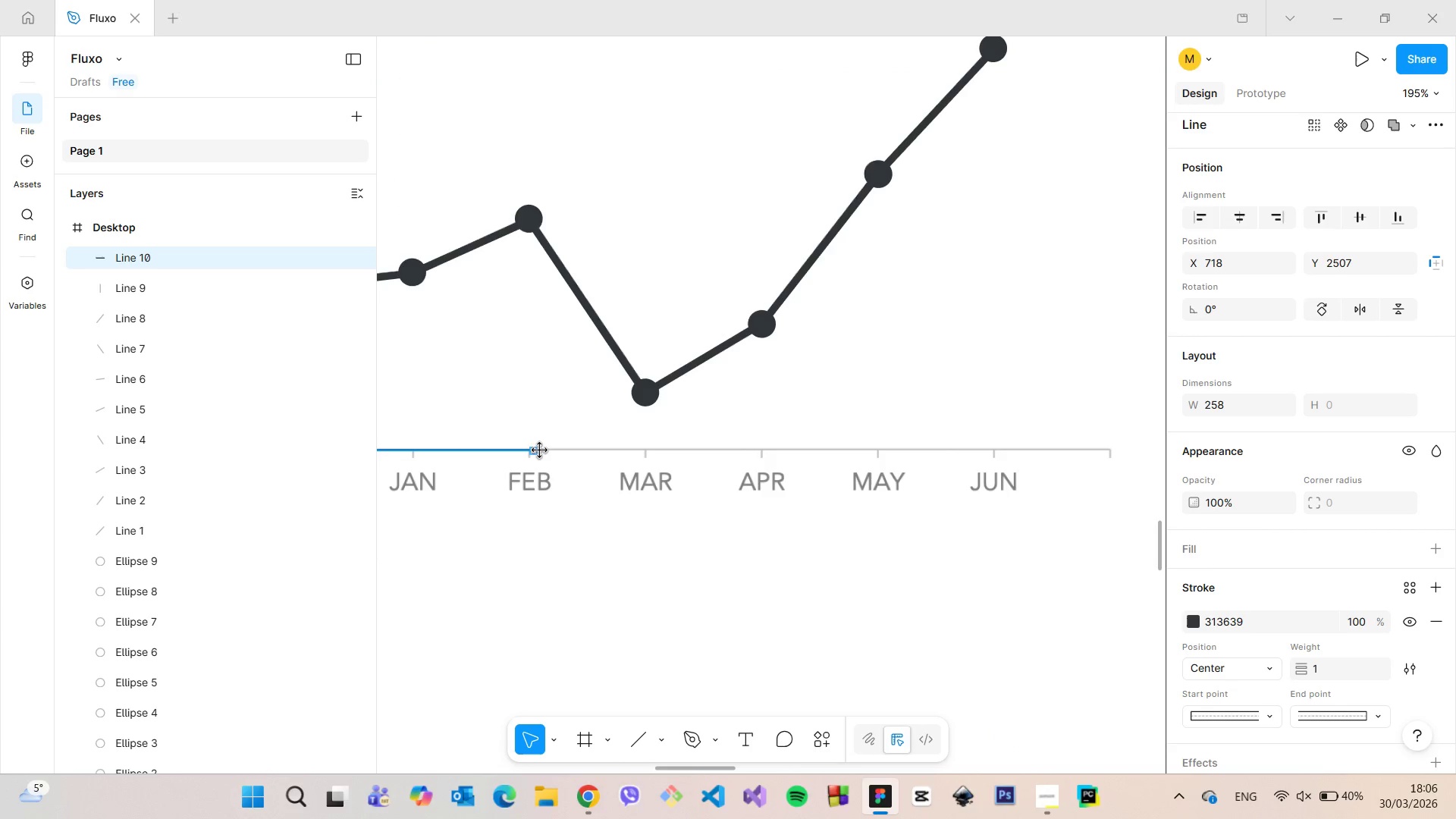 
left_click_drag(start_coordinate=[538, 450], to_coordinate=[1112, 453])
 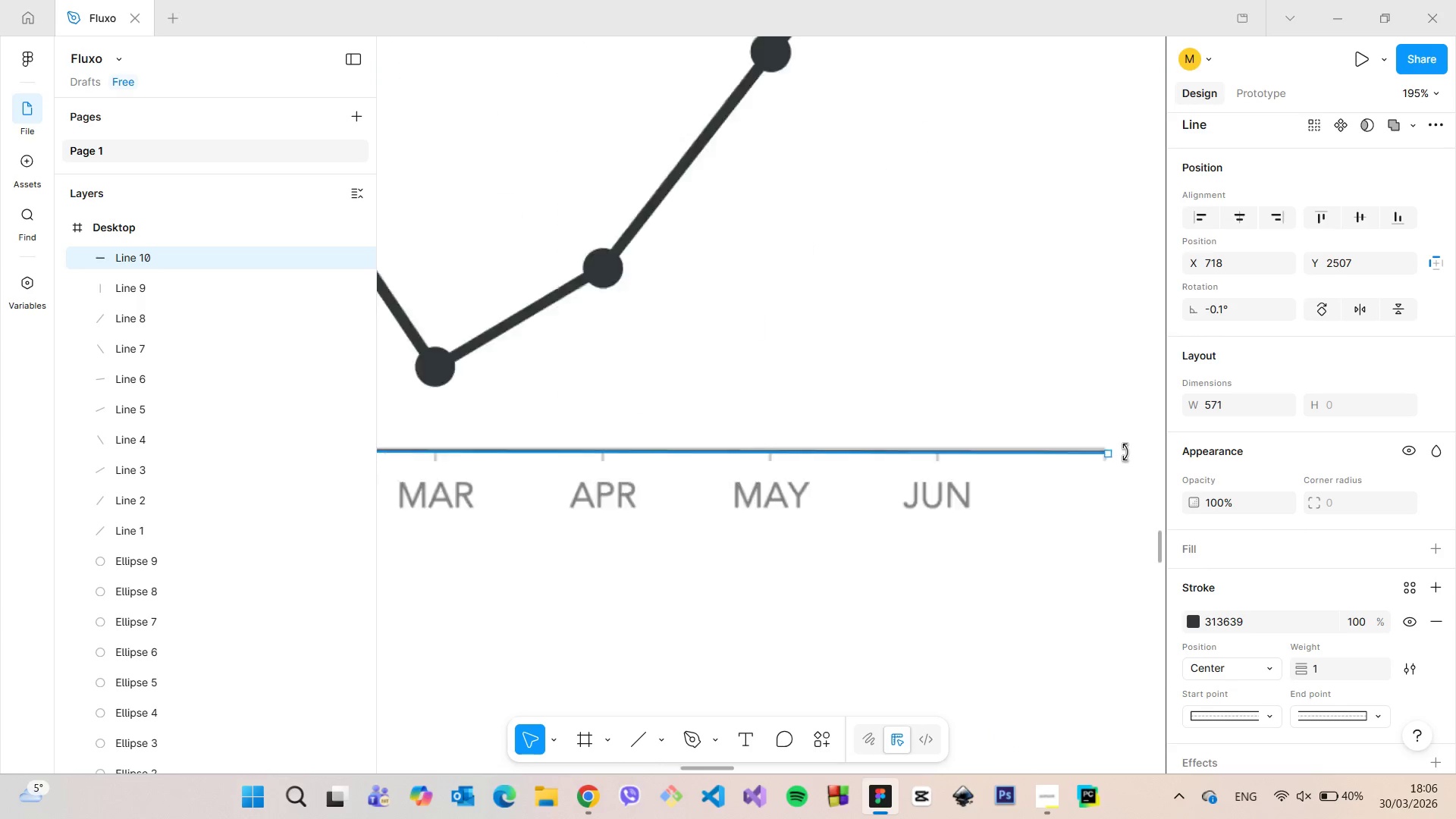 
scroll: coordinate [1127, 452], scroll_direction: up, amount: 16.0
 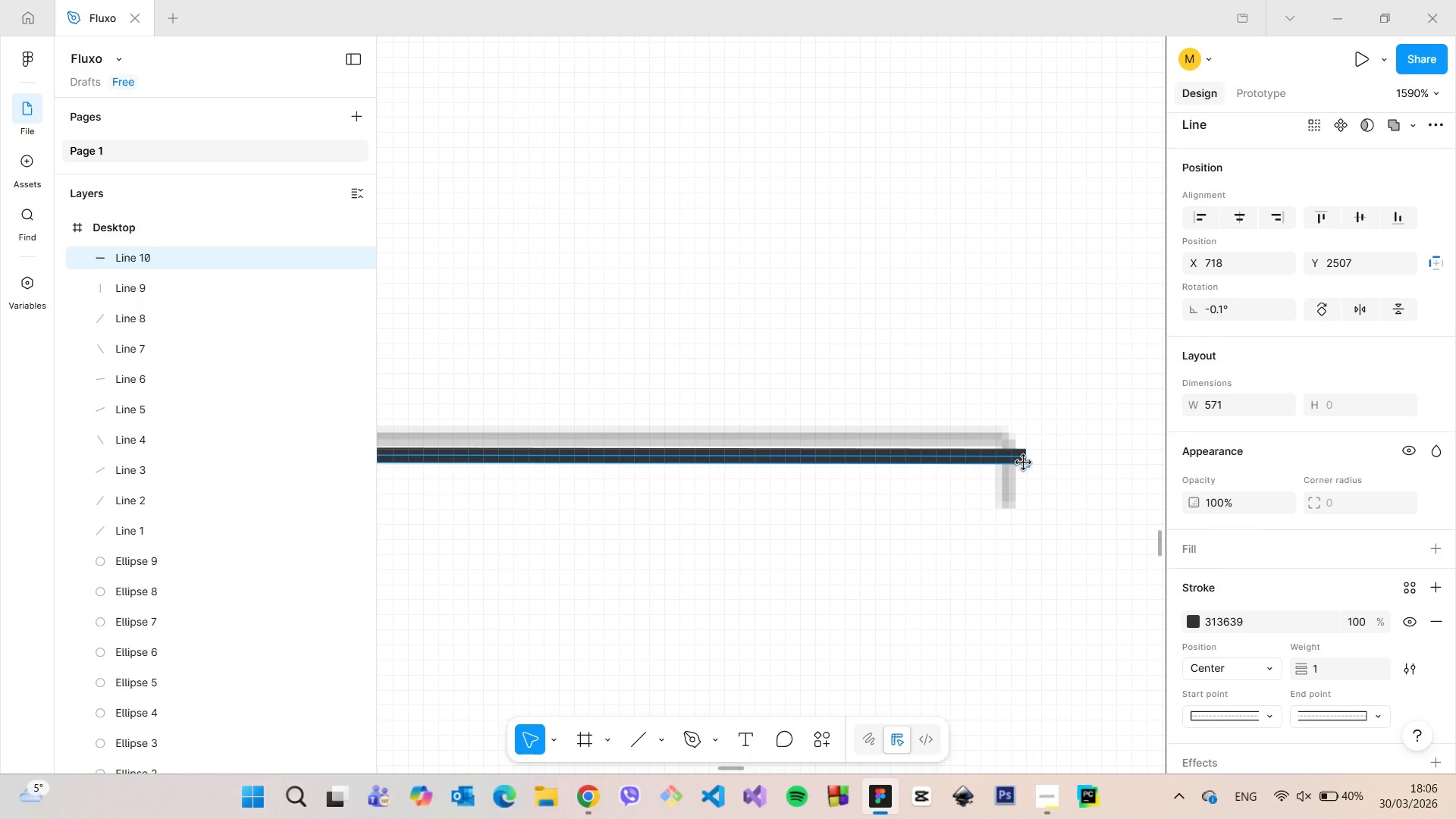 
left_click_drag(start_coordinate=[1025, 462], to_coordinate=[1016, 444])
 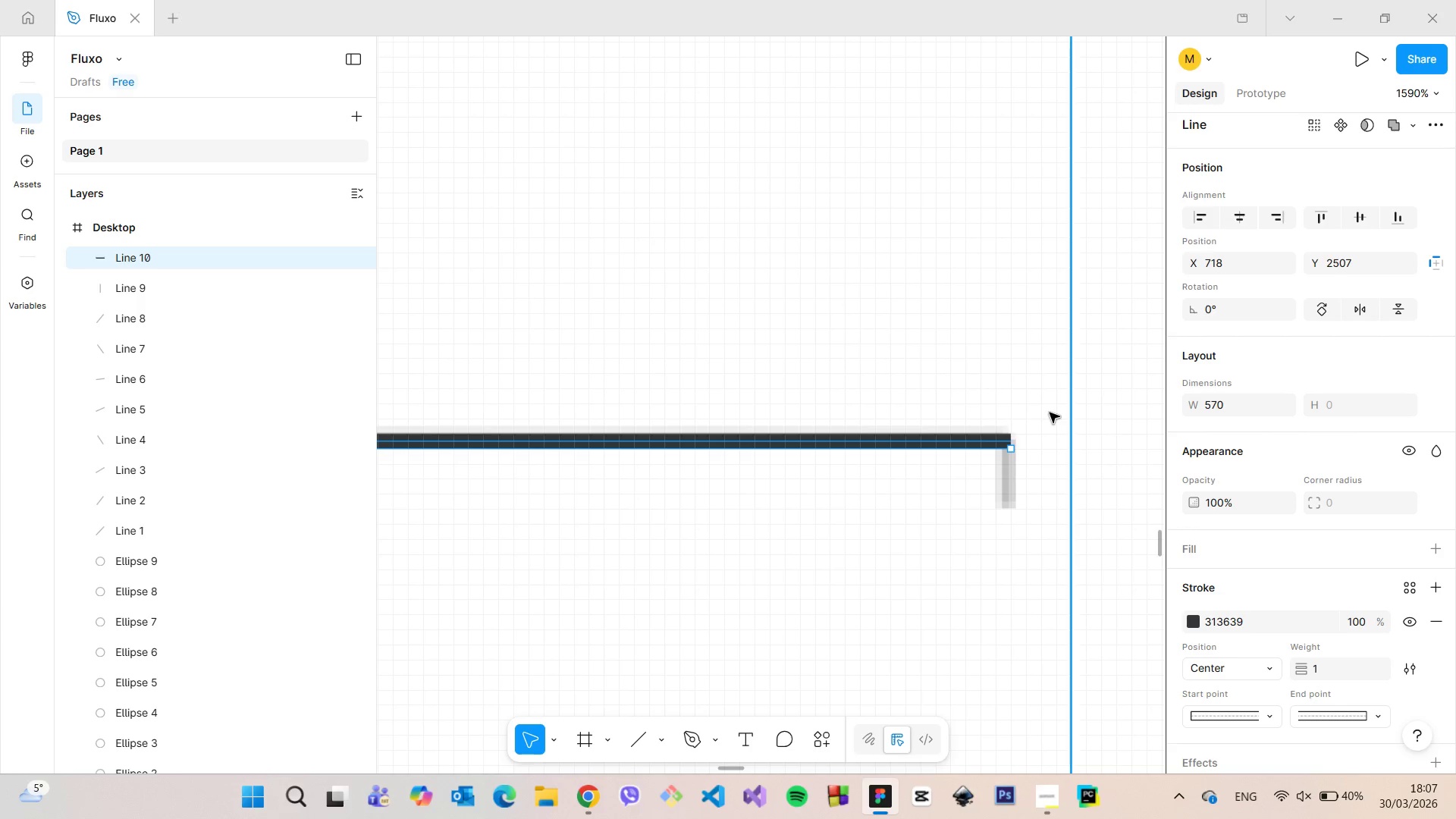 
left_click([1050, 413])
 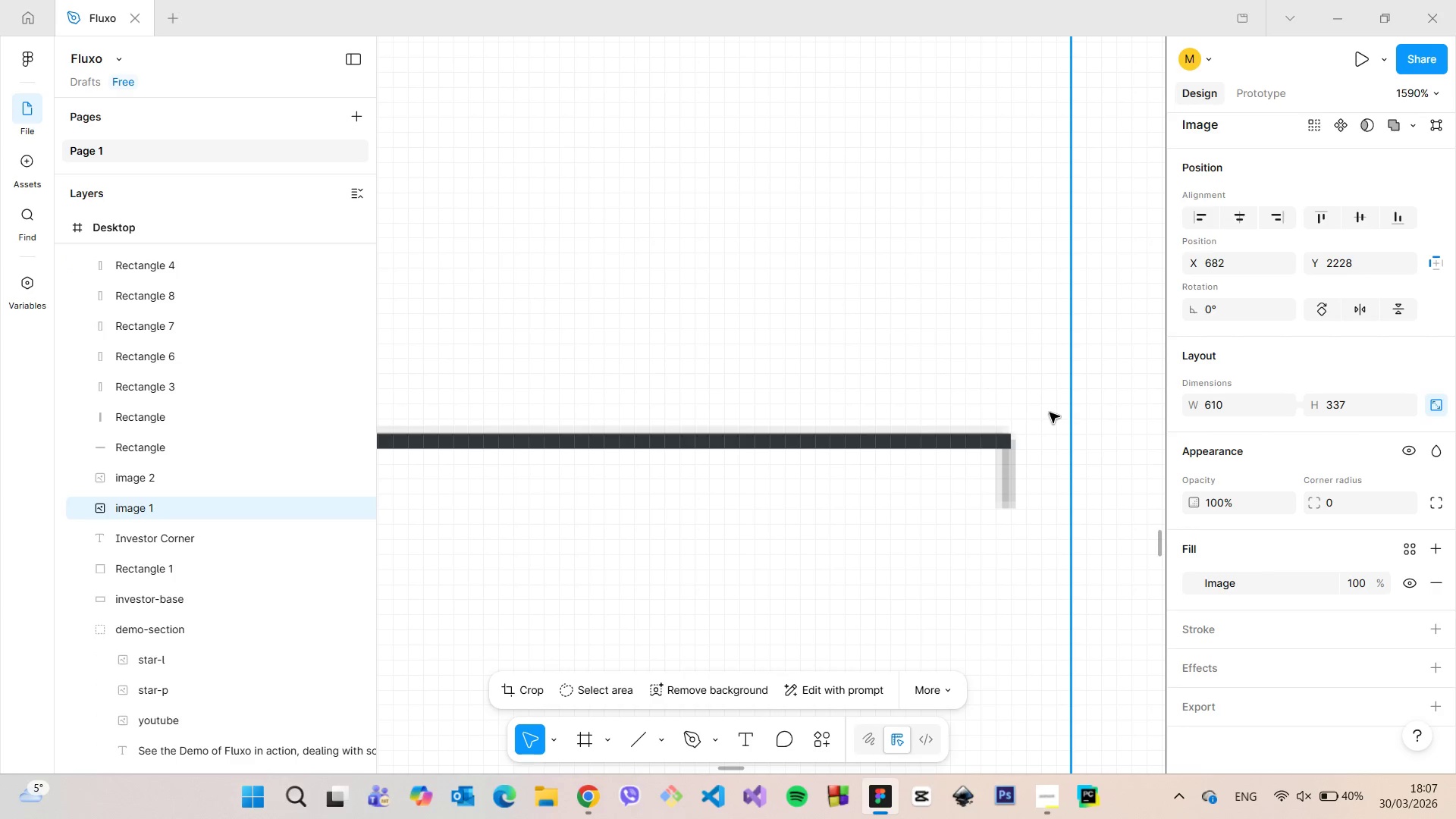 
scroll: coordinate [1050, 413], scroll_direction: down, amount: 18.0
 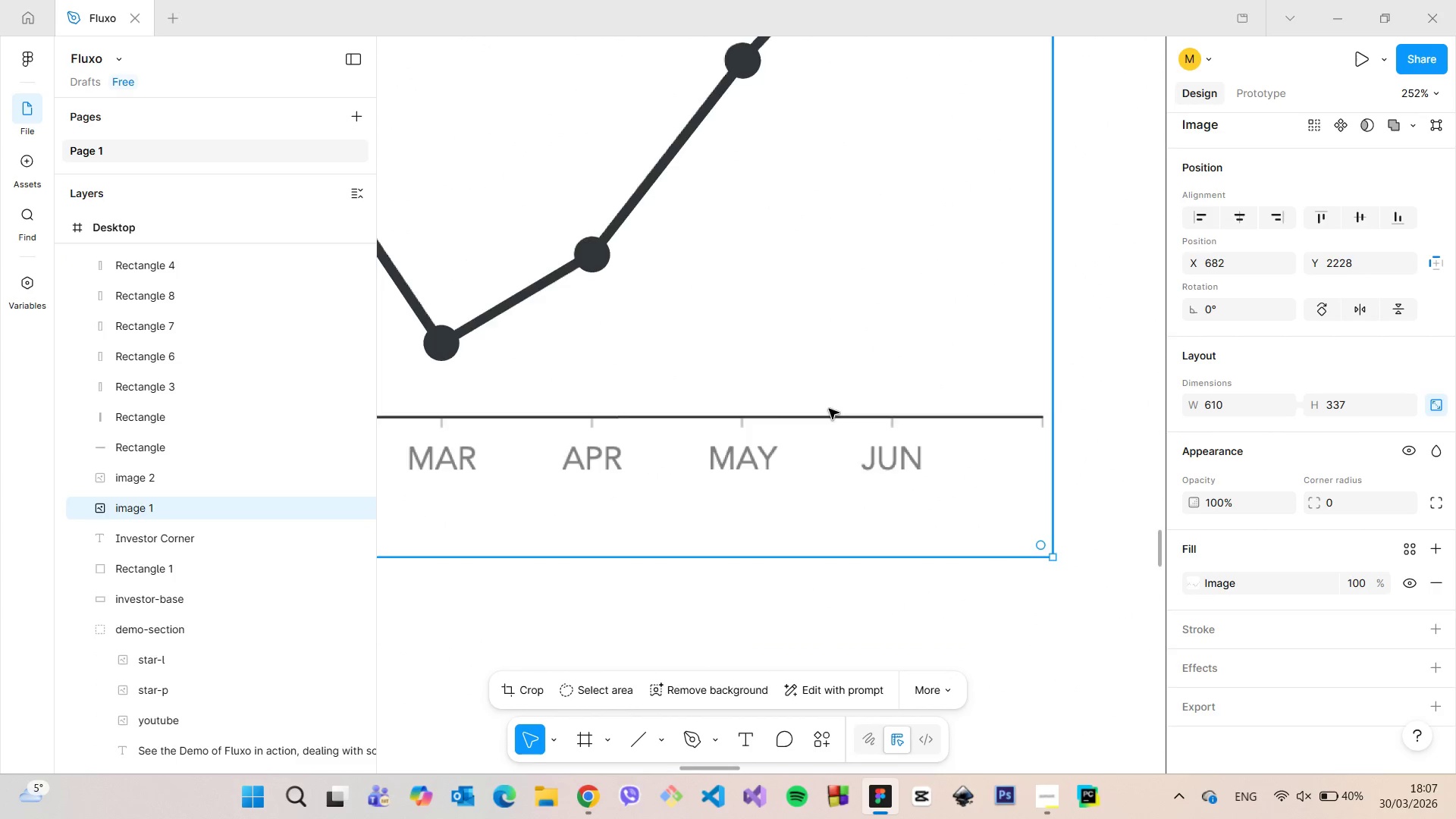 
scroll: coordinate [752, 446], scroll_direction: up, amount: 19.0
 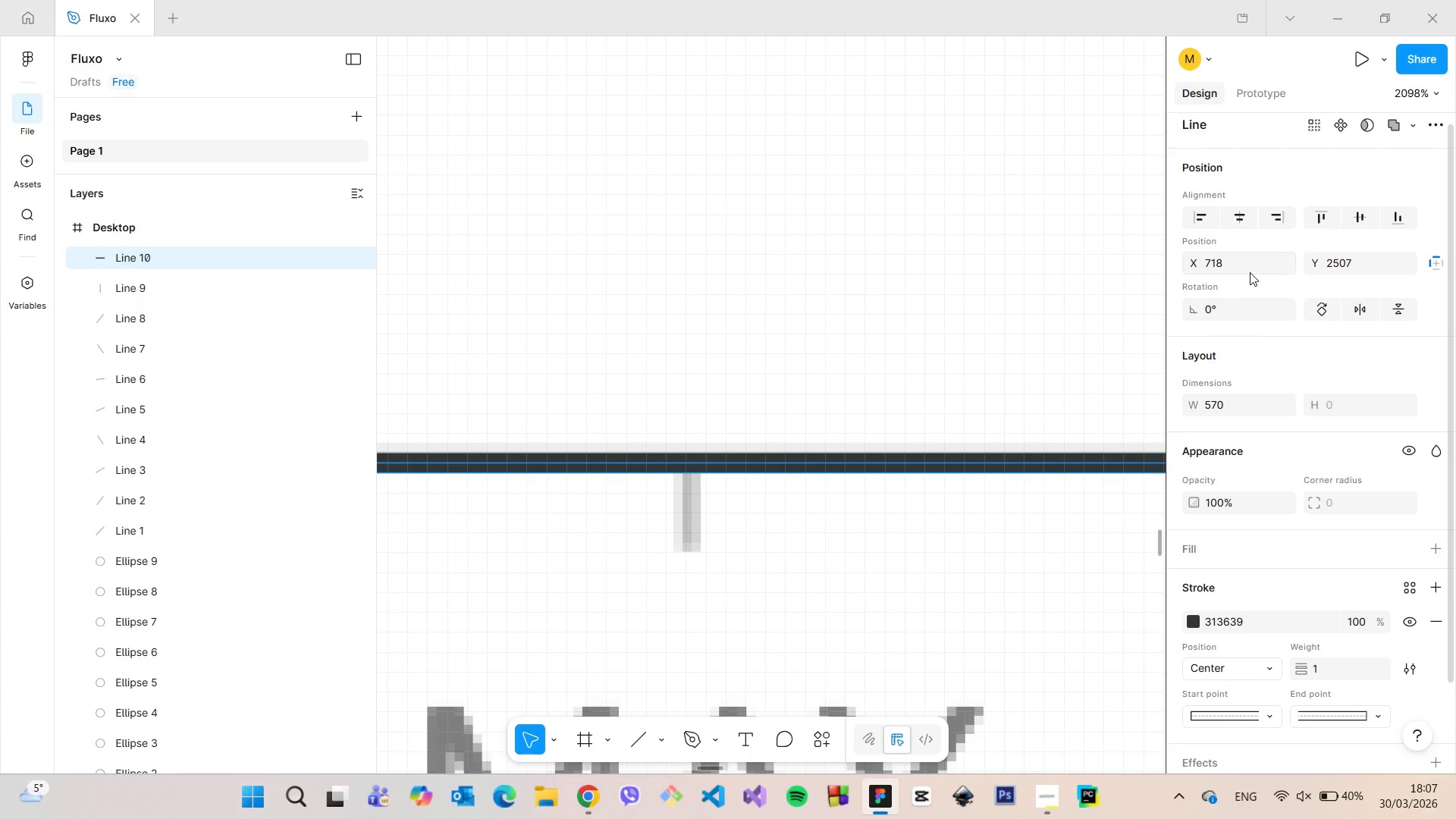 
left_click([1346, 268])
 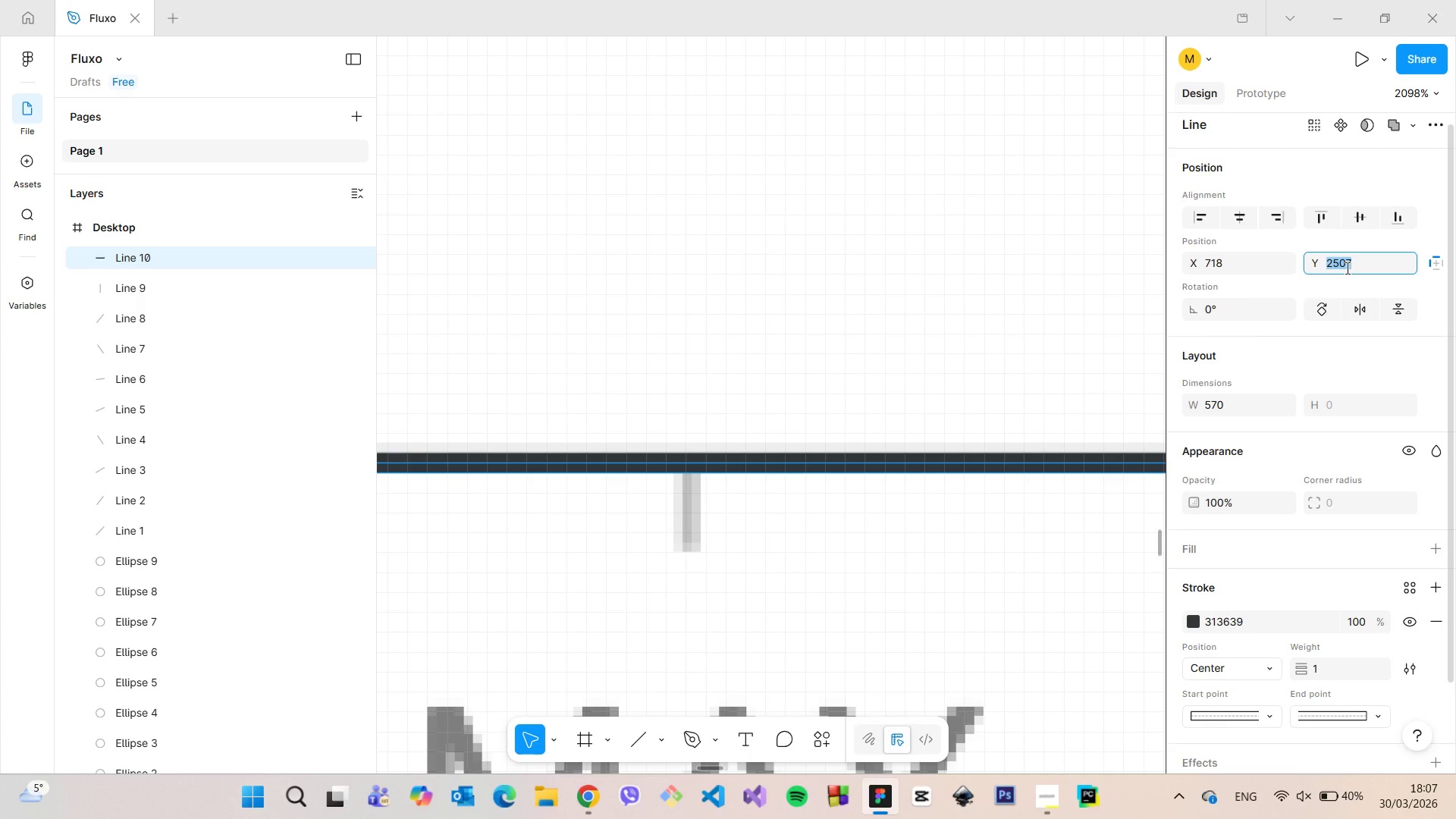 
key(ArrowDown)
 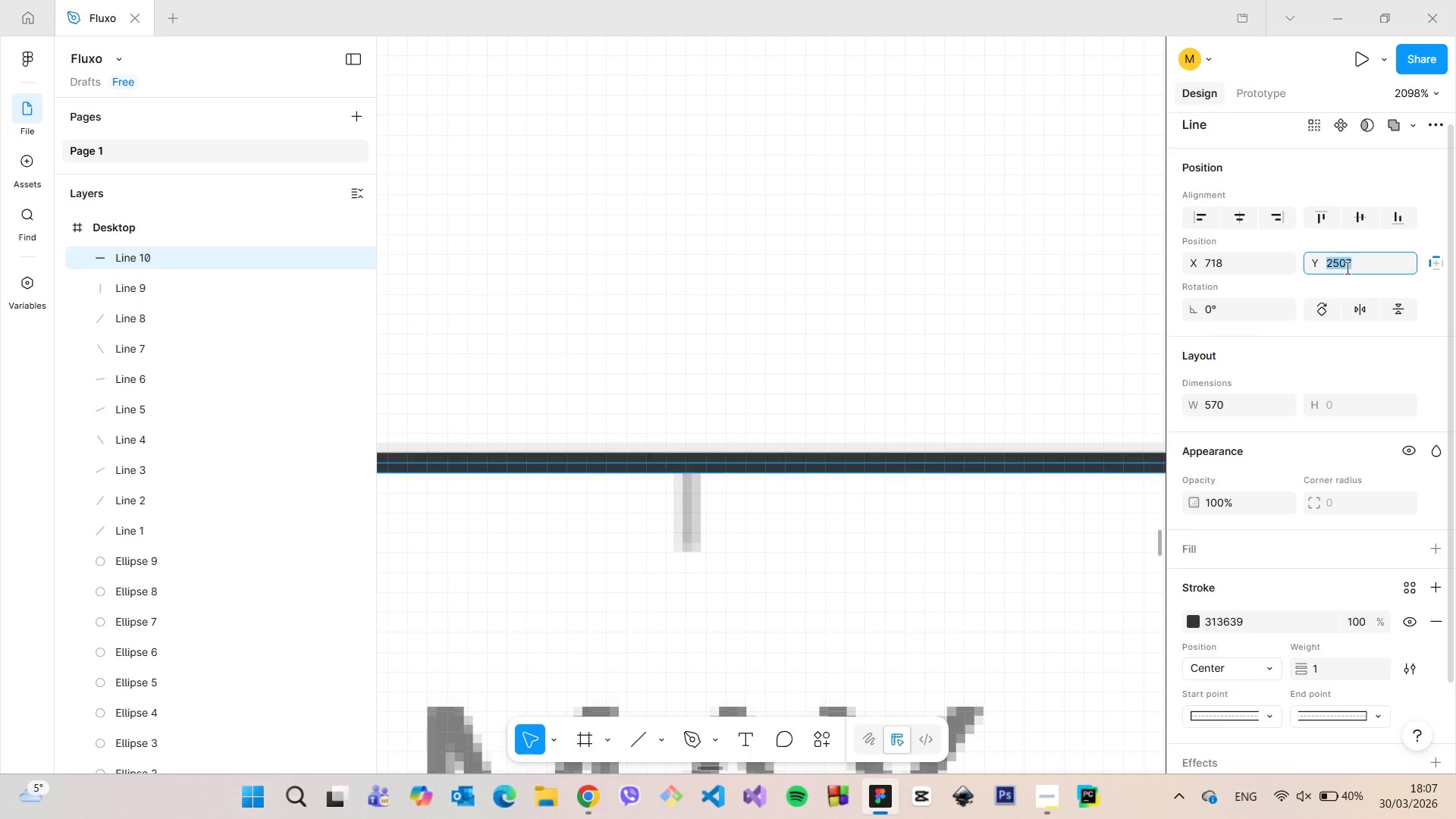 
key(ArrowUp)
 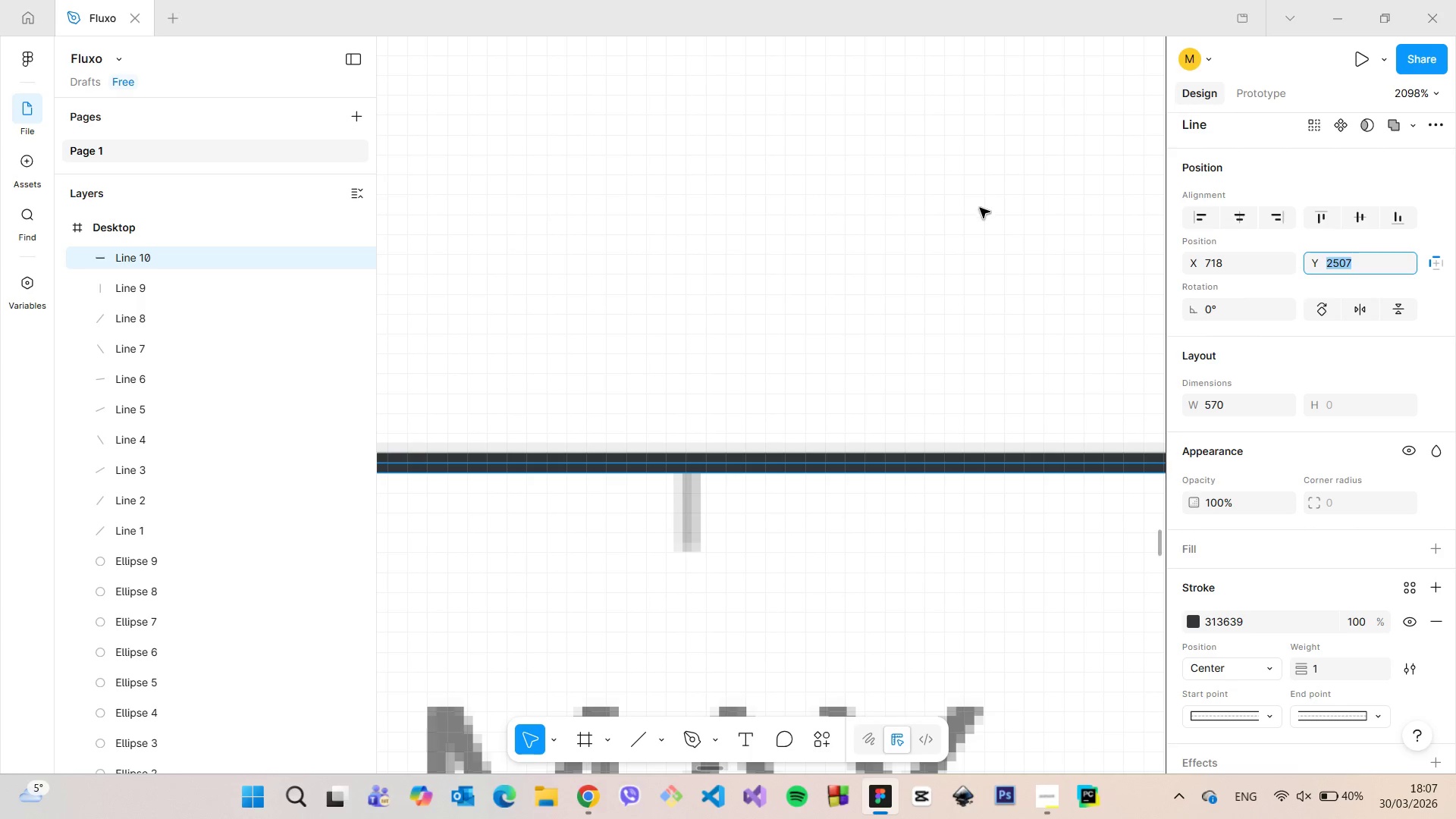 
left_click([981, 208])
 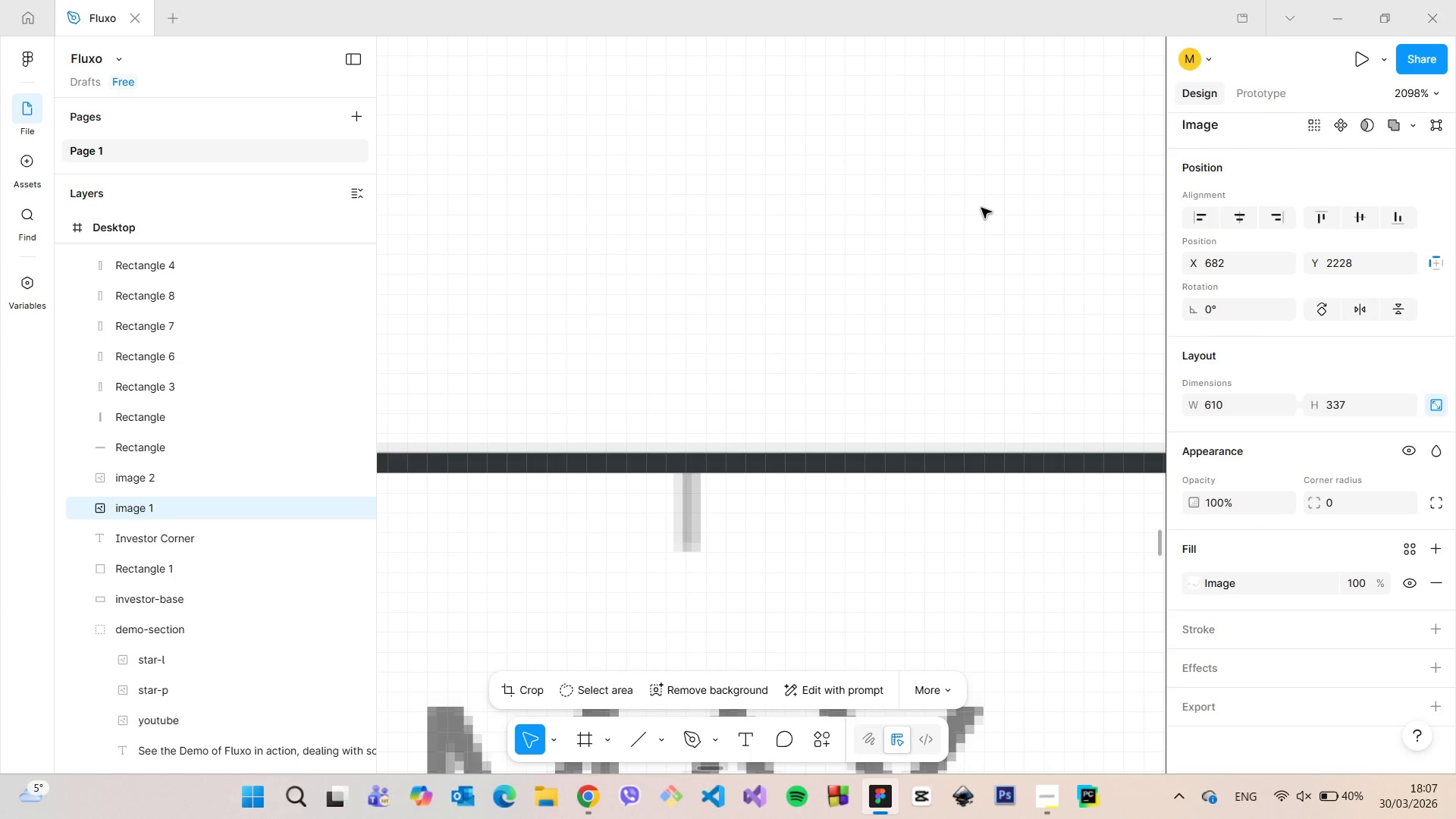 
scroll: coordinate [980, 207], scroll_direction: down, amount: 25.0
 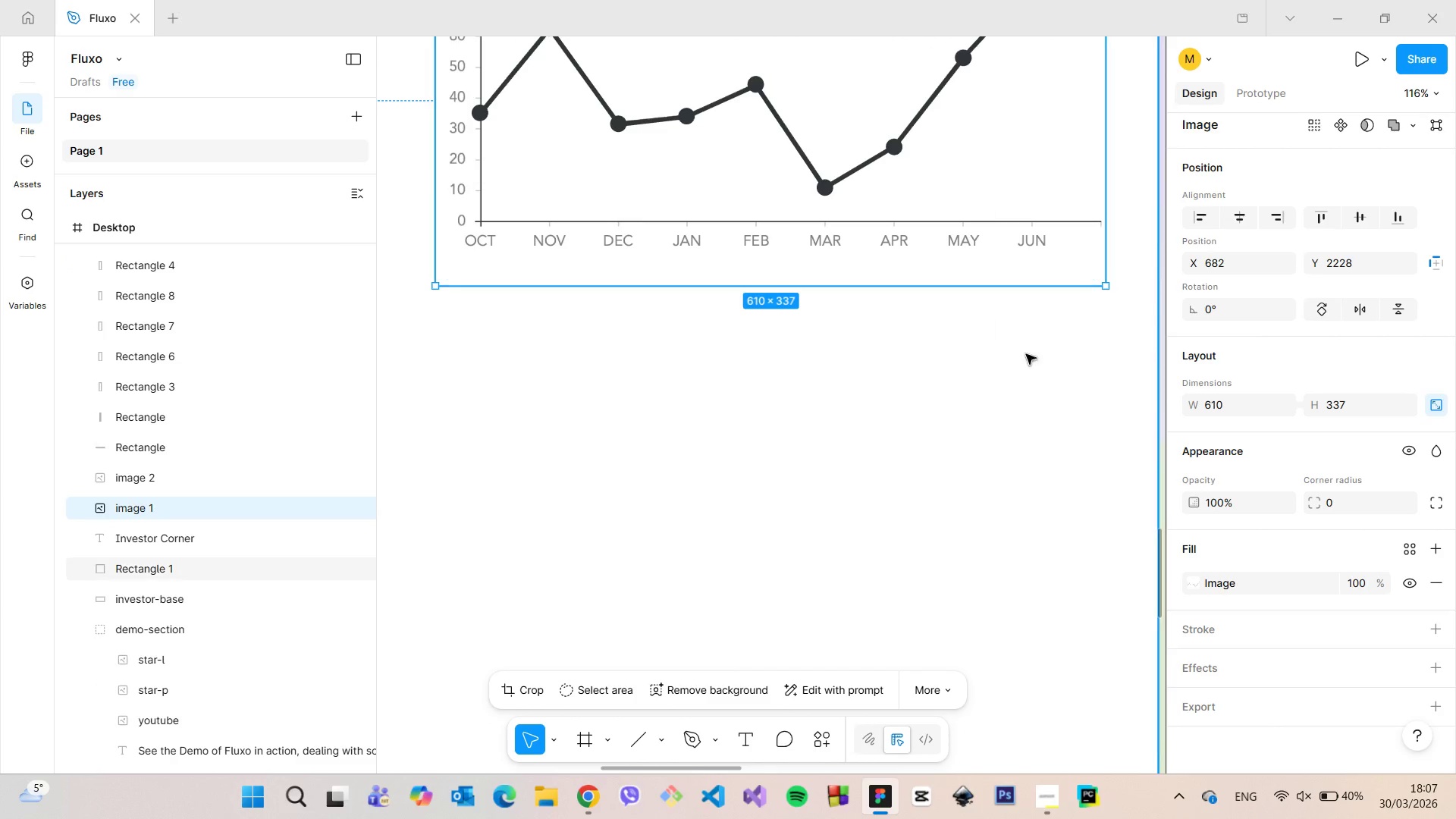 
left_click([1112, 417])
 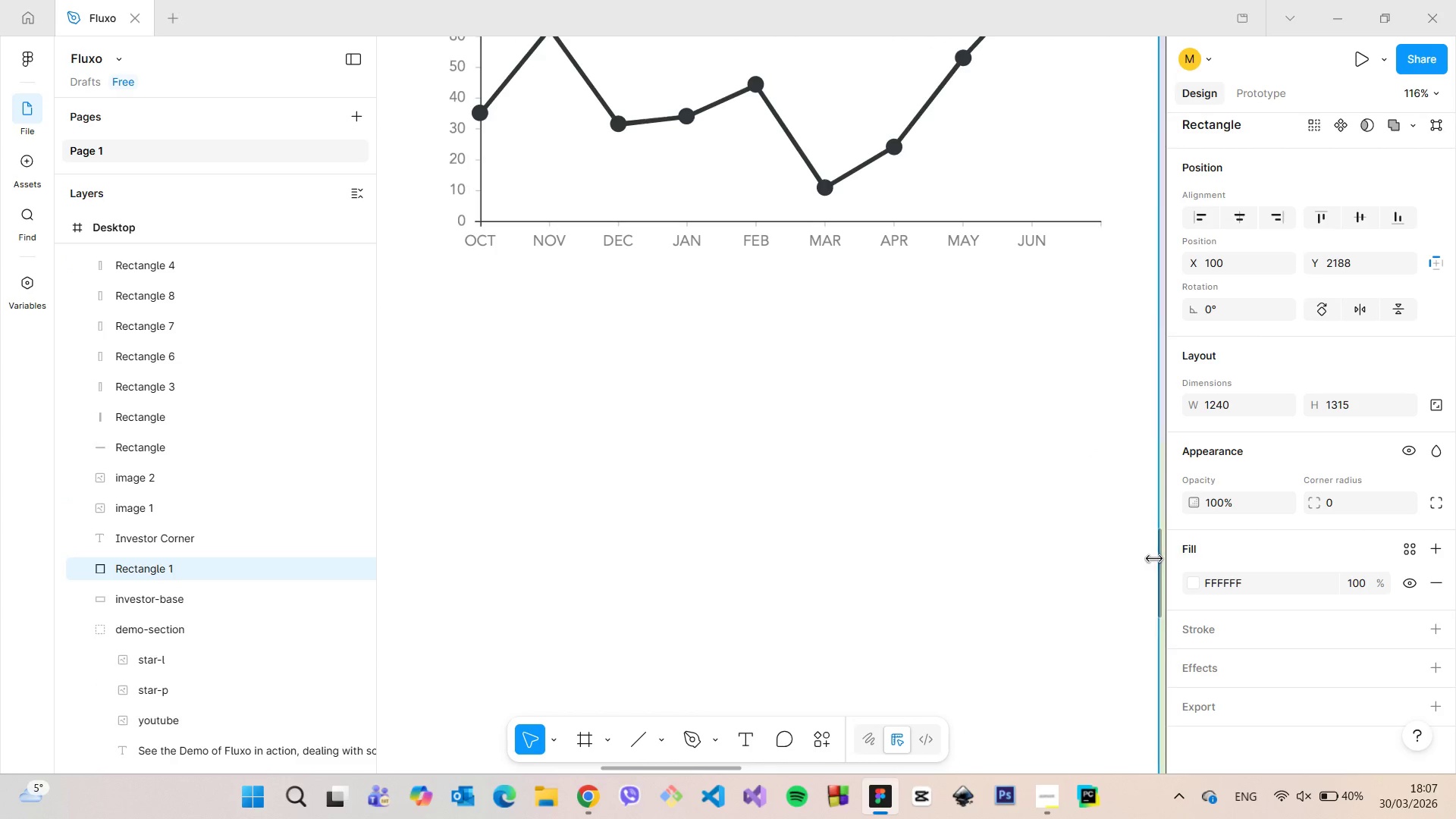 
left_click([1037, 465])
 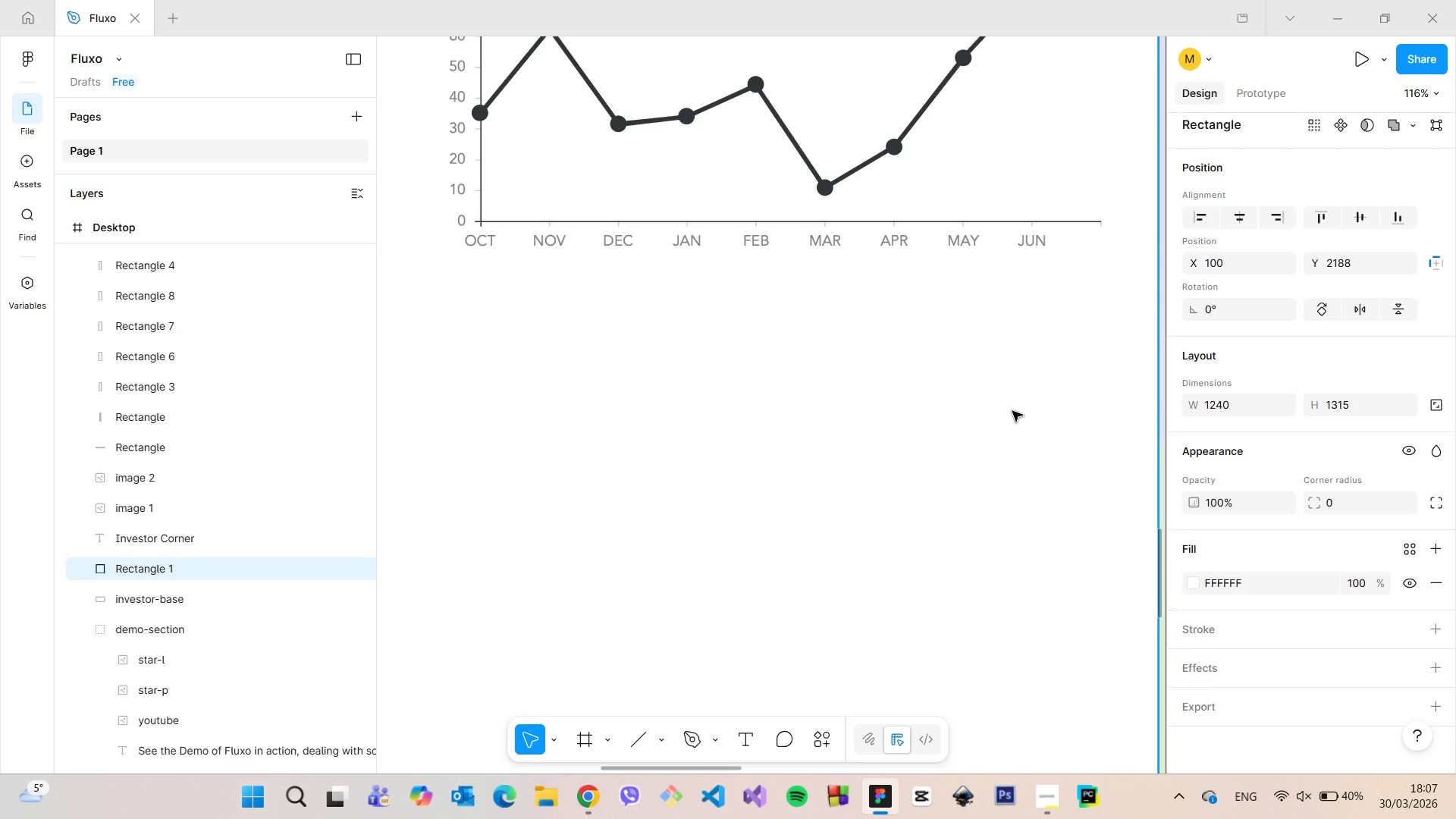 
scroll: coordinate [1012, 410], scroll_direction: down, amount: 11.0
 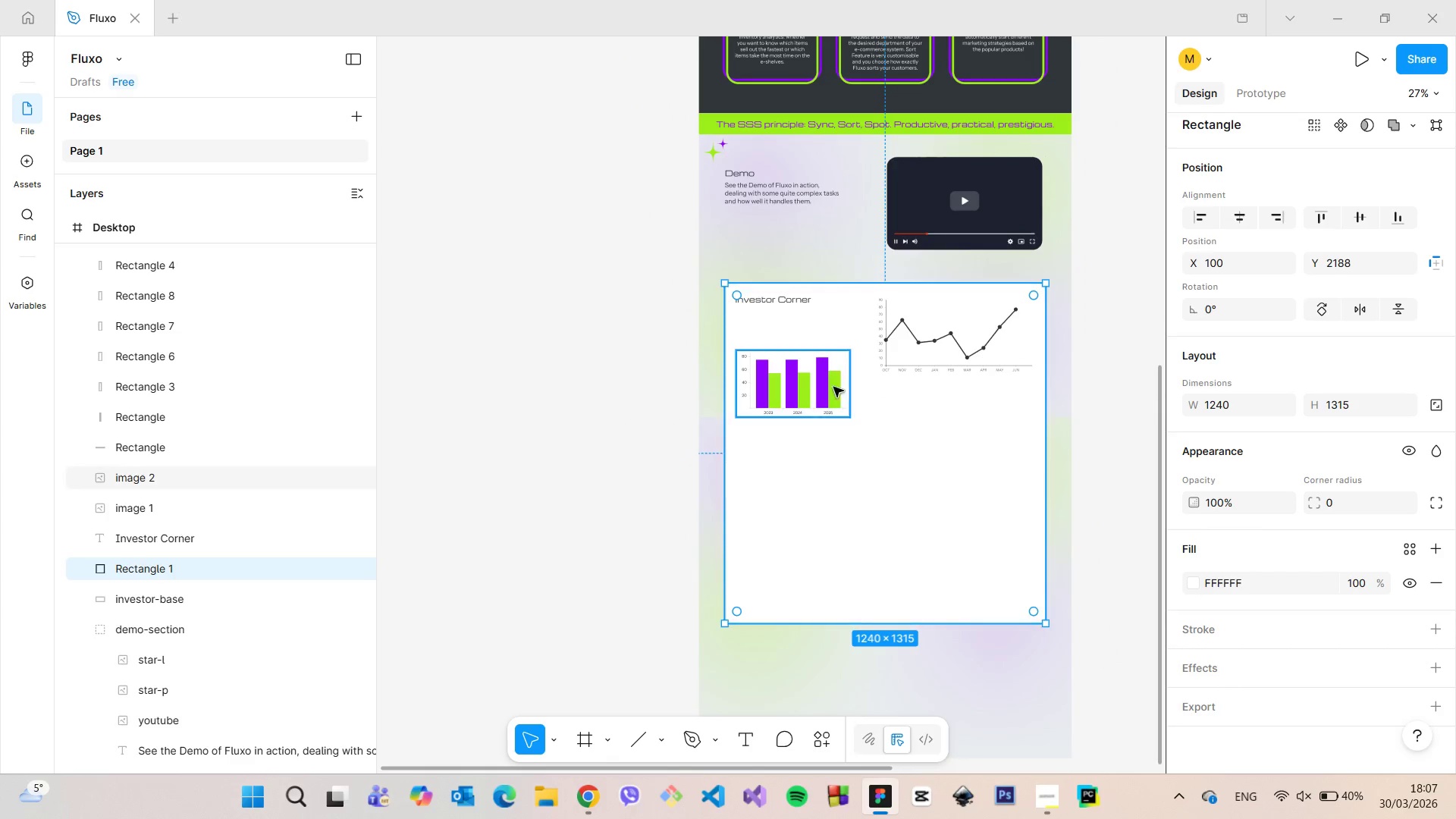 
scroll: coordinate [814, 385], scroll_direction: up, amount: 10.0
 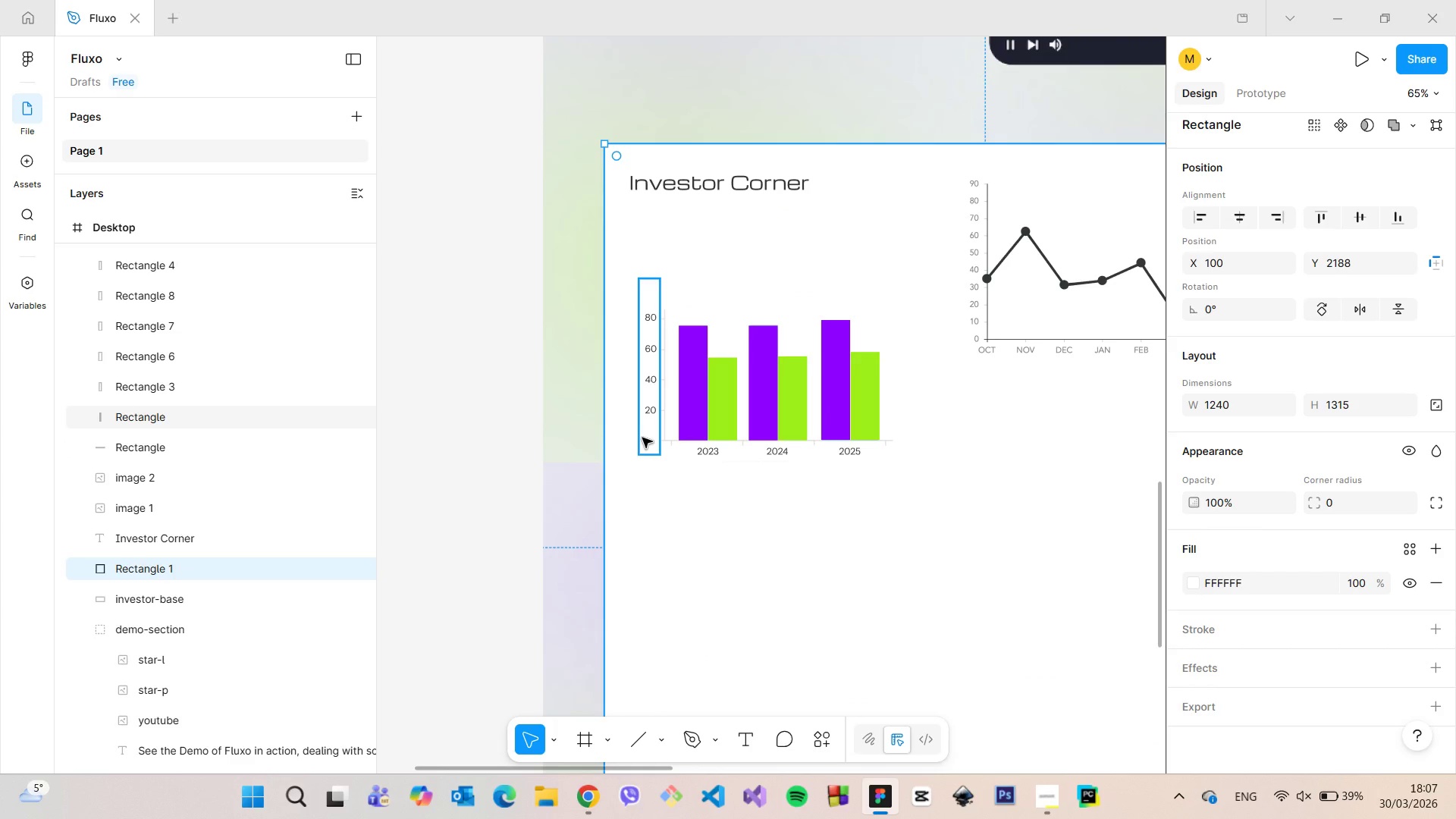 
wait(7.89)
 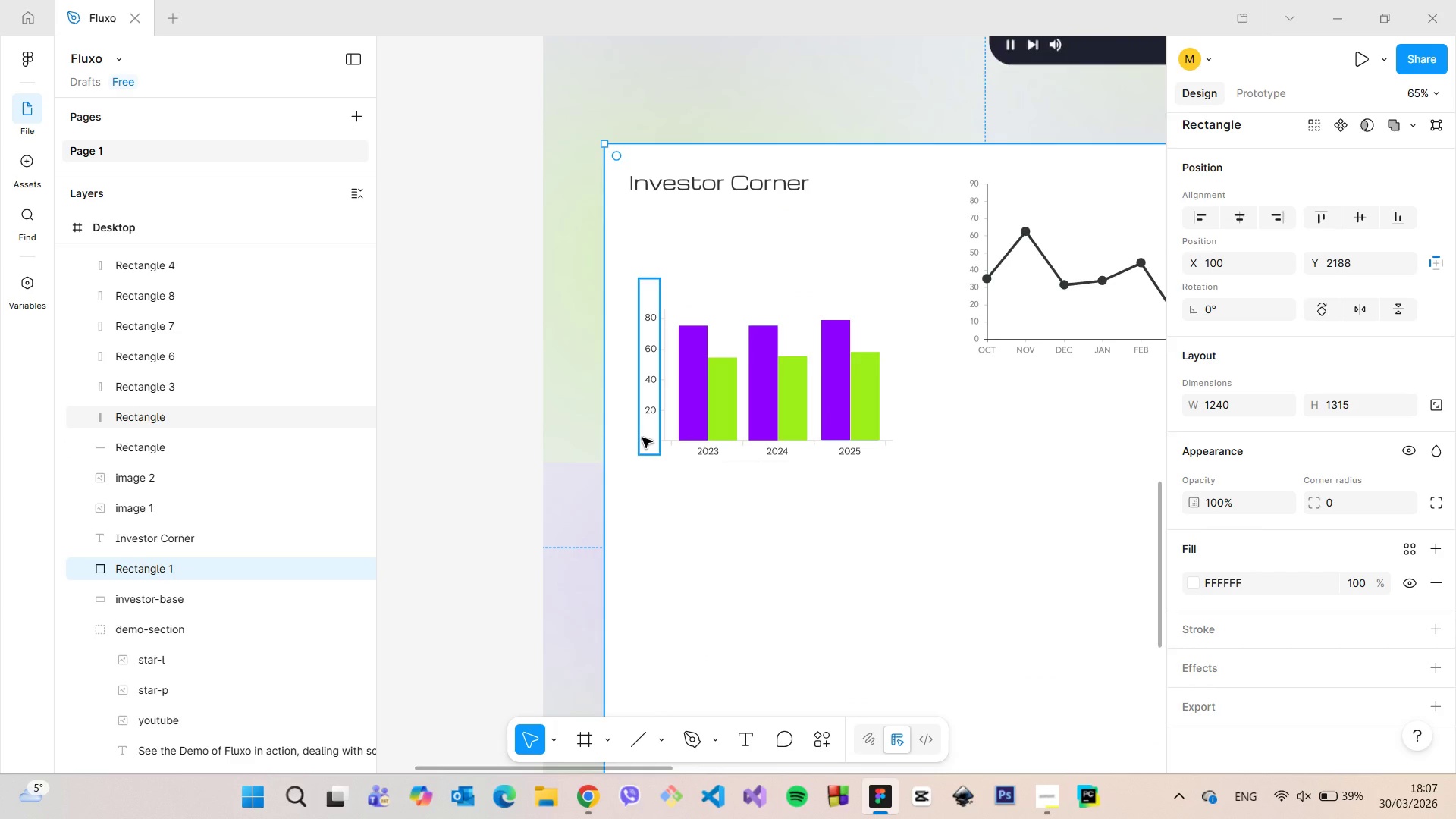 
scroll: coordinate [949, 180], scroll_direction: up, amount: 42.0
 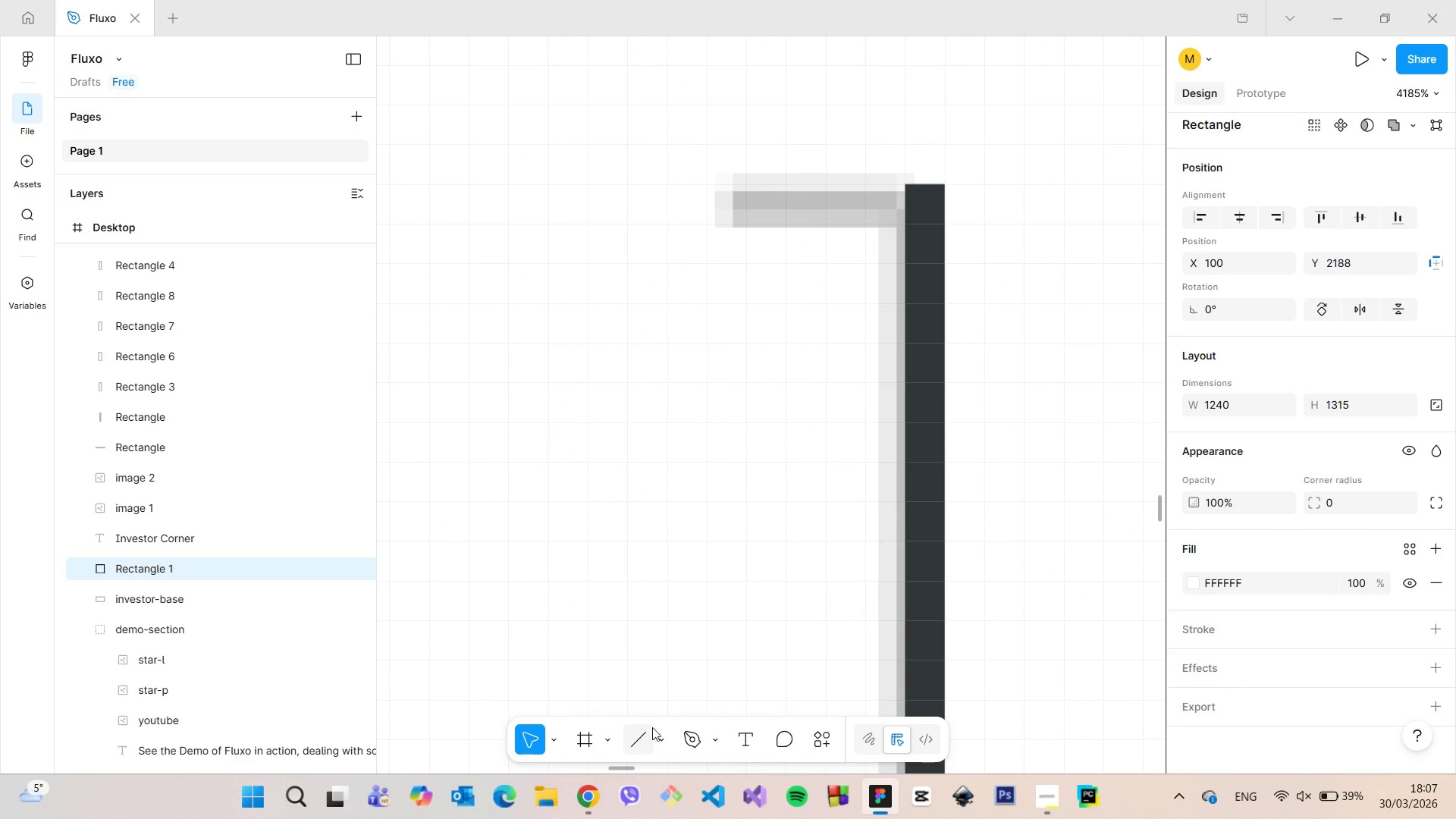 
left_click([639, 736])
 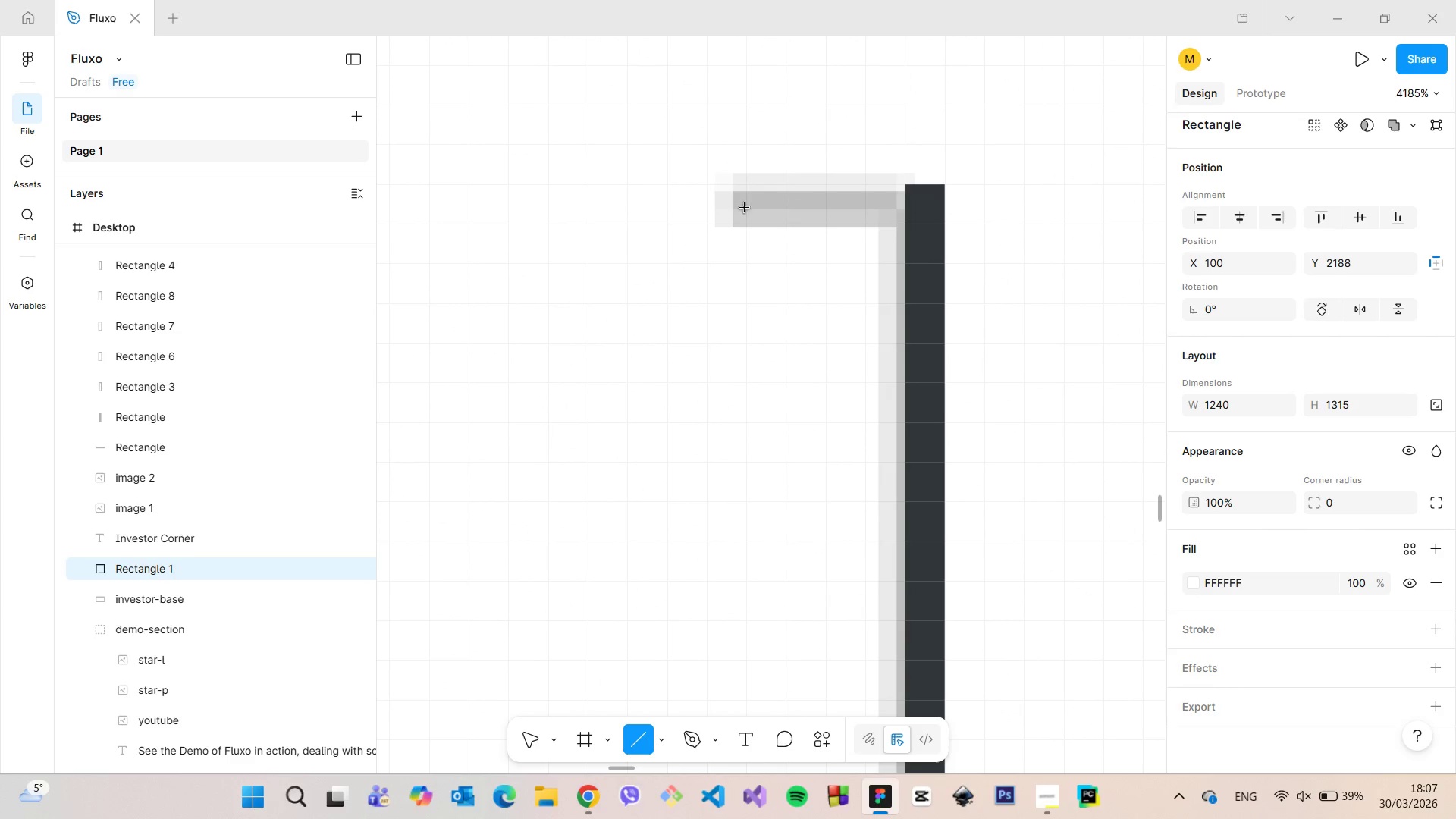 
left_click_drag(start_coordinate=[739, 204], to_coordinate=[897, 210])
 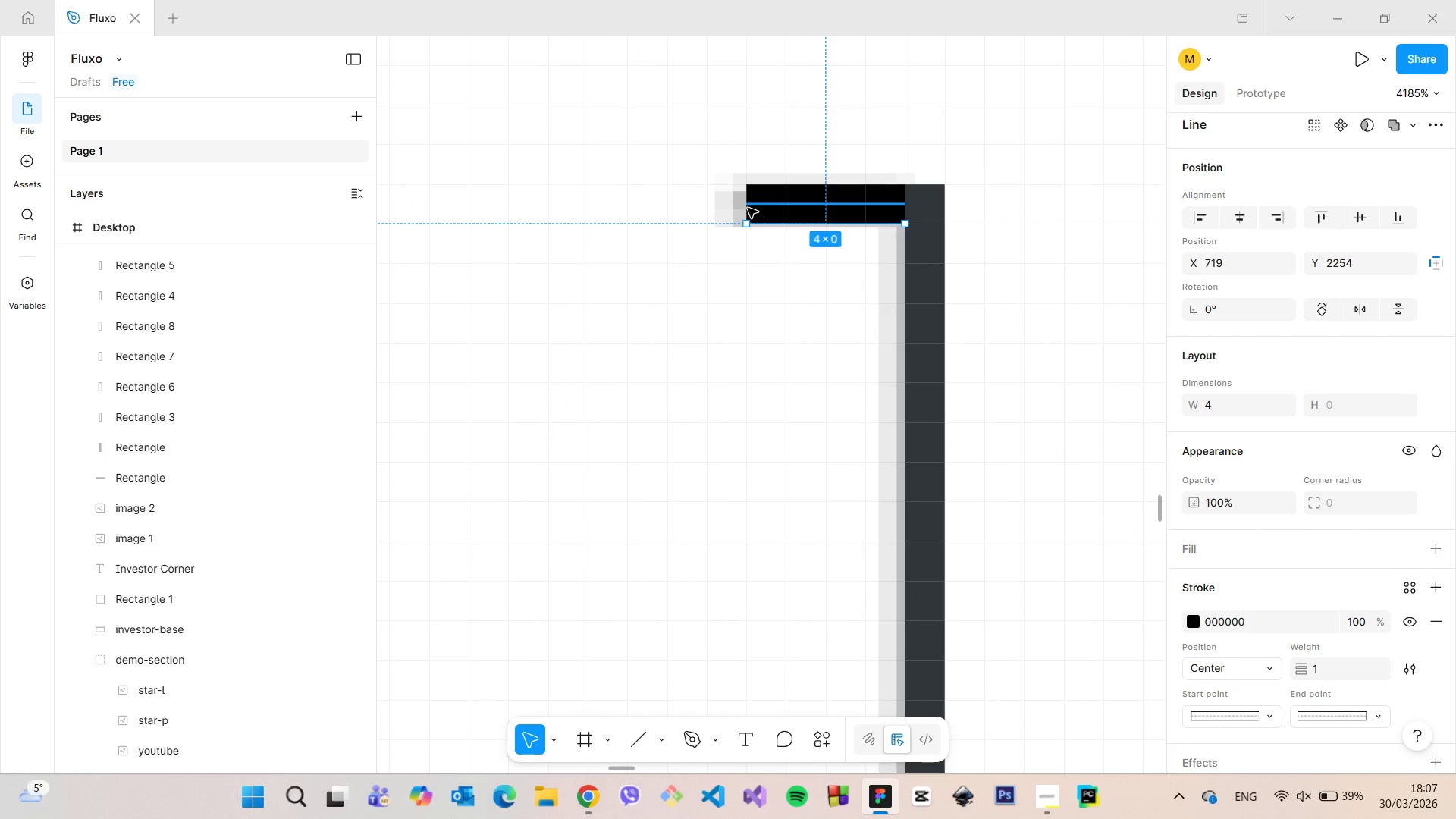 
left_click_drag(start_coordinate=[748, 220], to_coordinate=[726, 219])
 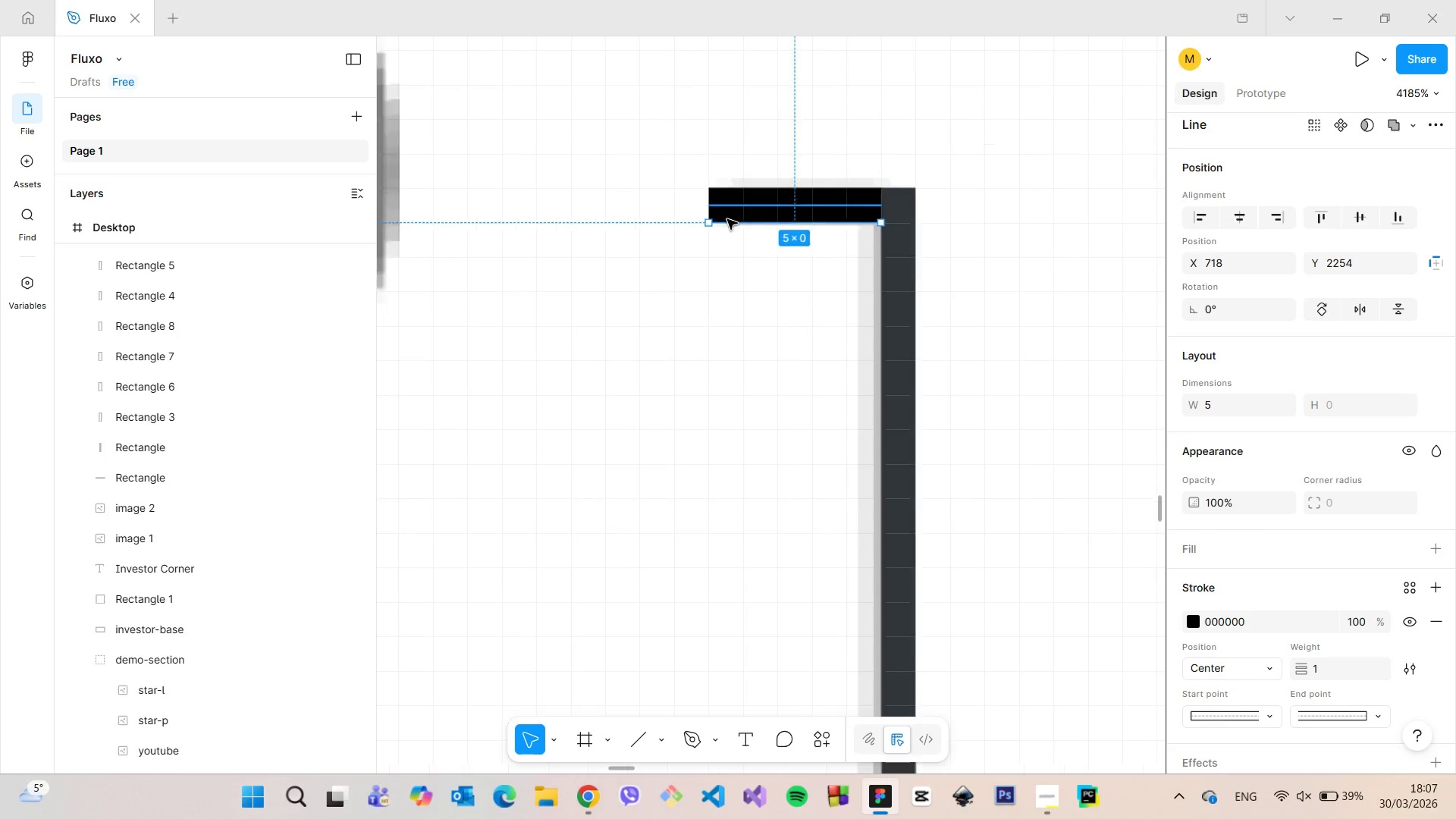 
scroll: coordinate [727, 219], scroll_direction: down, amount: 12.0
 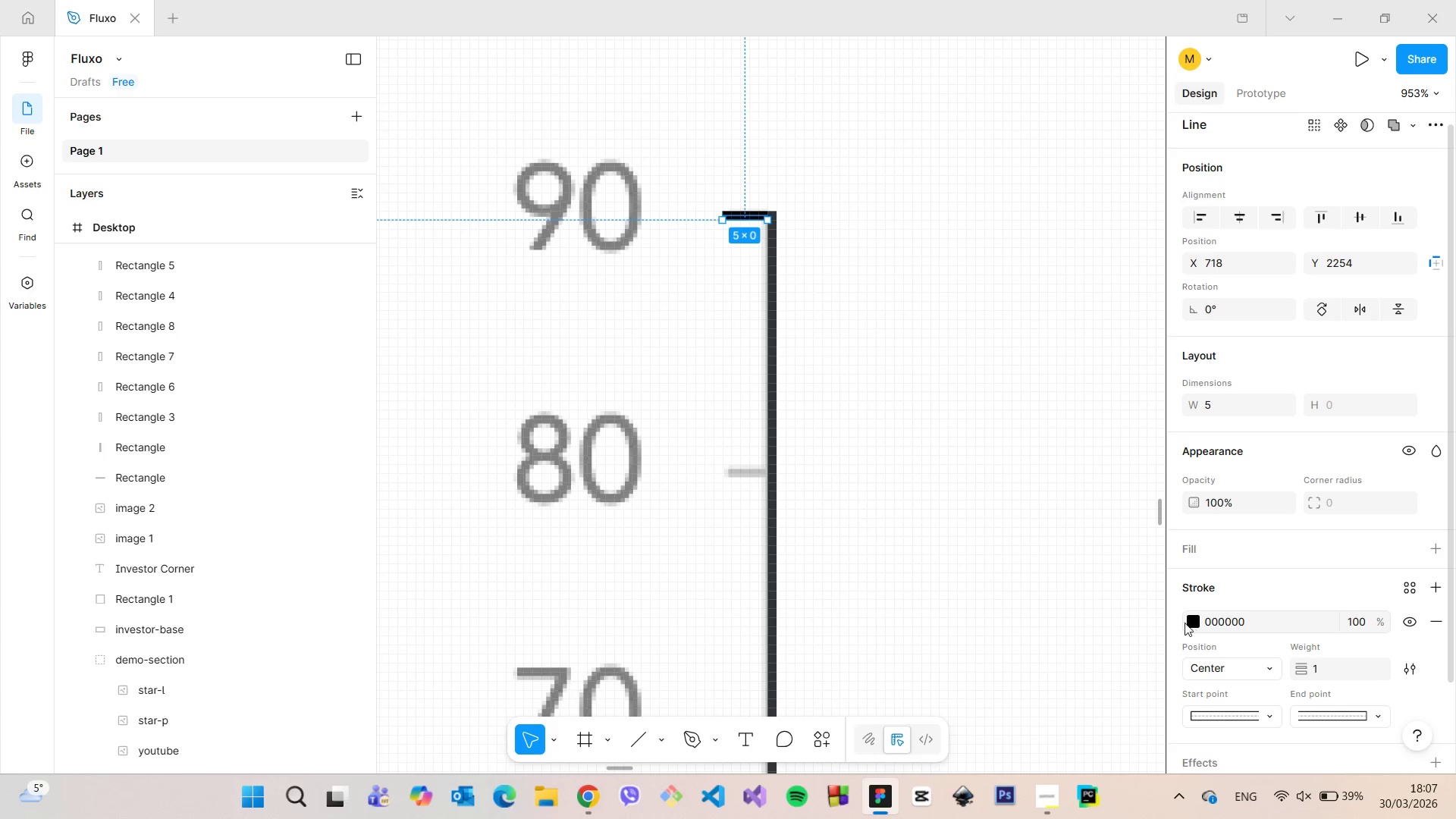 
left_click([1191, 620])
 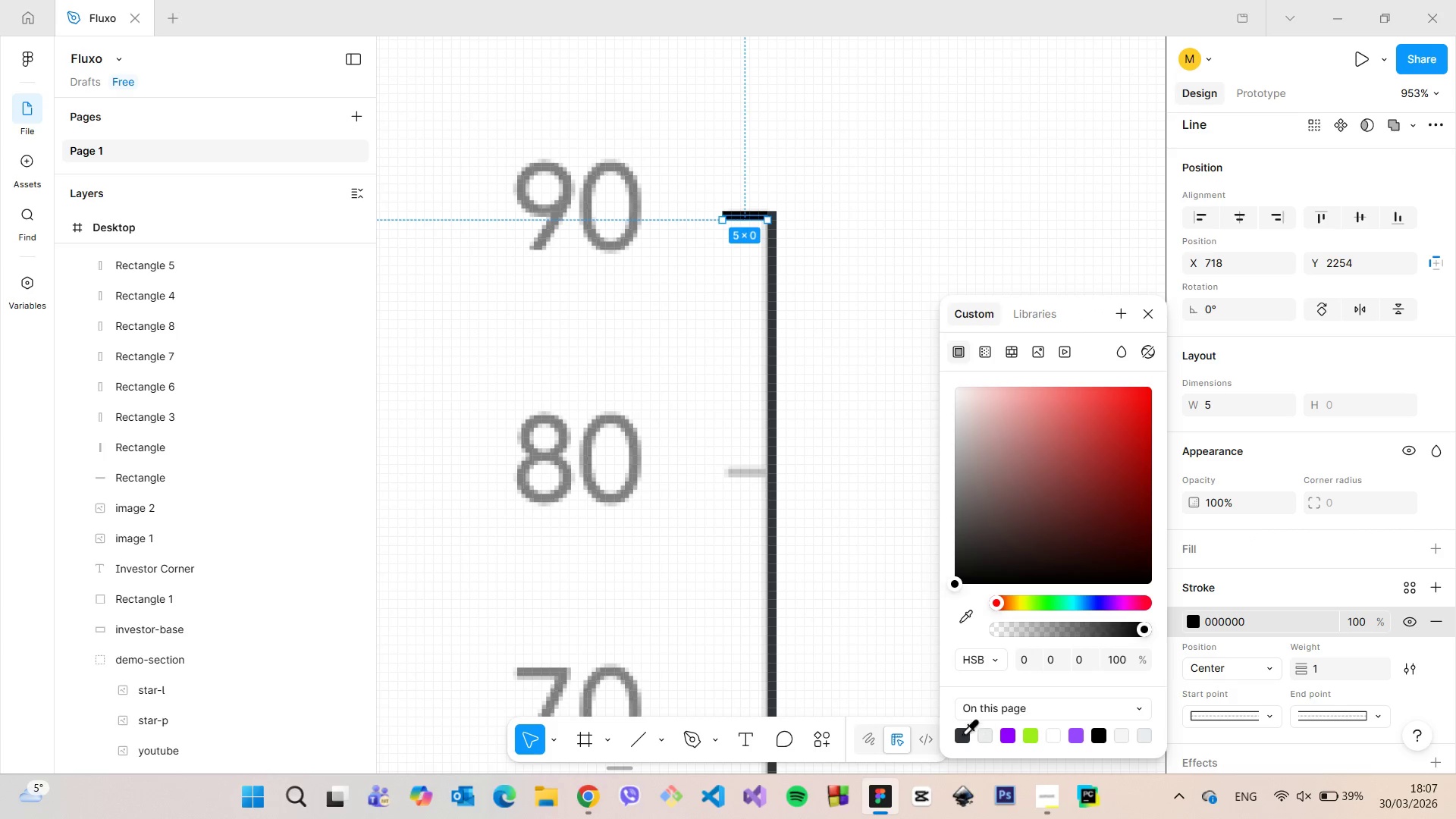 
left_click([961, 733])
 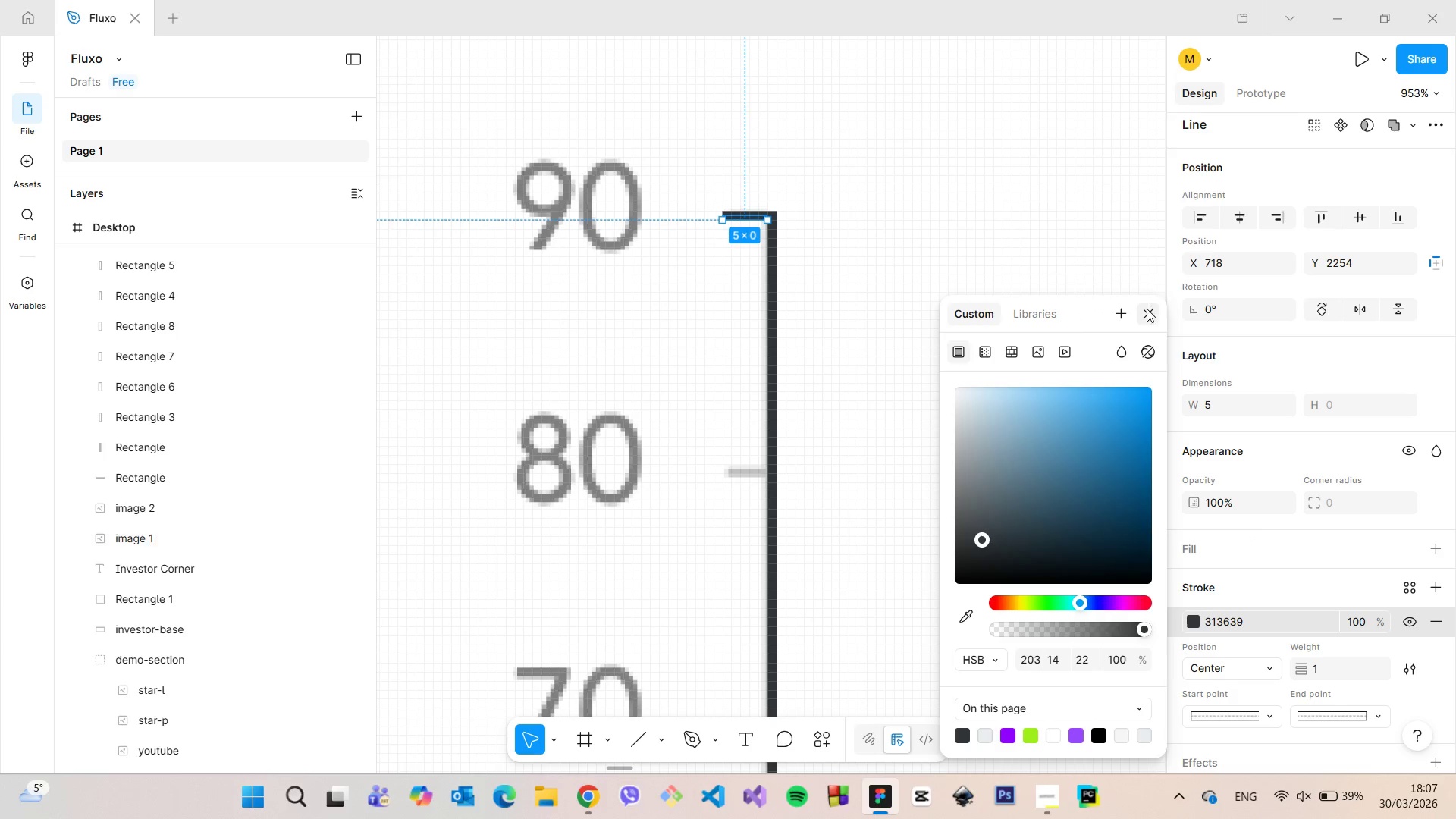 
left_click([1144, 319])
 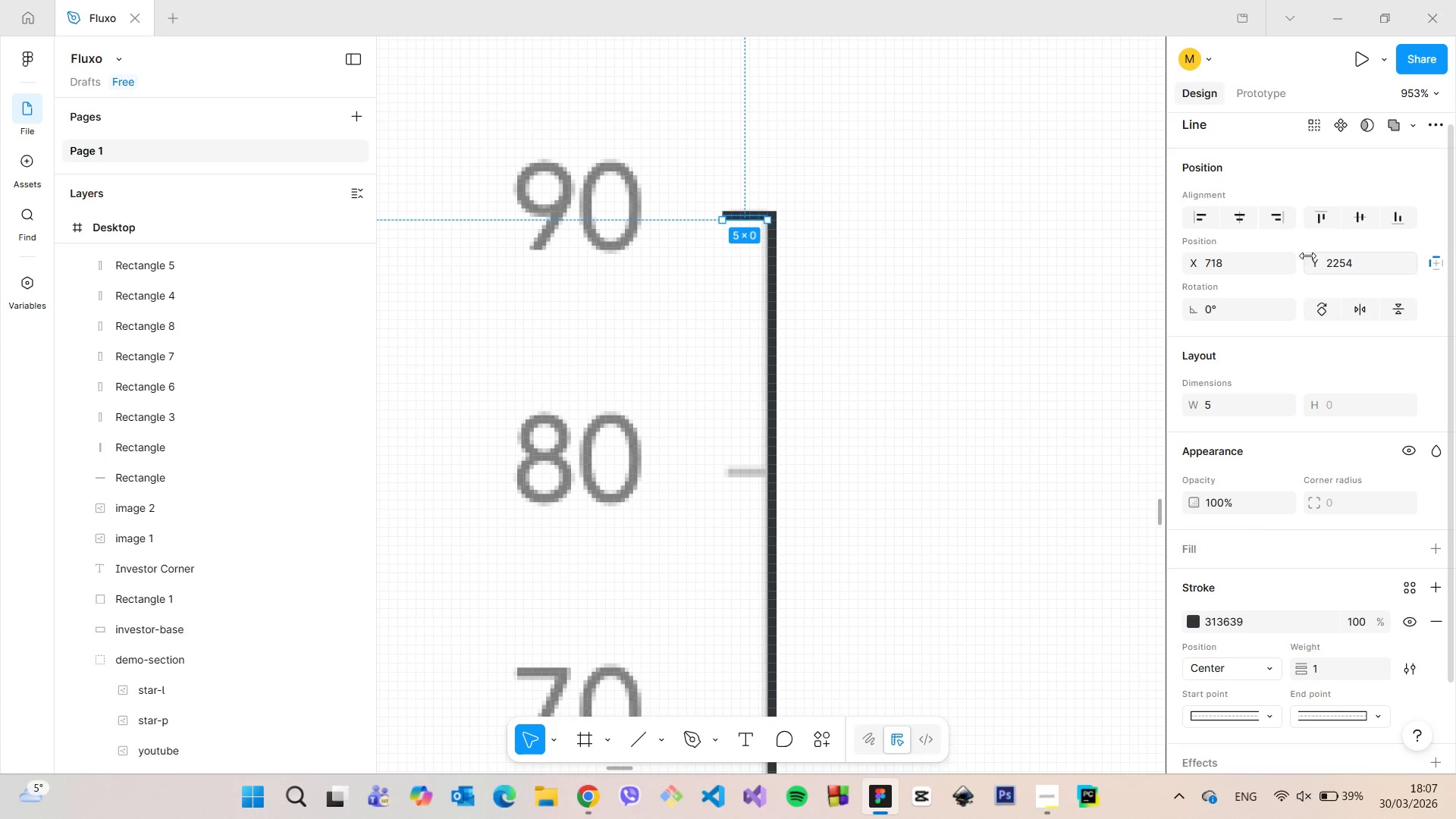 
left_click([971, 290])
 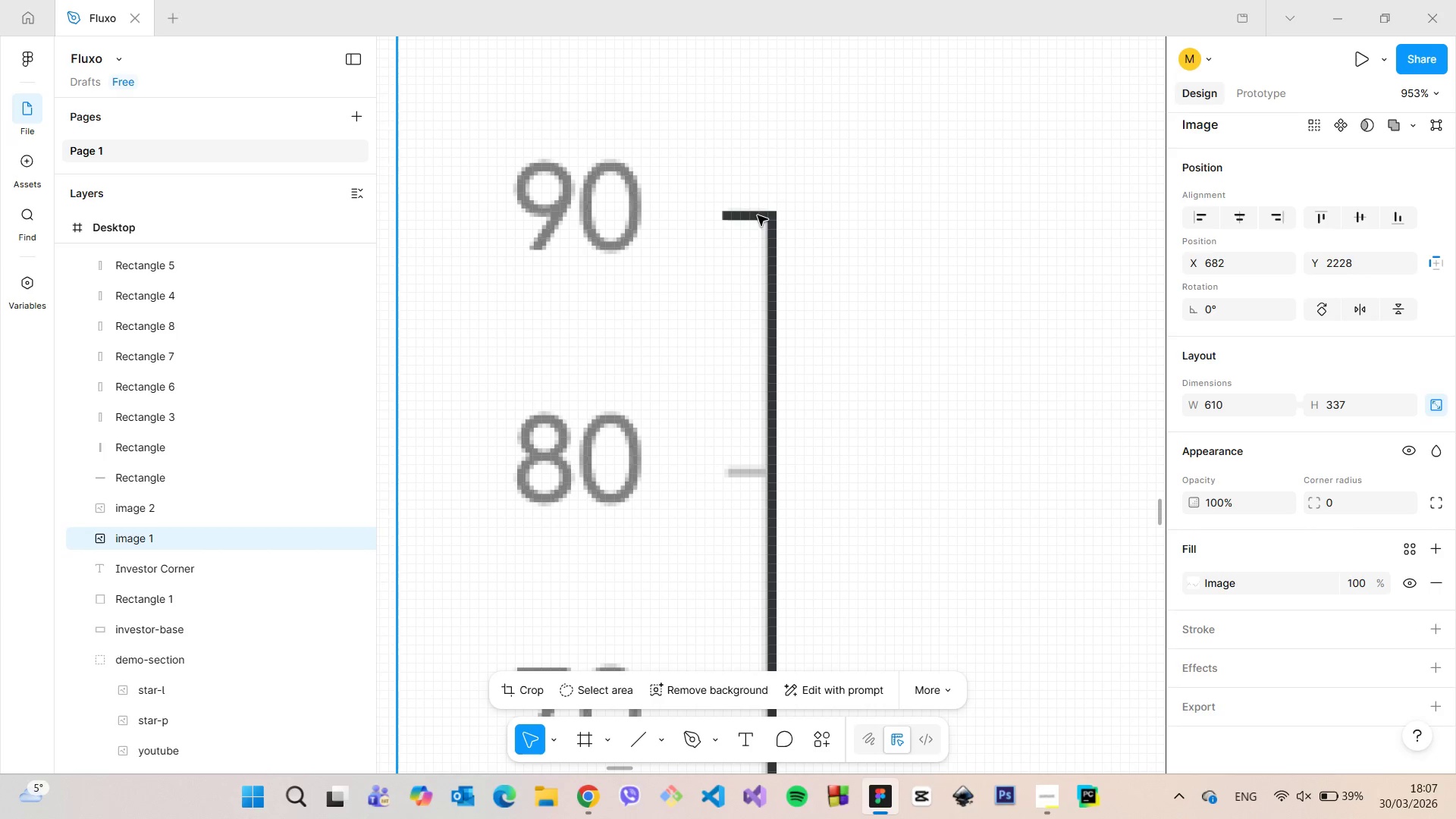 
left_click([756, 217])
 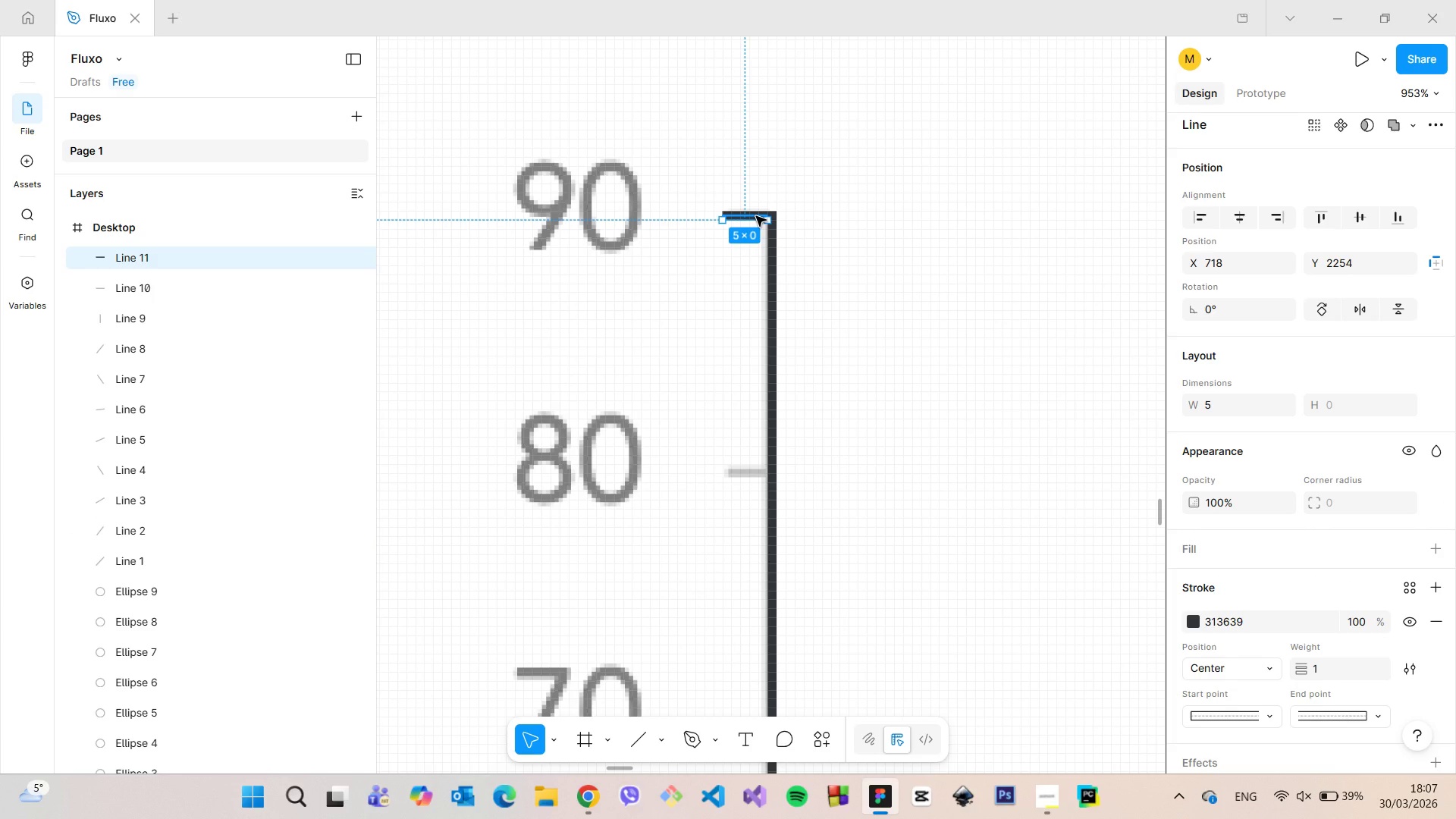 
hold_key(key=AltLeft, duration=1.52)
left_click_drag(start_coordinate=[756, 216], to_coordinate=[762, 474])
 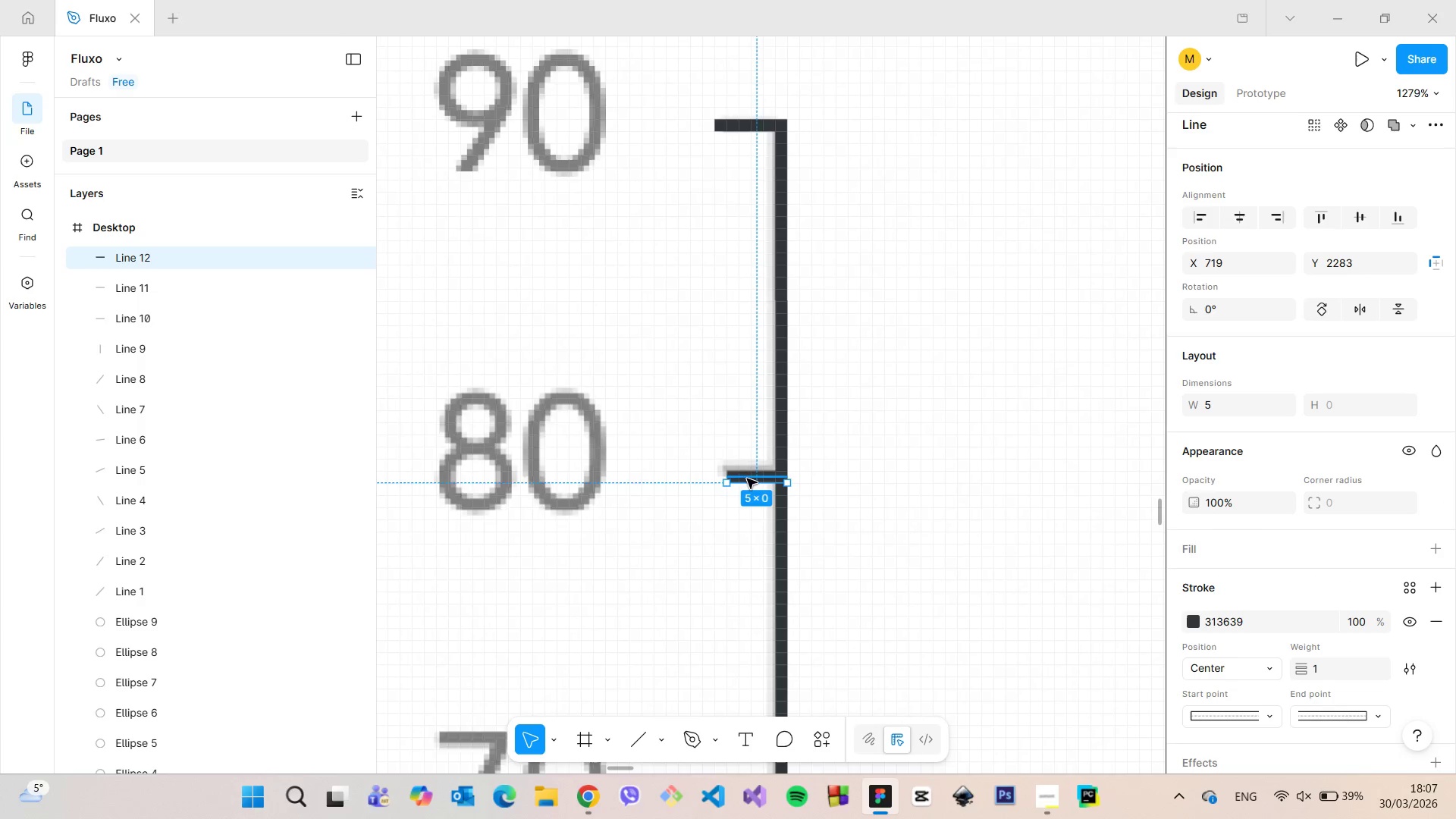 
hold_key(key=AltLeft, duration=1.06)
 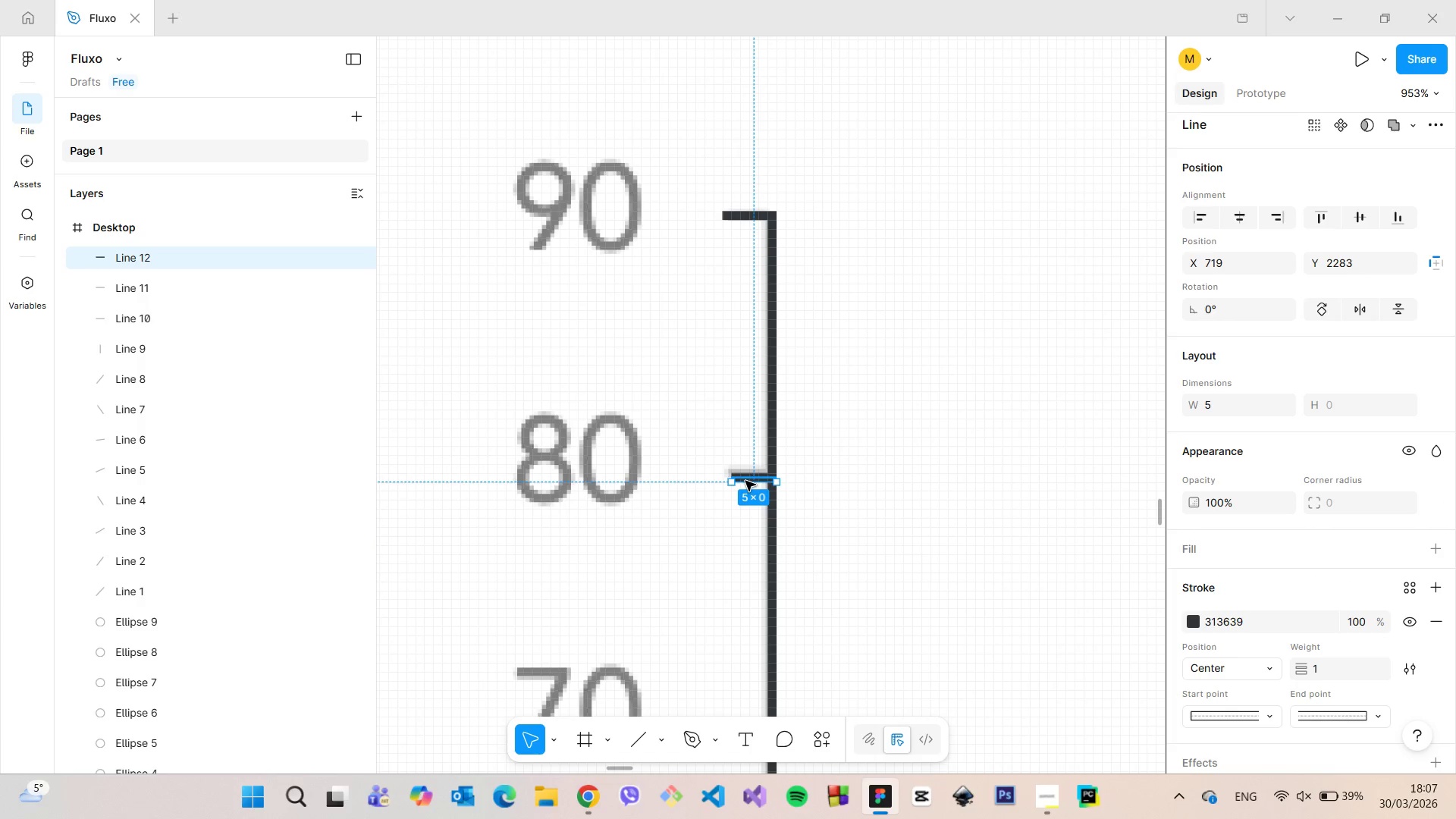 
left_click_drag(start_coordinate=[758, 475], to_coordinate=[747, 467])
 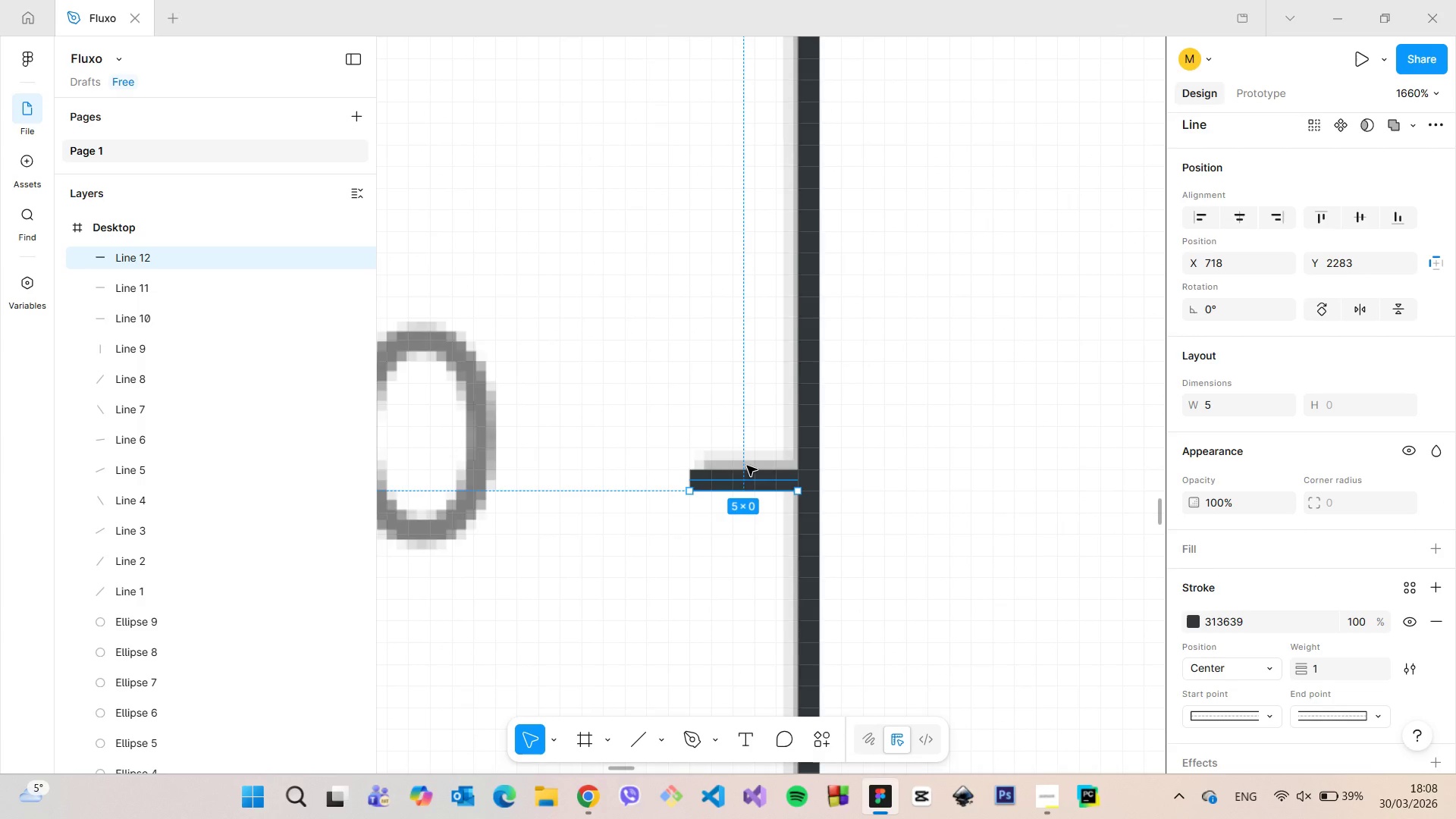 
scroll: coordinate [748, 479], scroll_direction: up, amount: 11.0
 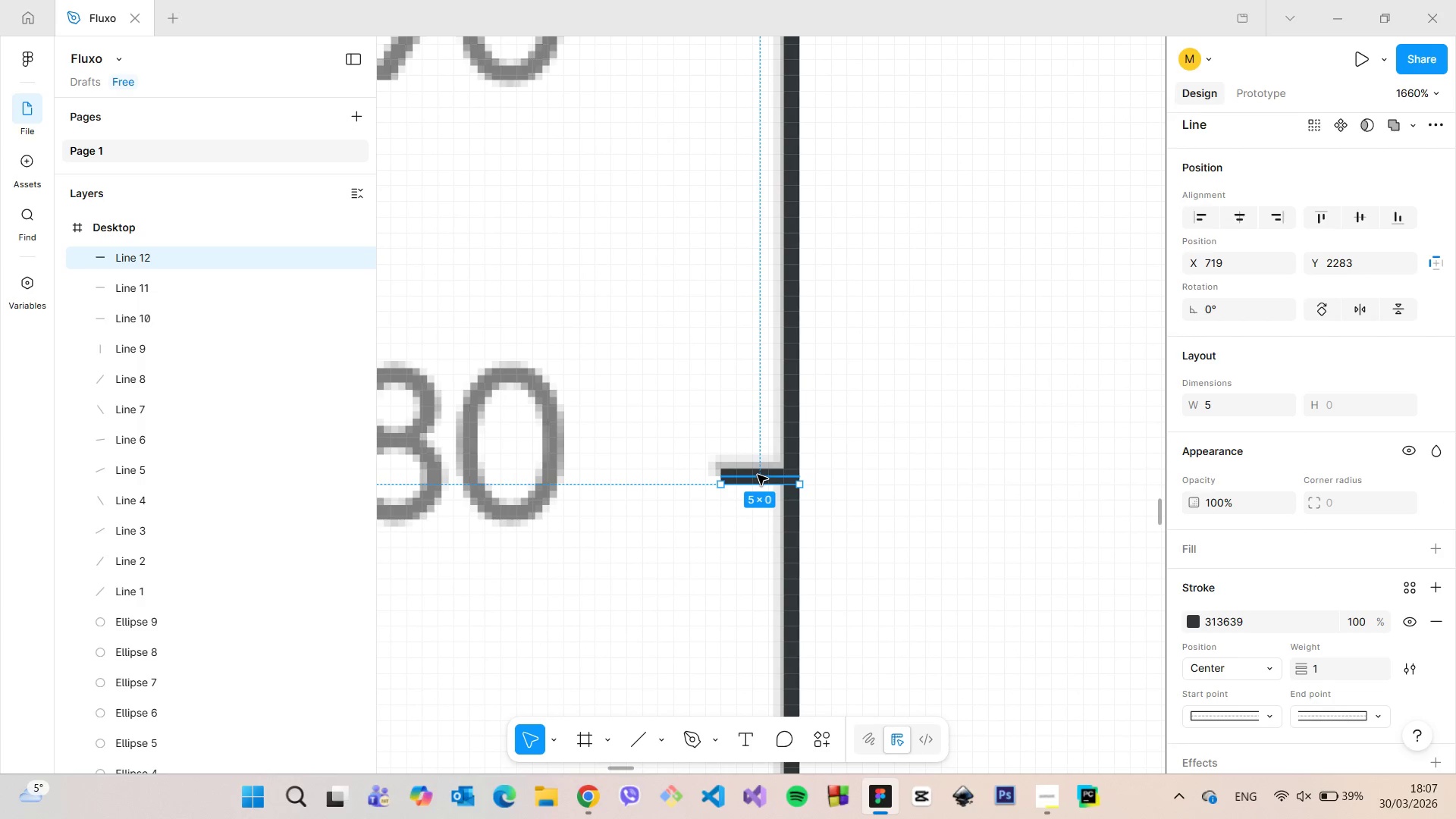 
scroll: coordinate [747, 466], scroll_direction: down, amount: 2.0
 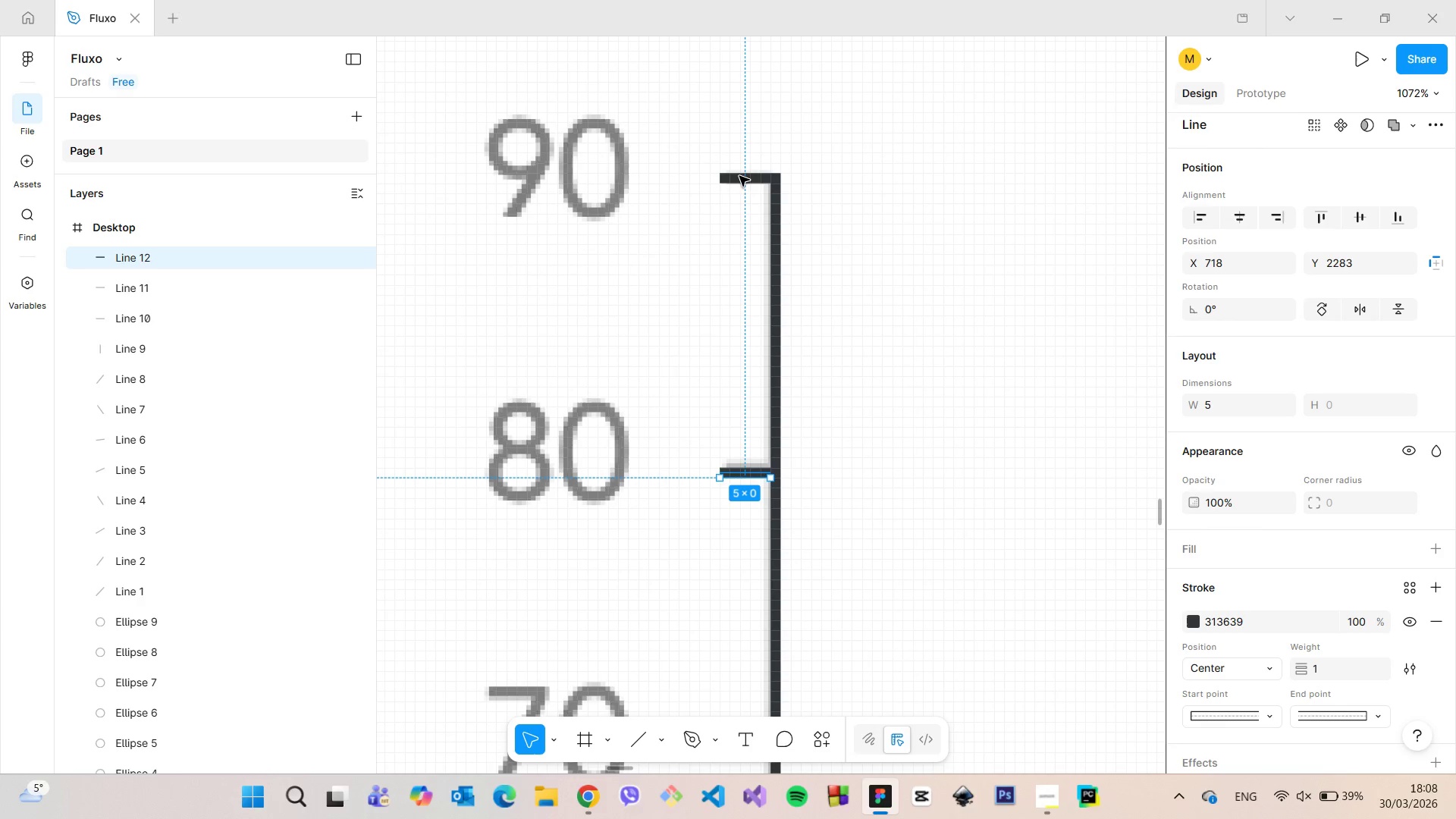 
left_click([739, 176])
 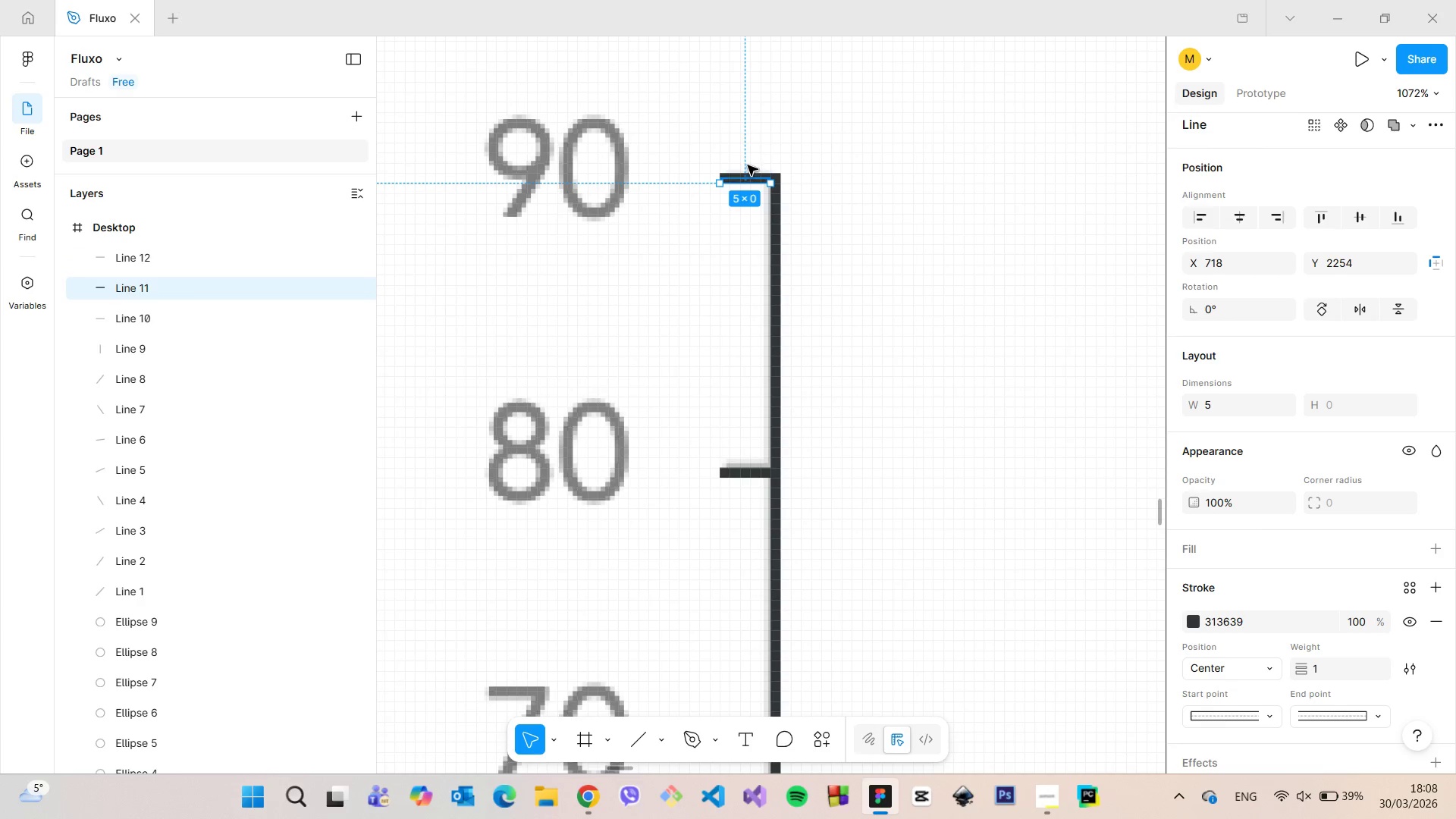 
scroll: coordinate [751, 377], scroll_direction: up, amount: 14.0
 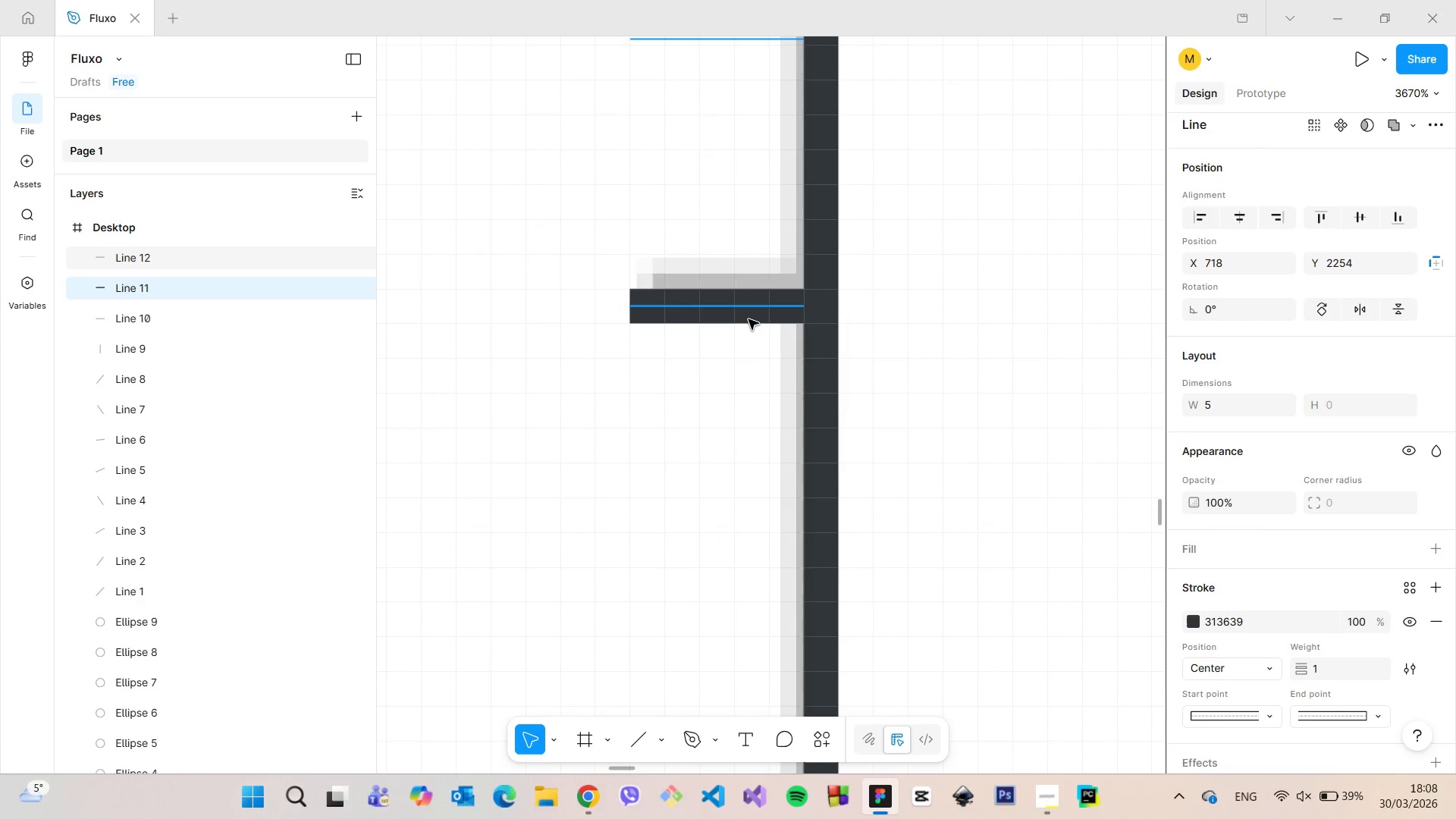 
left_click([748, 319])
 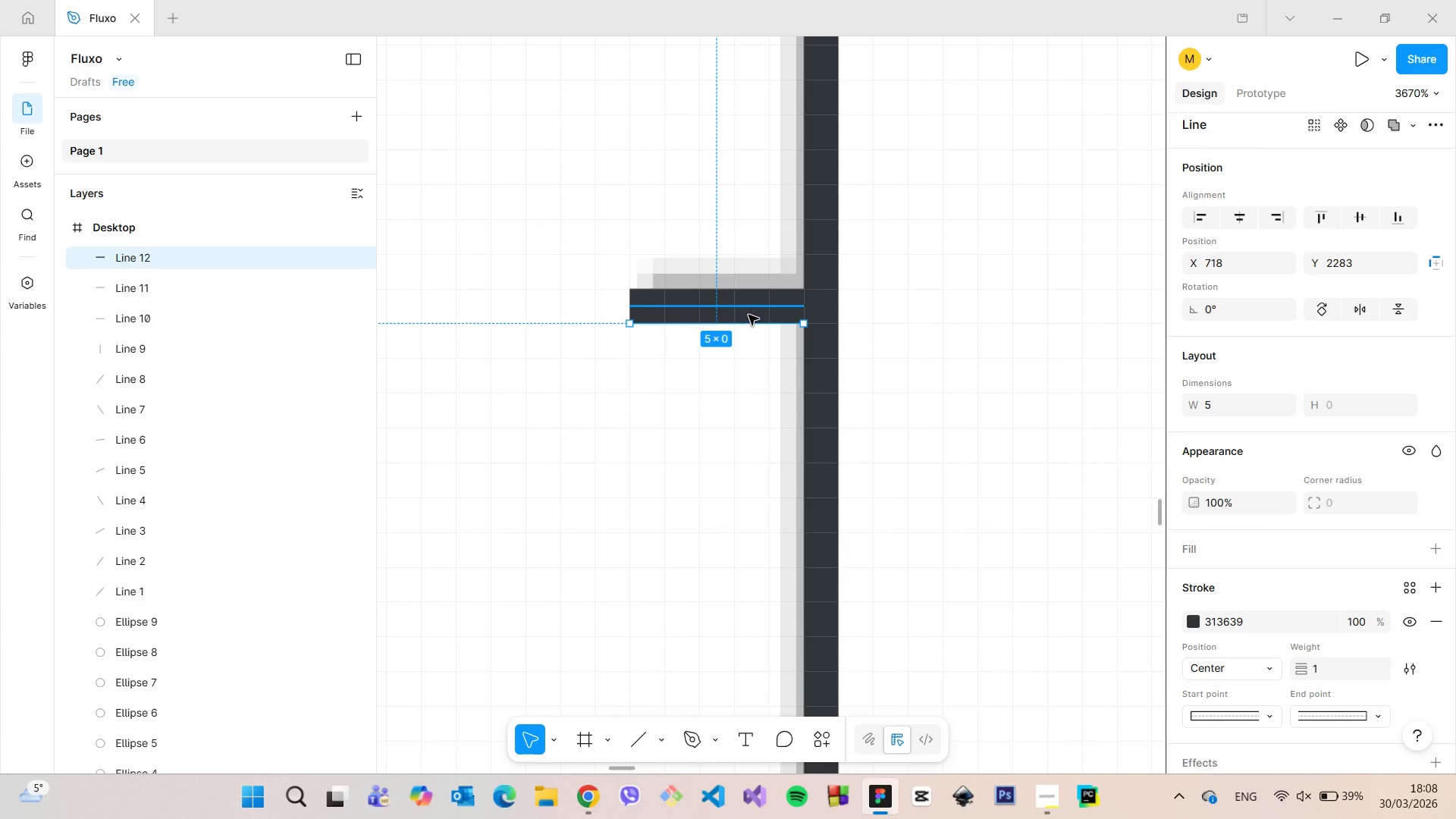 
left_click_drag(start_coordinate=[745, 312], to_coordinate=[734, 312])
 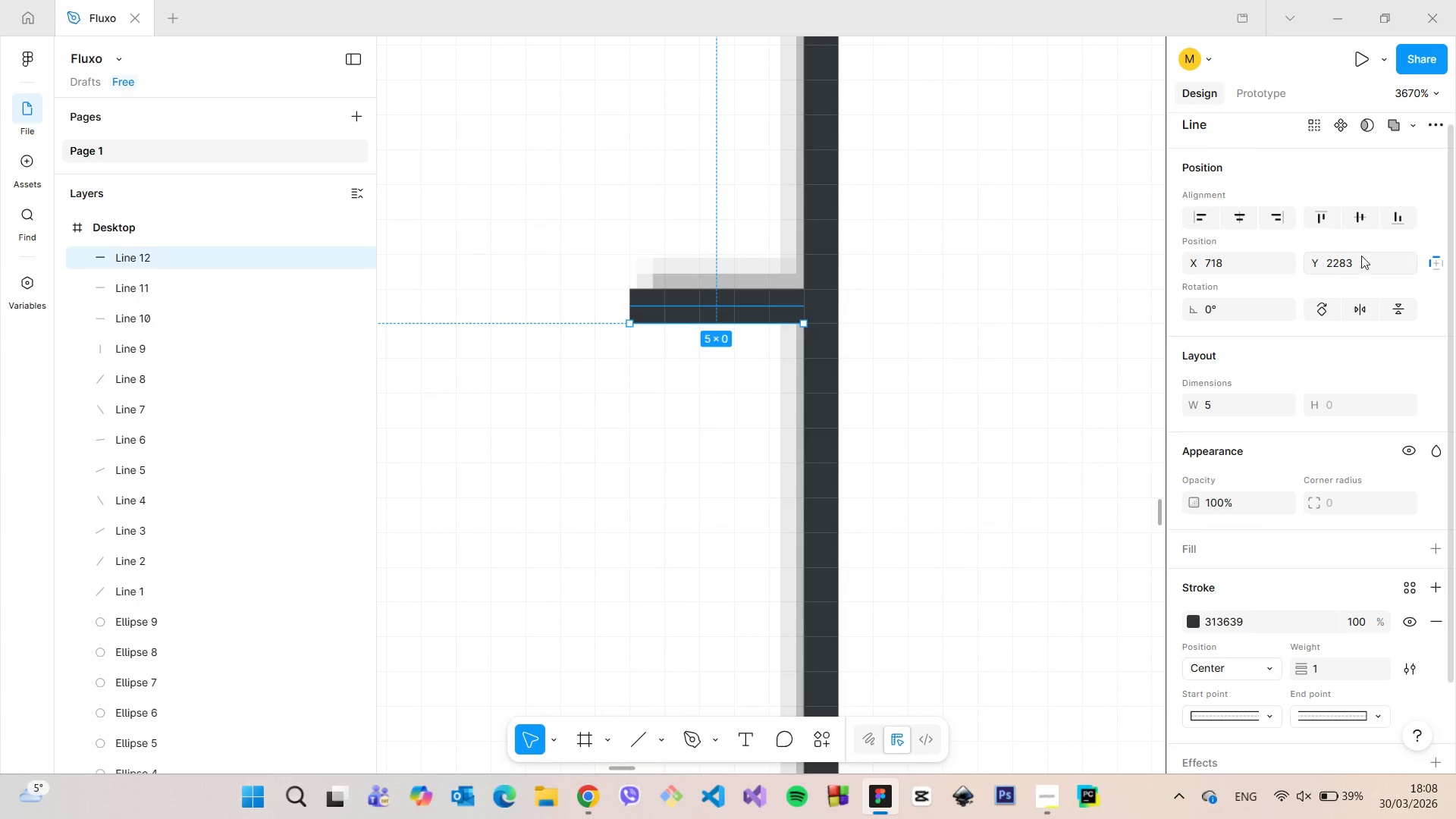 
left_click([1360, 256])
 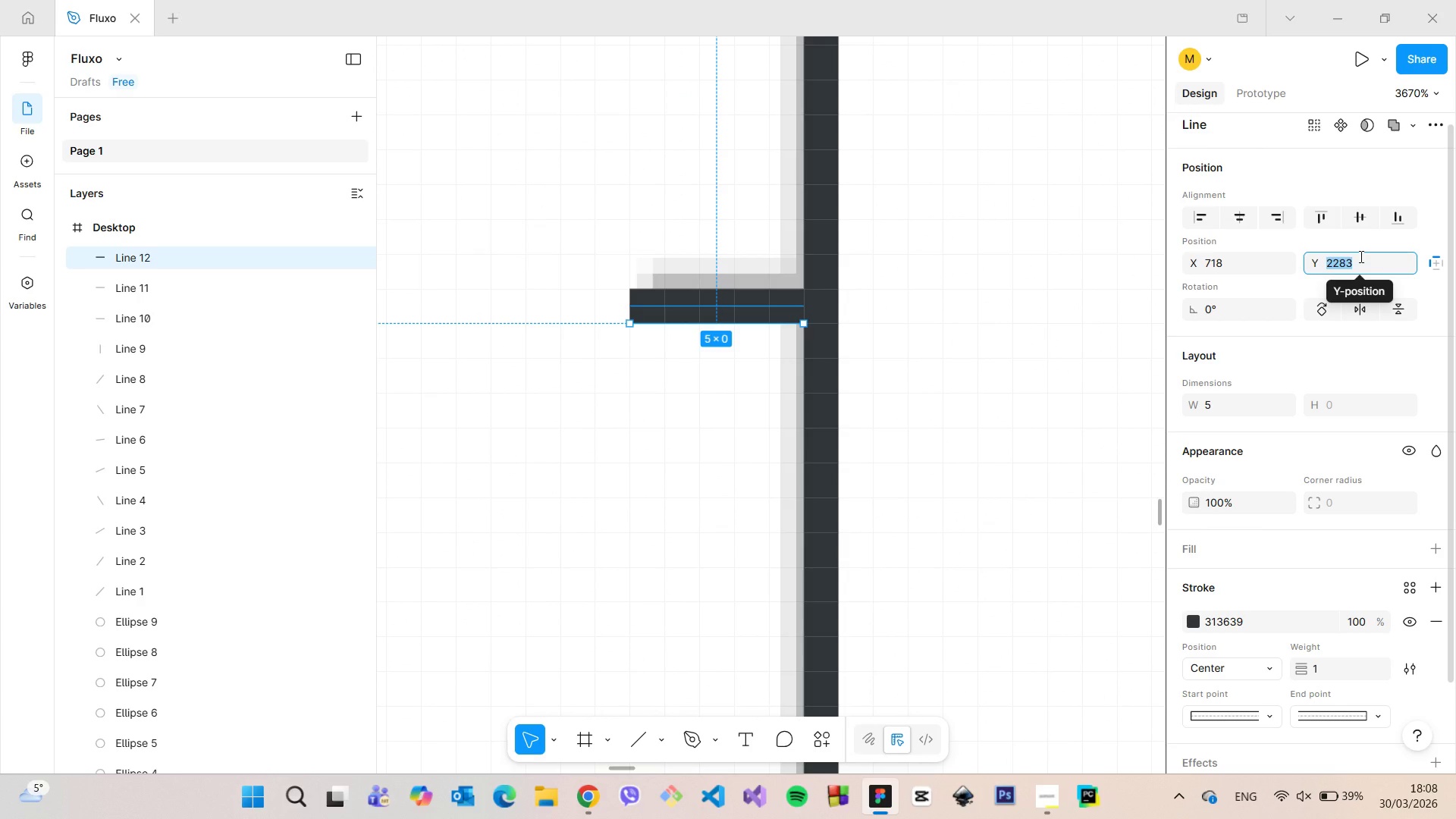 
key(ArrowDown)
 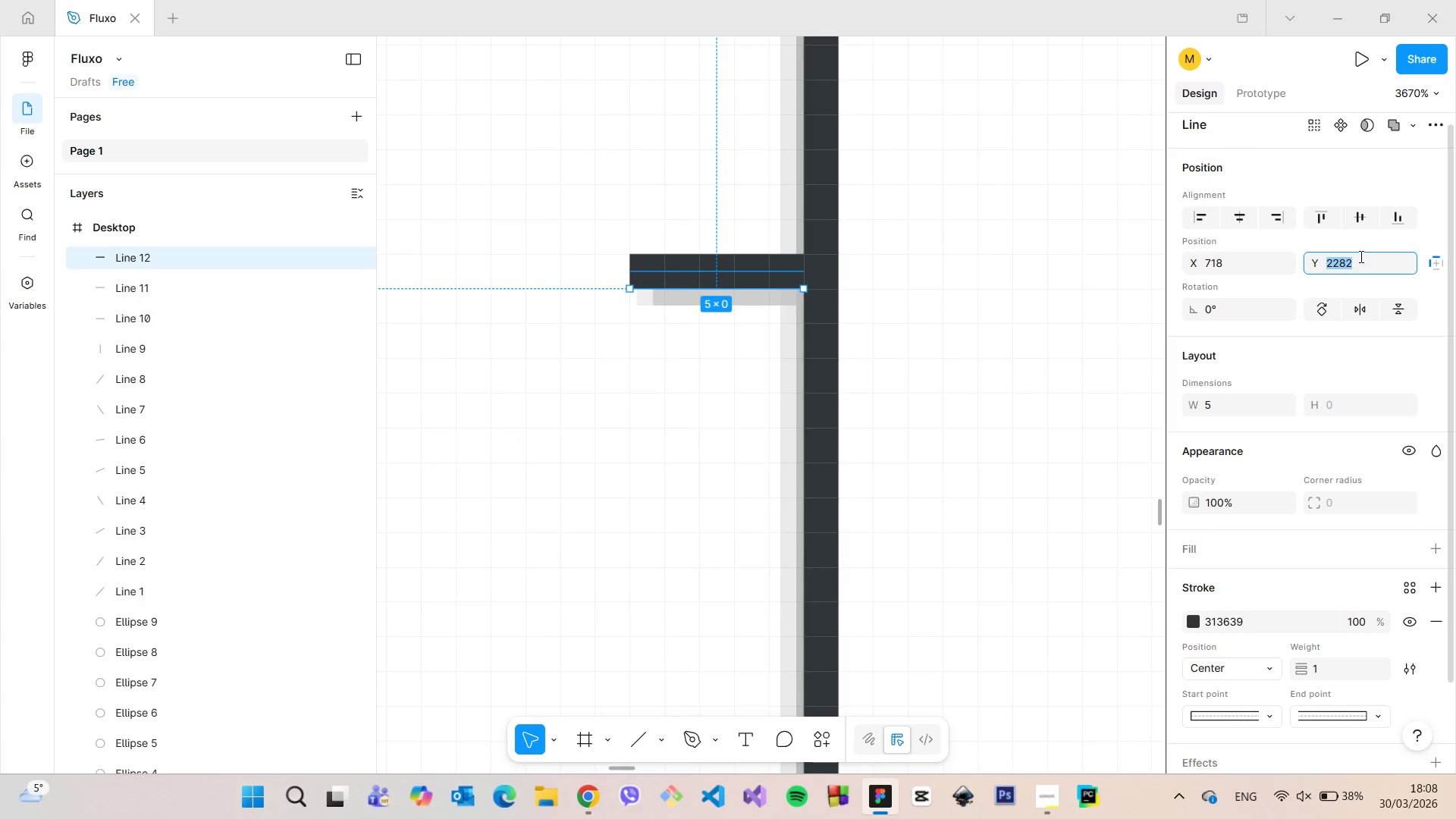 
left_click([1360, 256])
 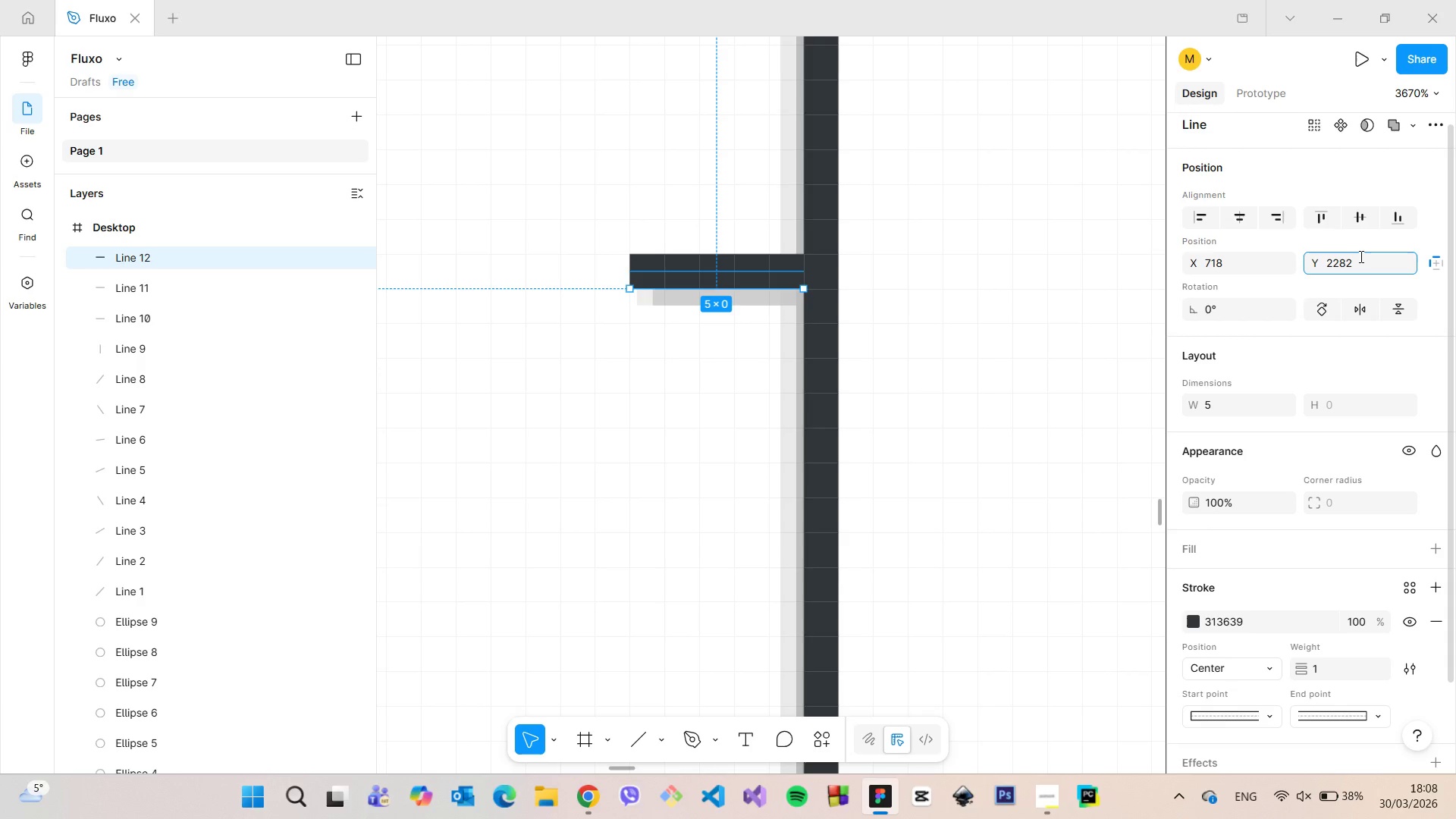 
key(Period)
 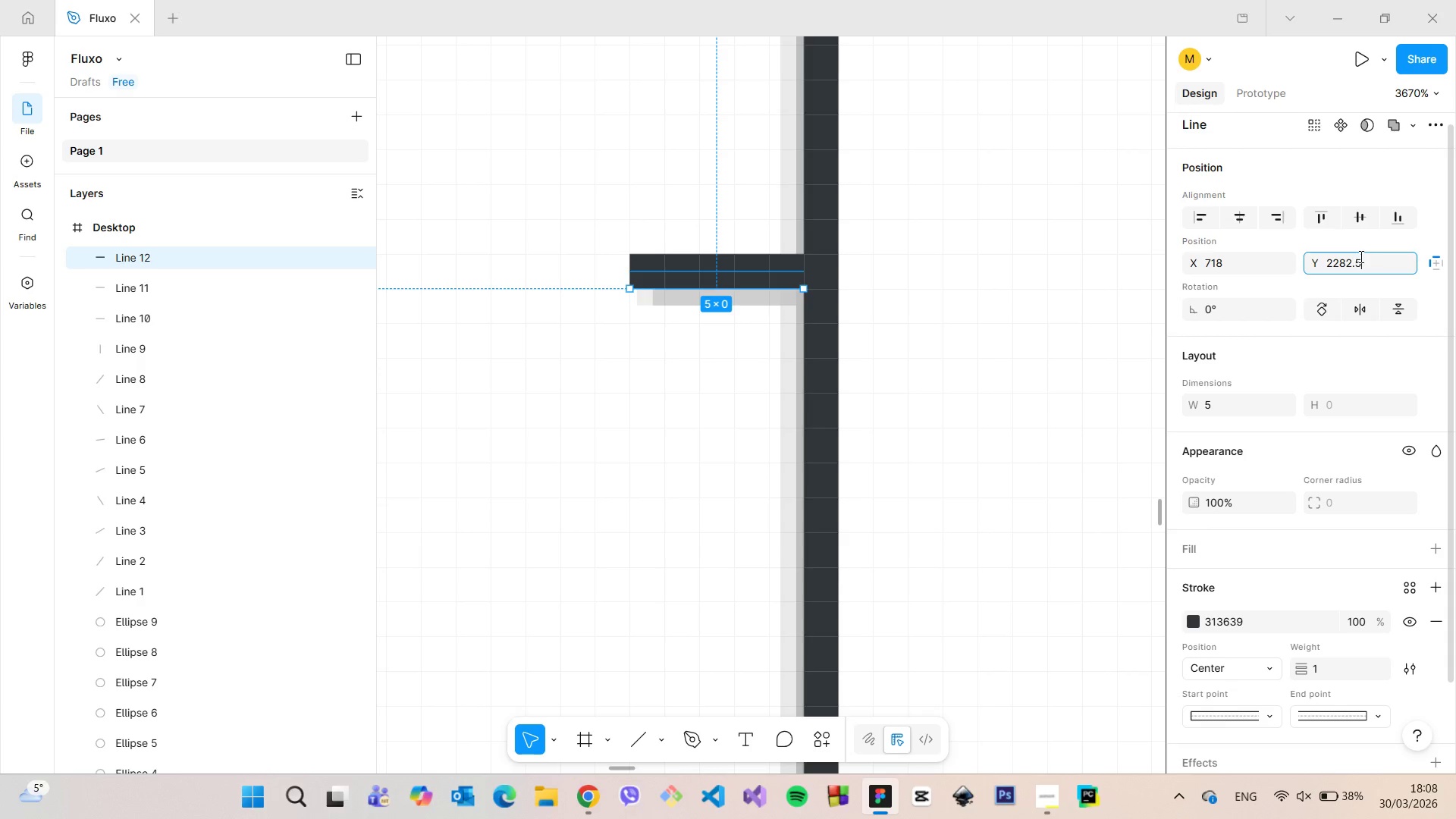 
key(5)
 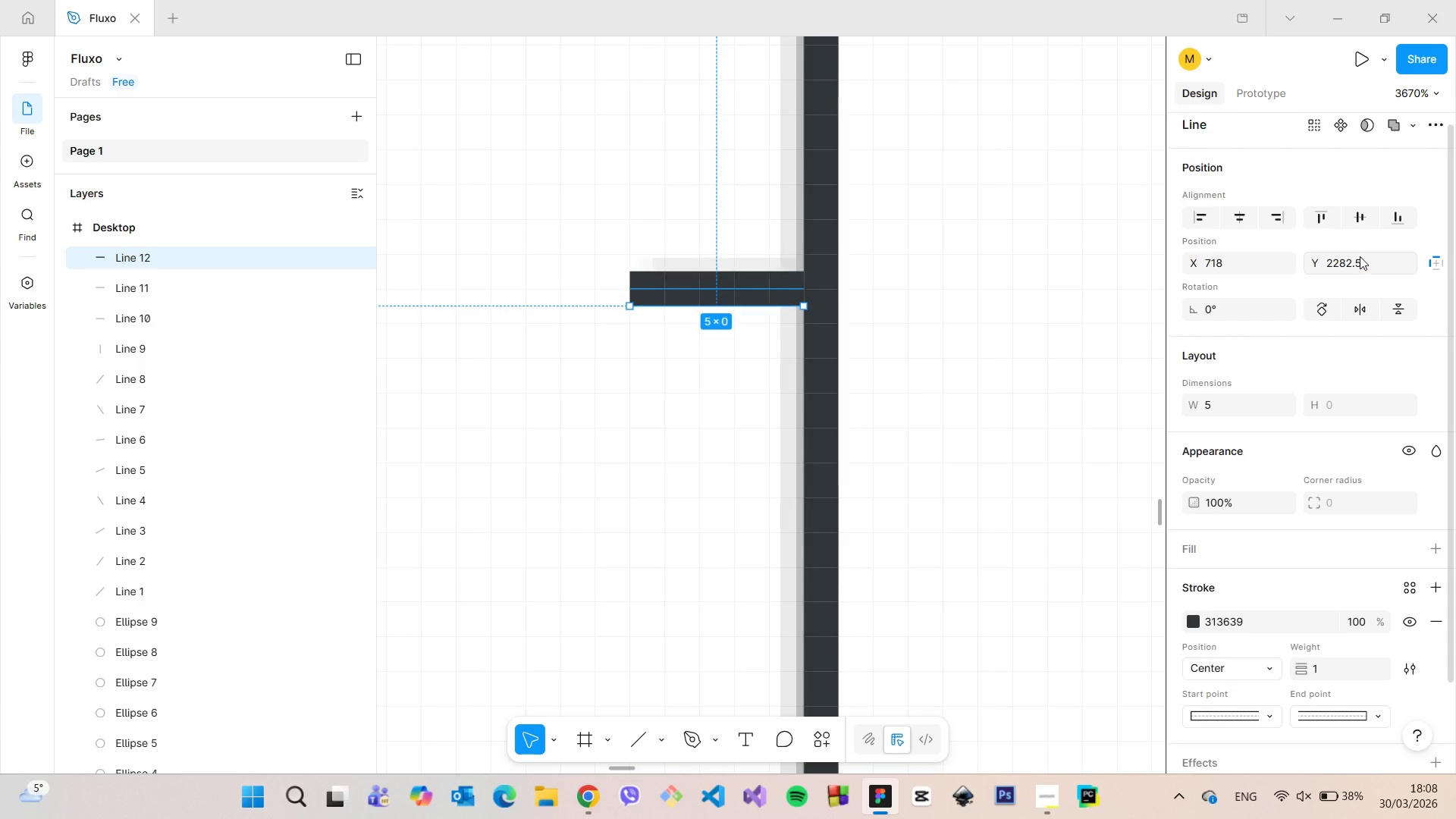 
key(Enter)
 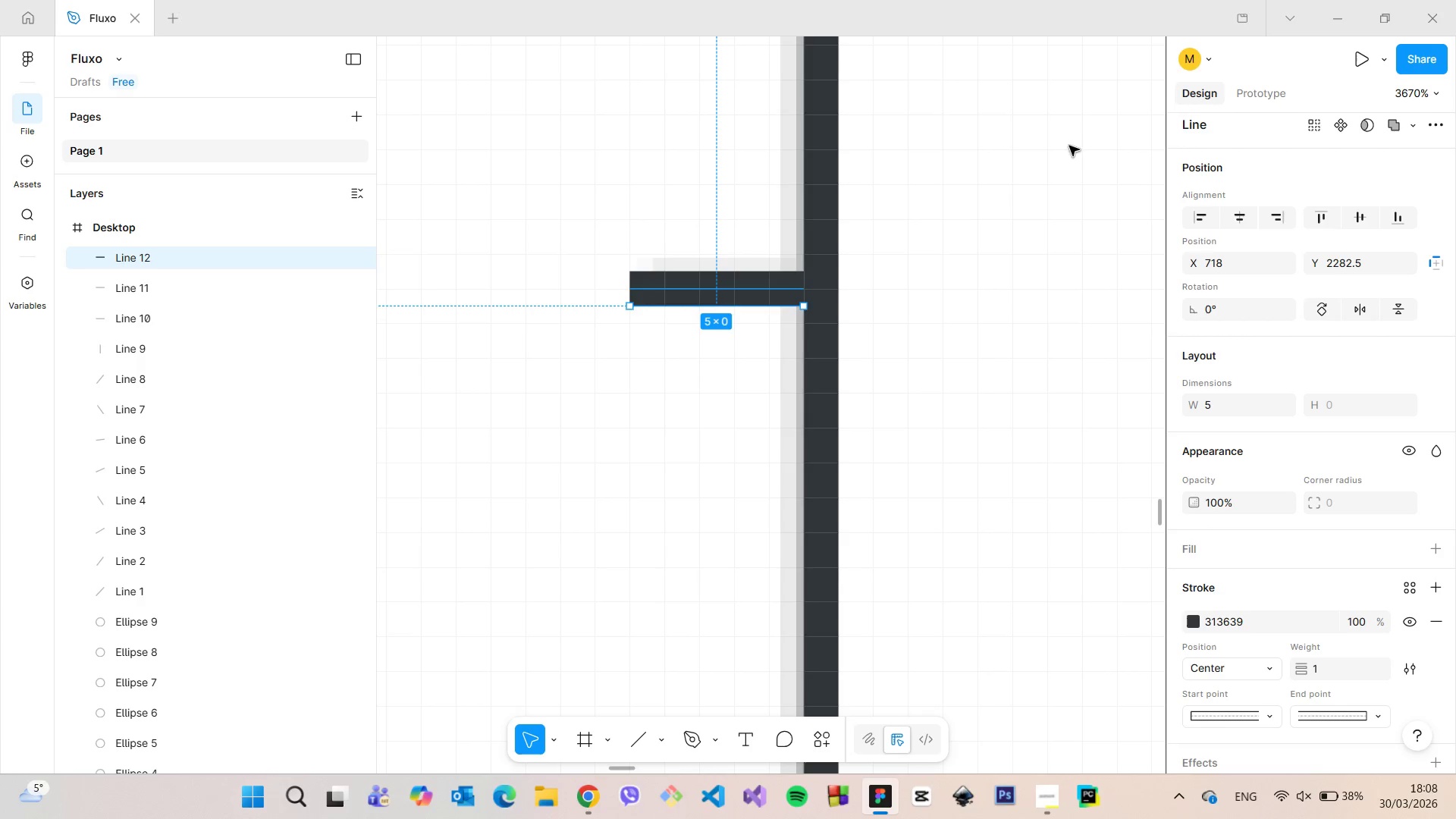 
left_click([984, 216])
 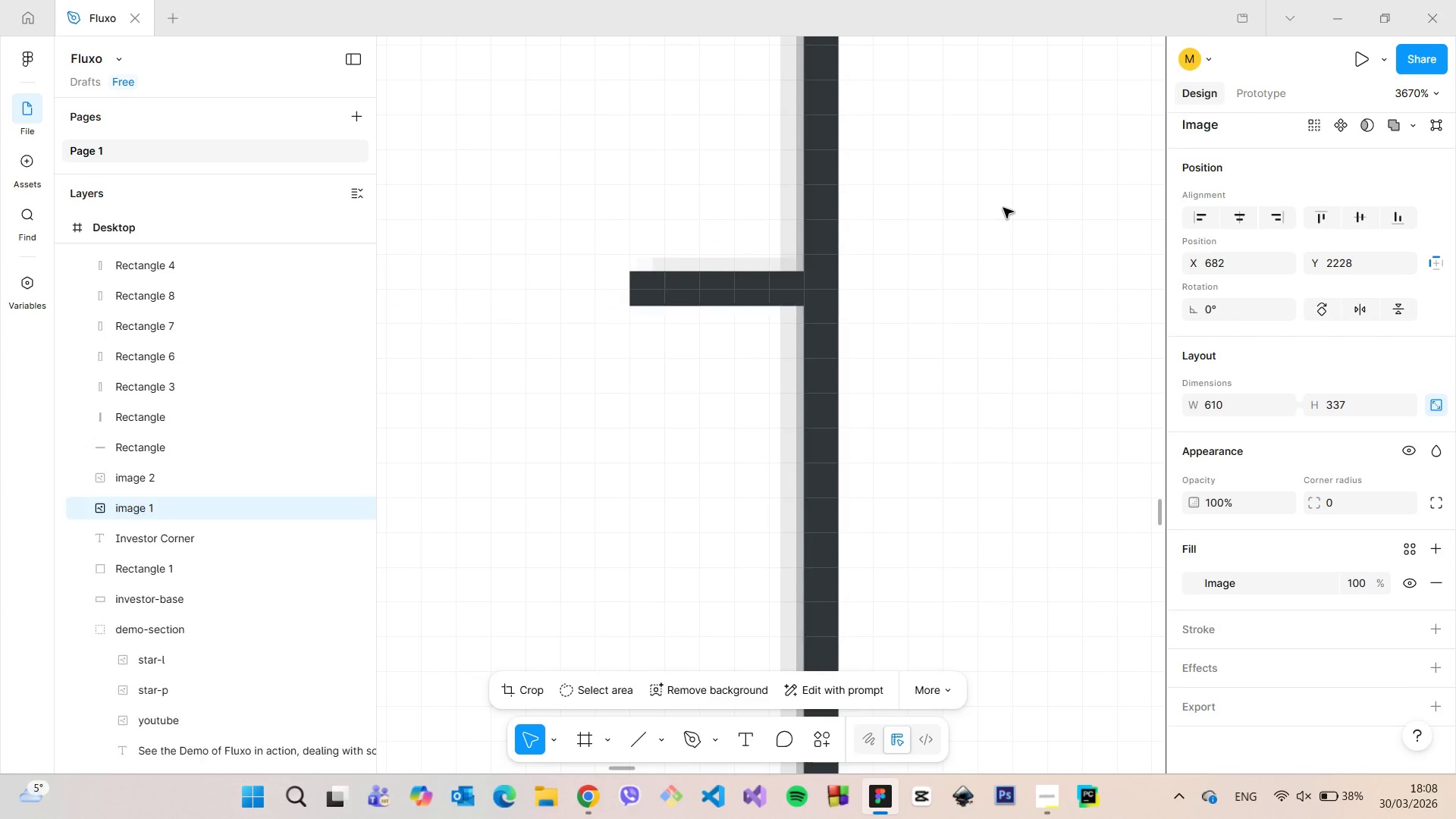 
scroll: coordinate [1004, 206], scroll_direction: down, amount: 10.0
 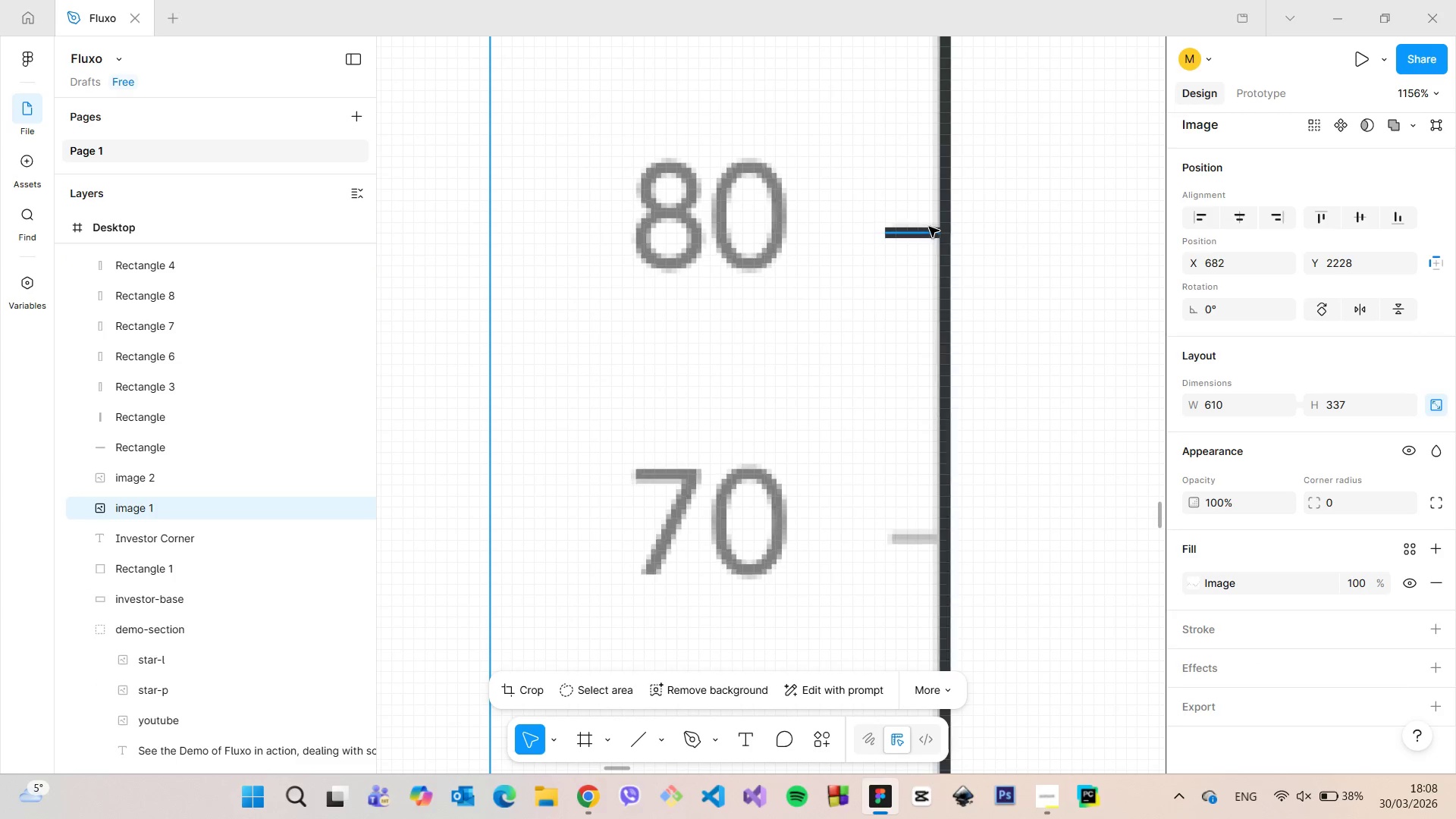 
left_click([929, 227])
 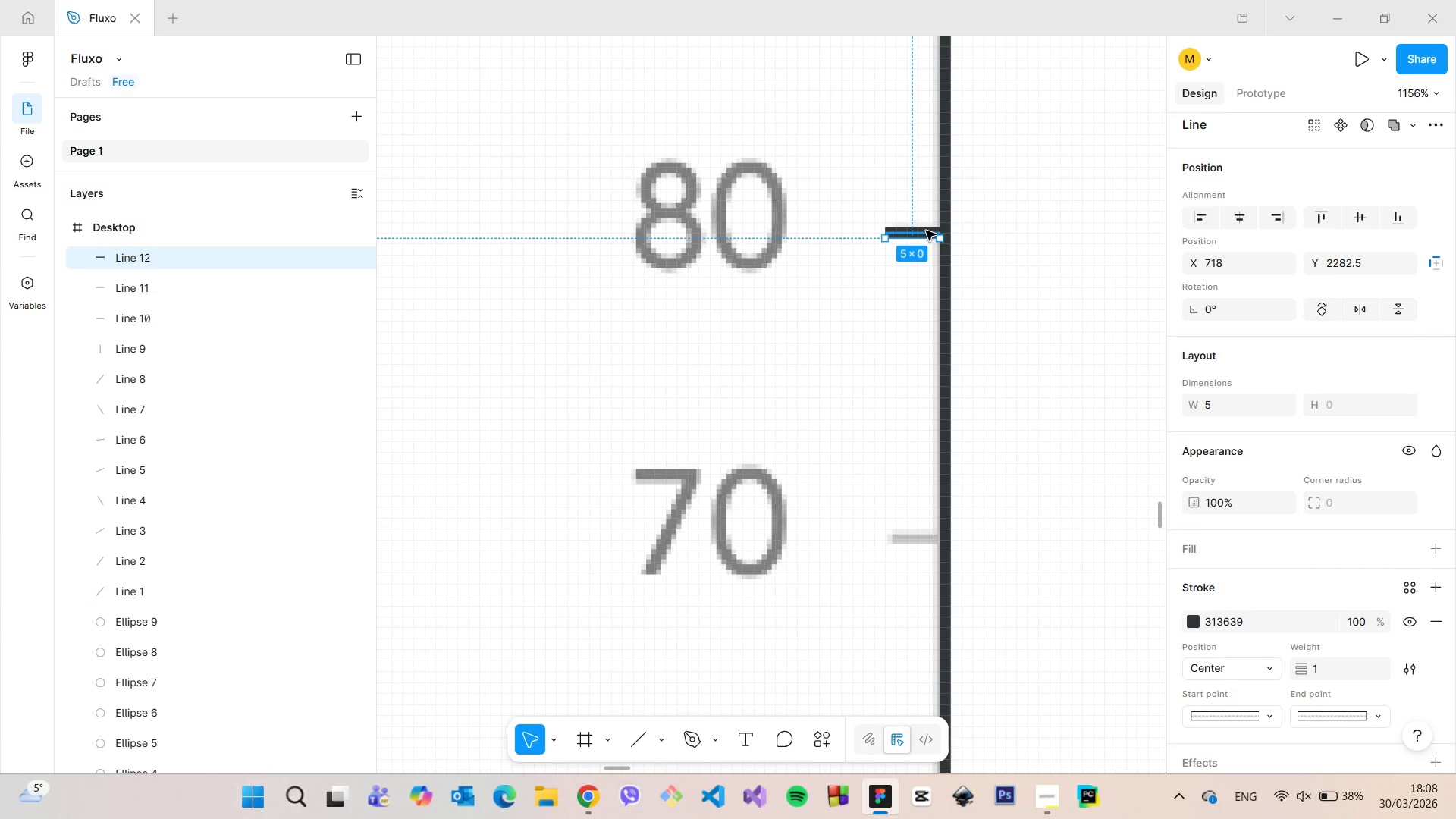 
hold_key(key=AltLeft, duration=1.5)
left_click_drag(start_coordinate=[926, 231], to_coordinate=[916, 524])
 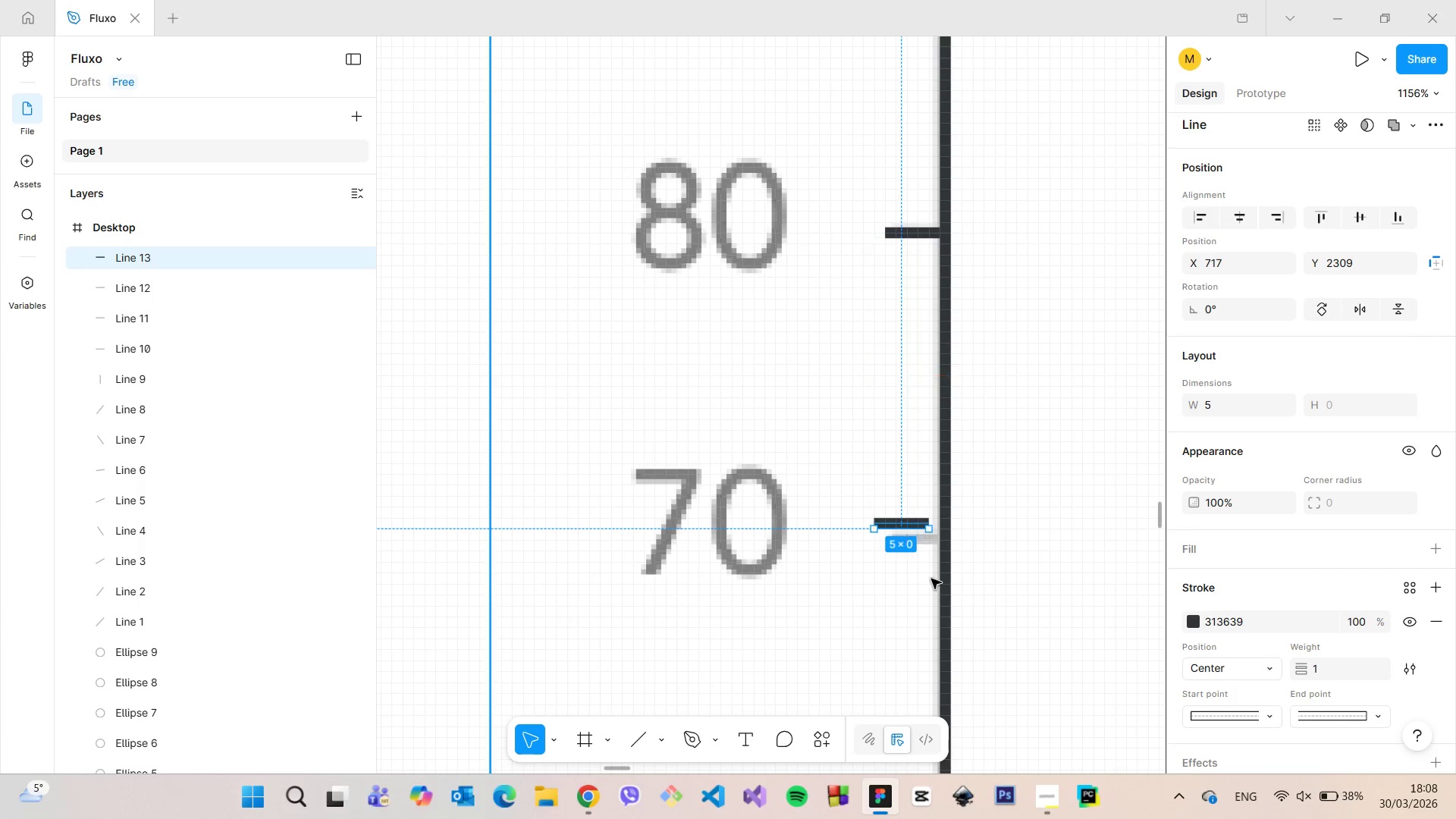 
key(Alt+AltLeft)
 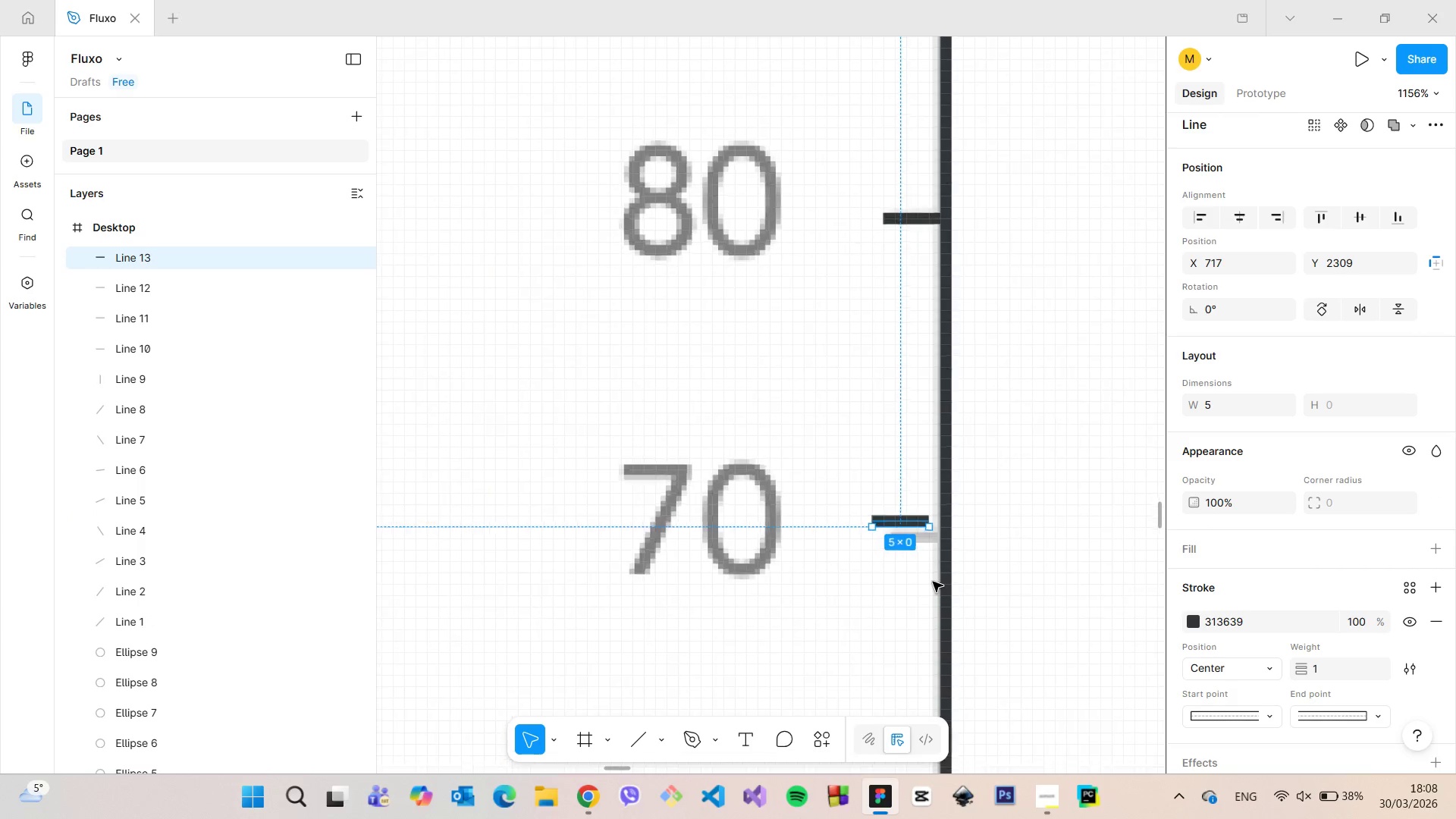 
scroll: coordinate [933, 582], scroll_direction: up, amount: 11.0
 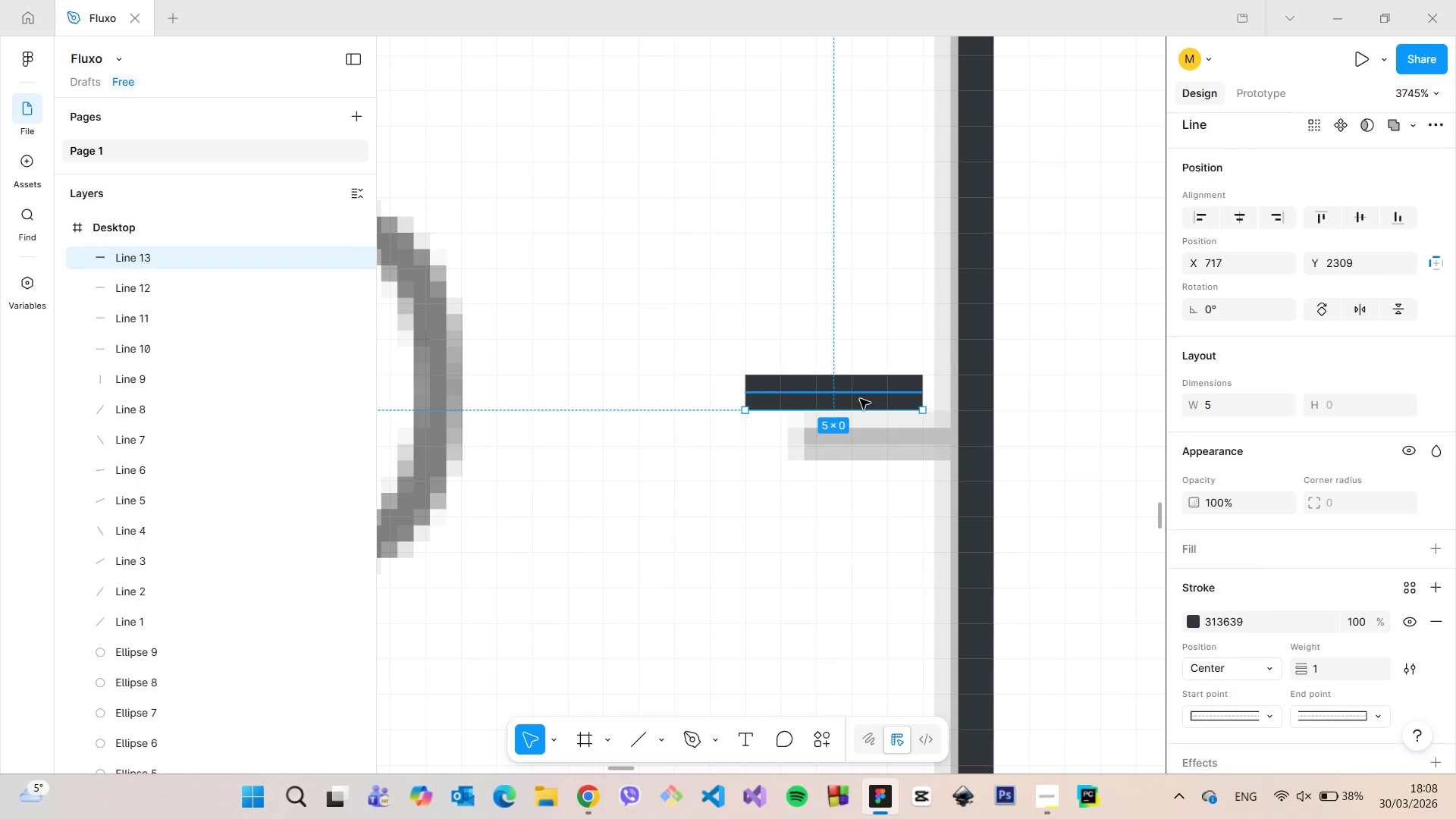 
left_click_drag(start_coordinate=[858, 394], to_coordinate=[868, 445])
 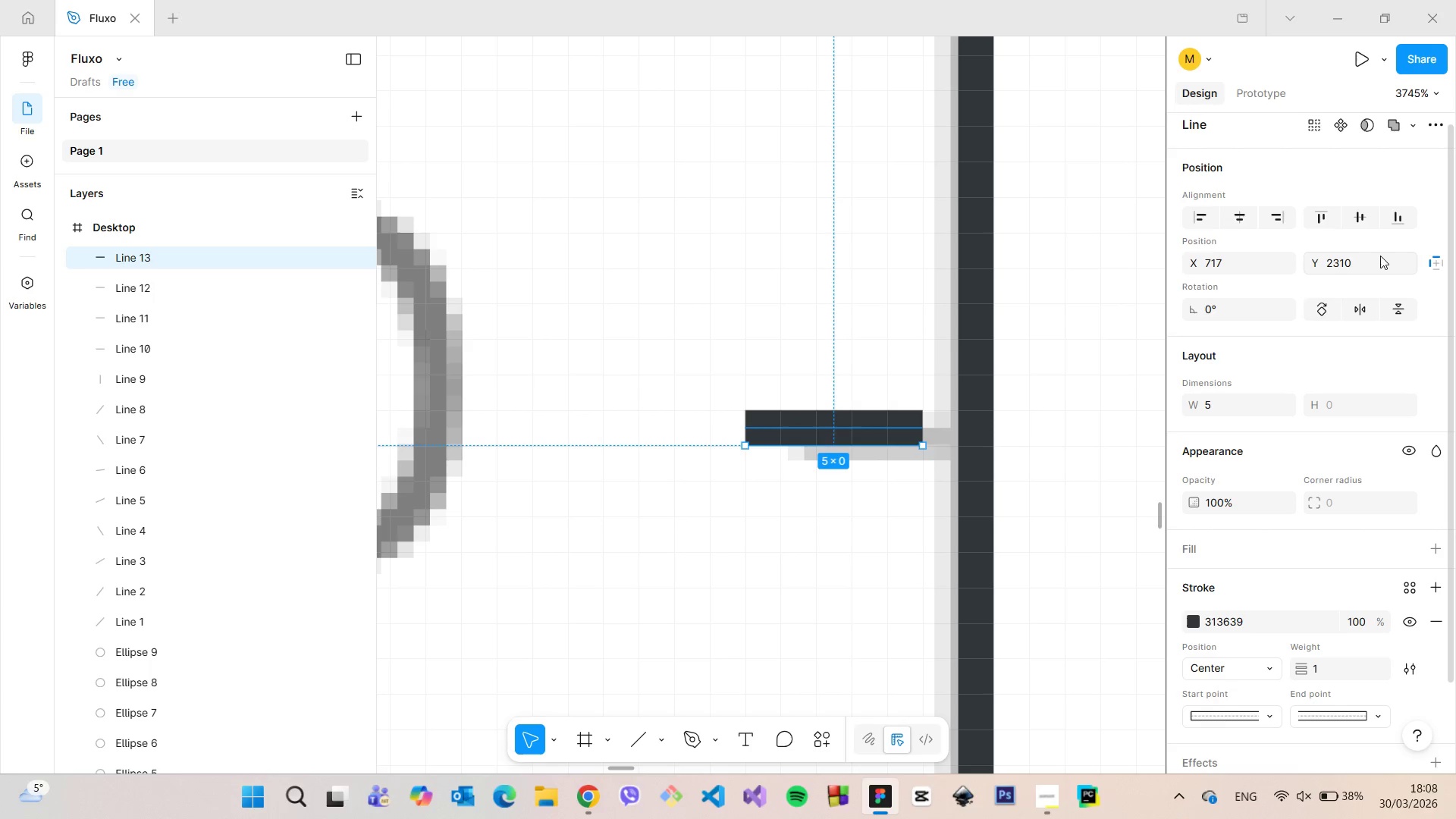 
left_click([1380, 257])
 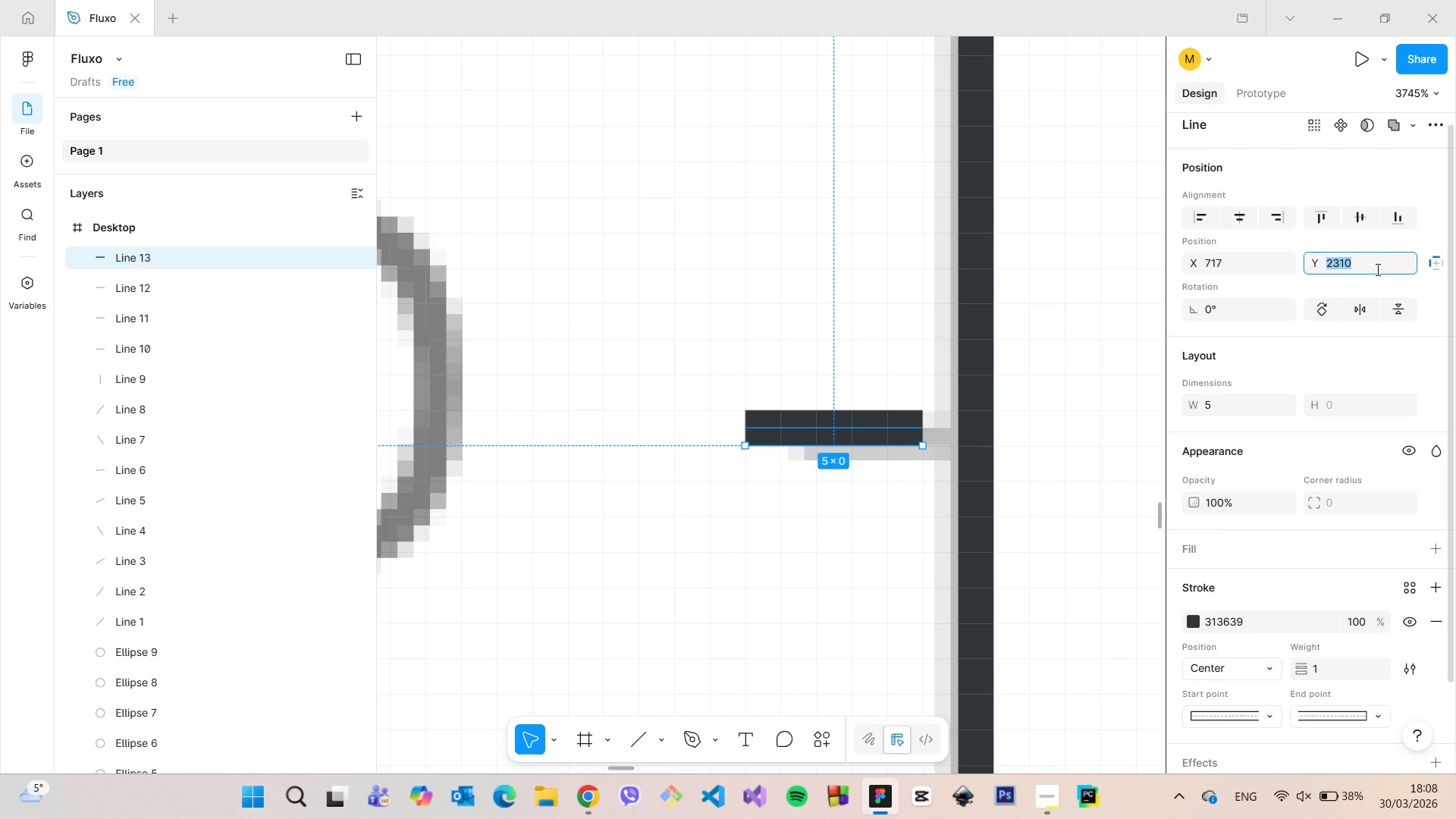 
left_click([1376, 269])
 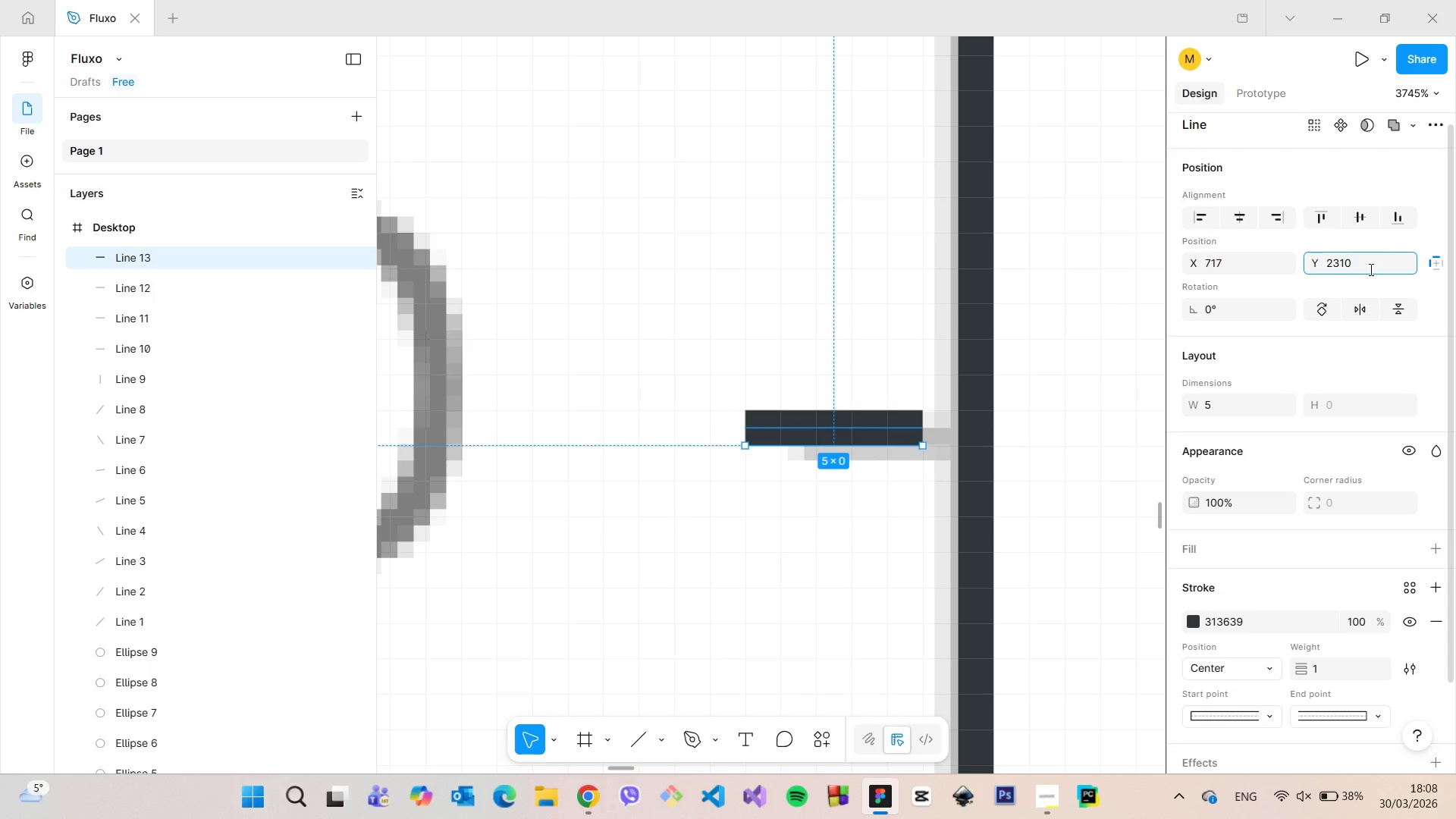 
key(Period)
 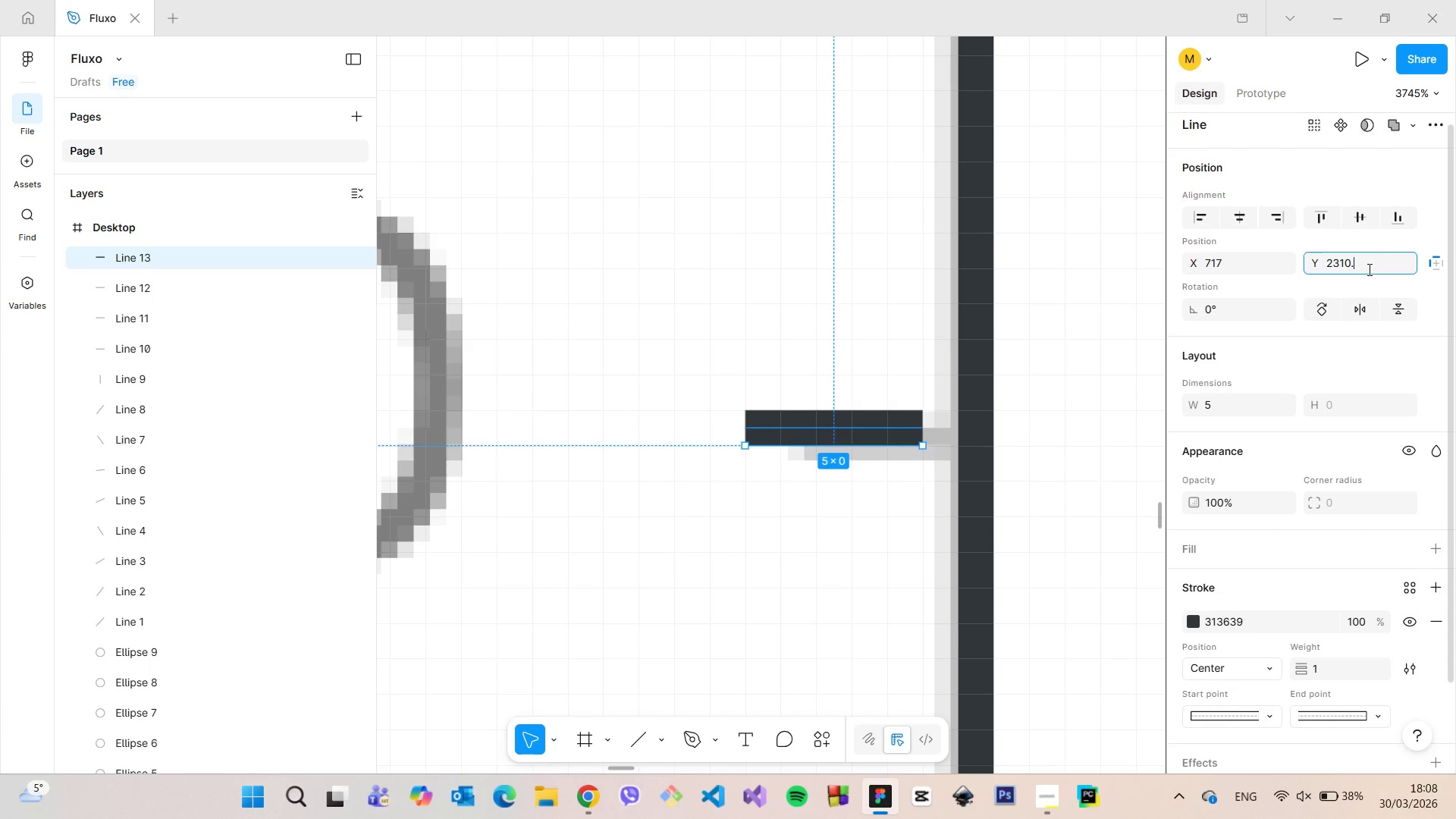 
key(5)
 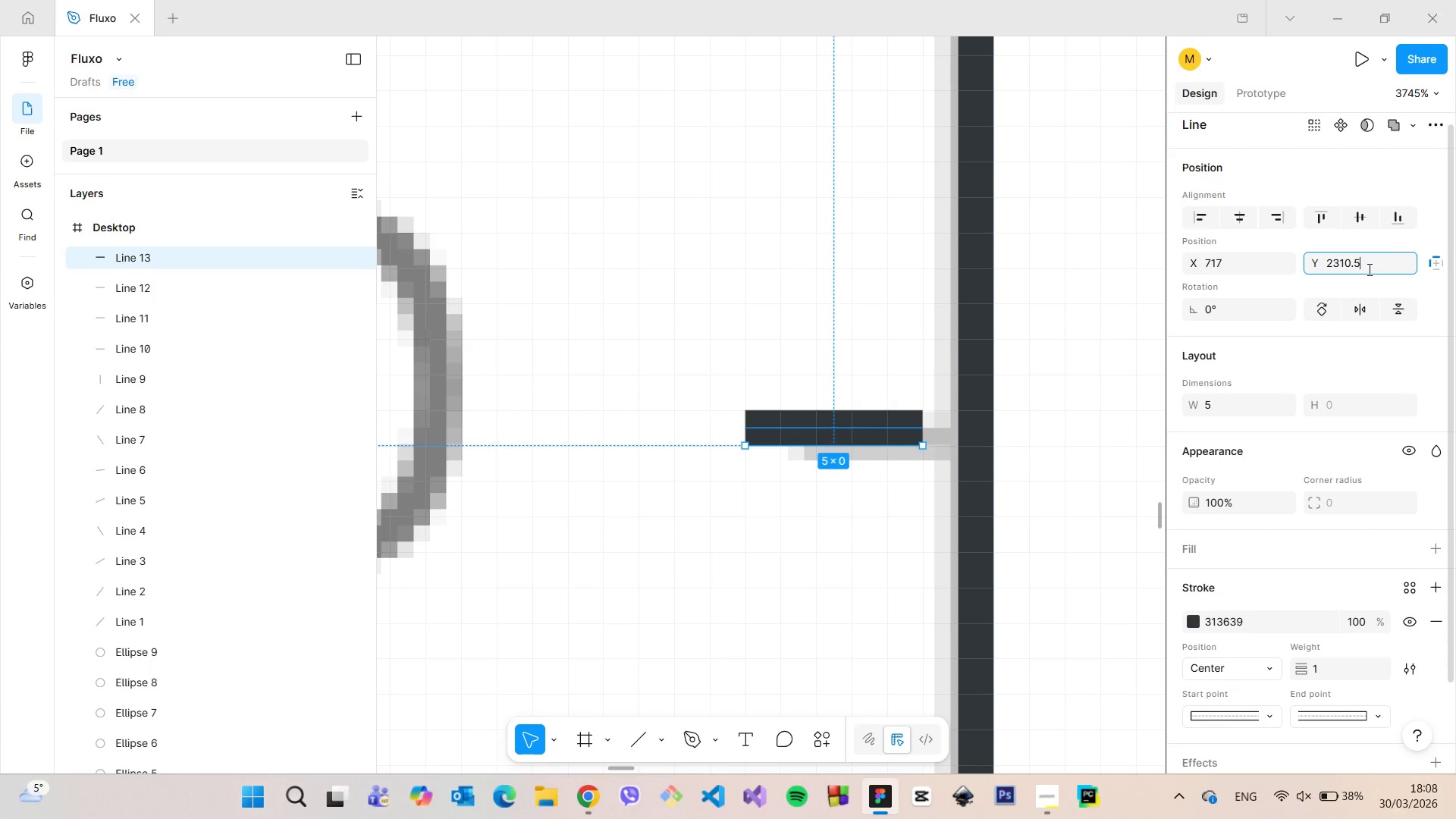 
key(Enter)
 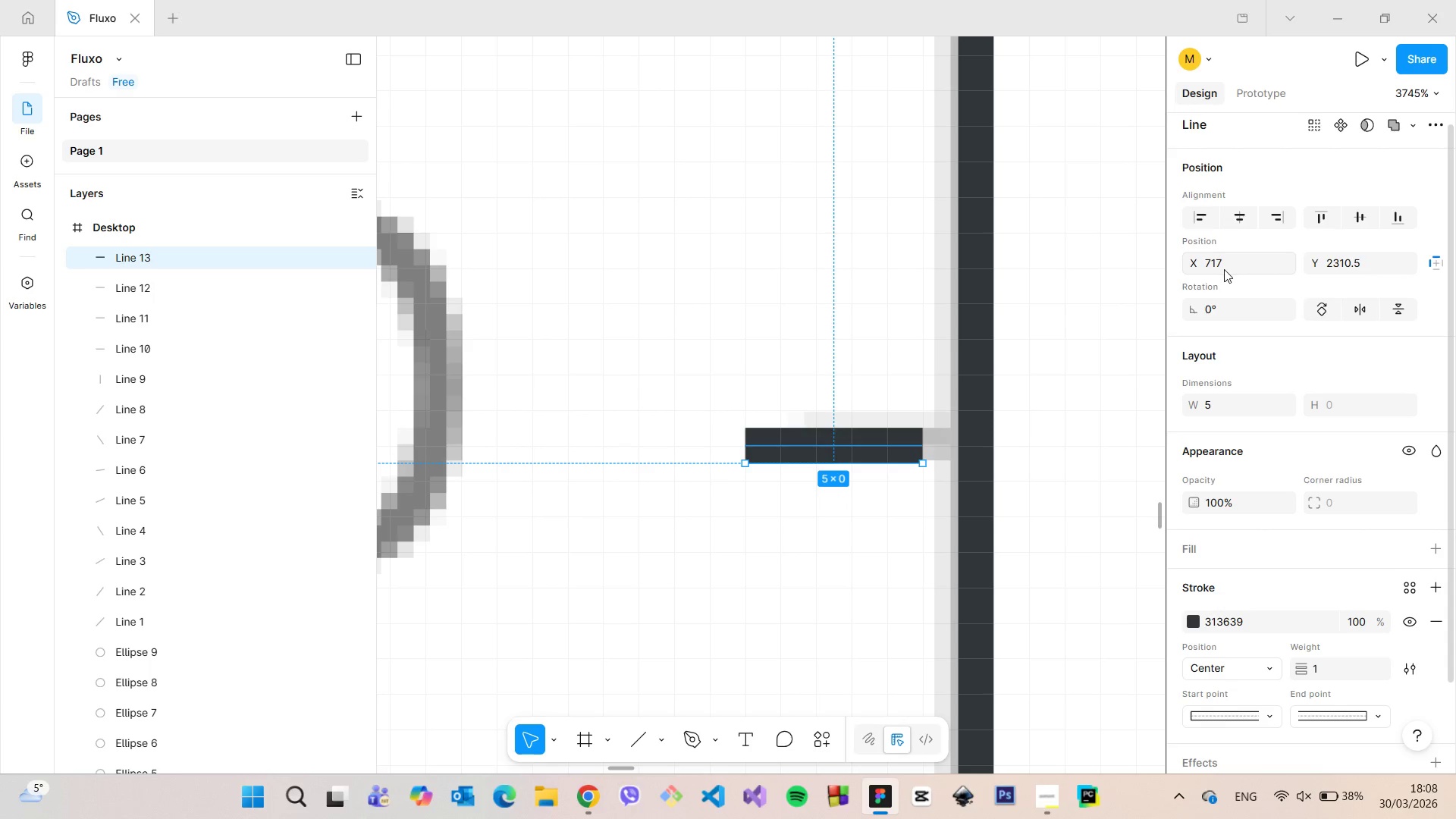 
left_click([1224, 269])
 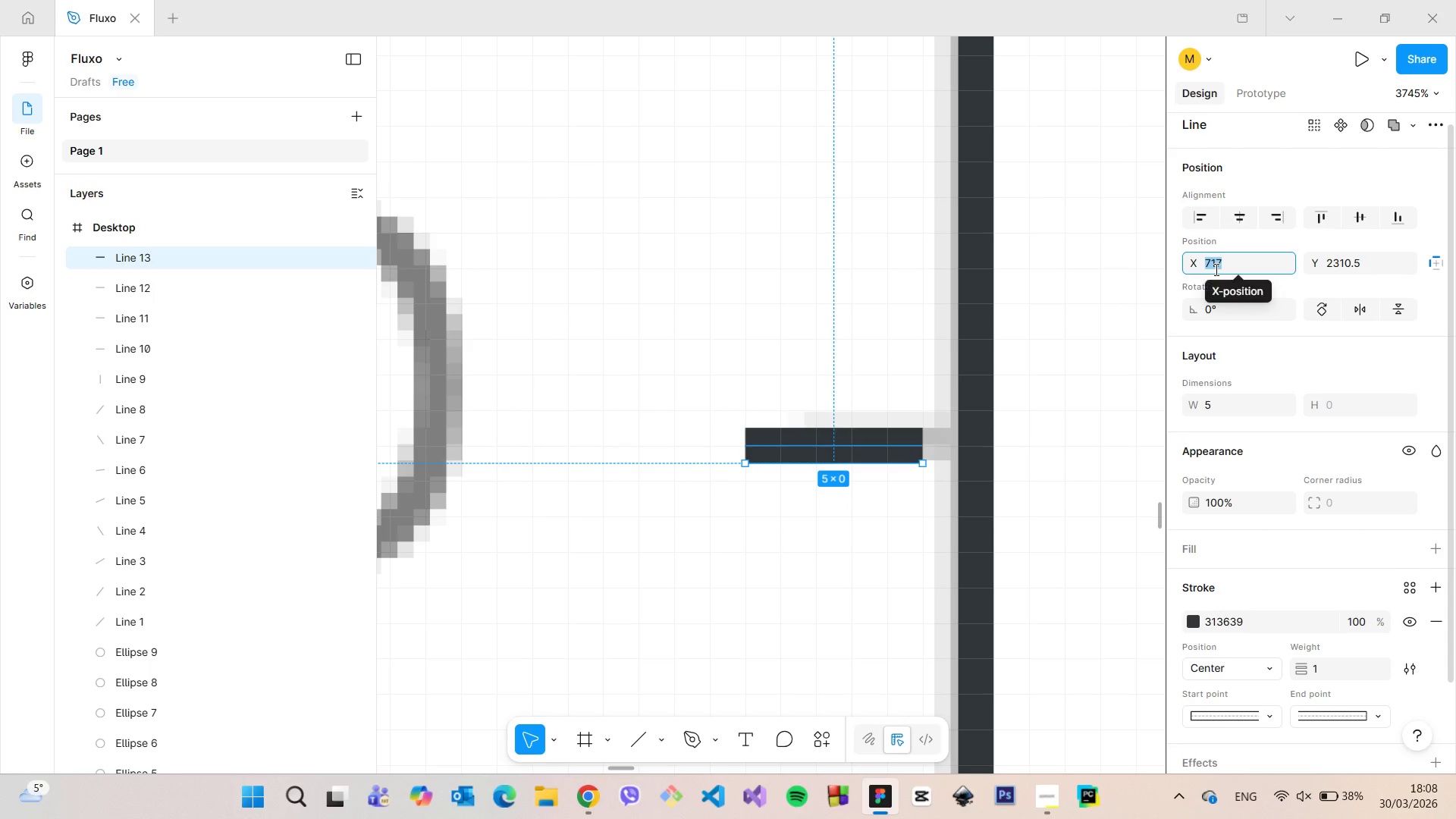 
key(ArrowUp)
 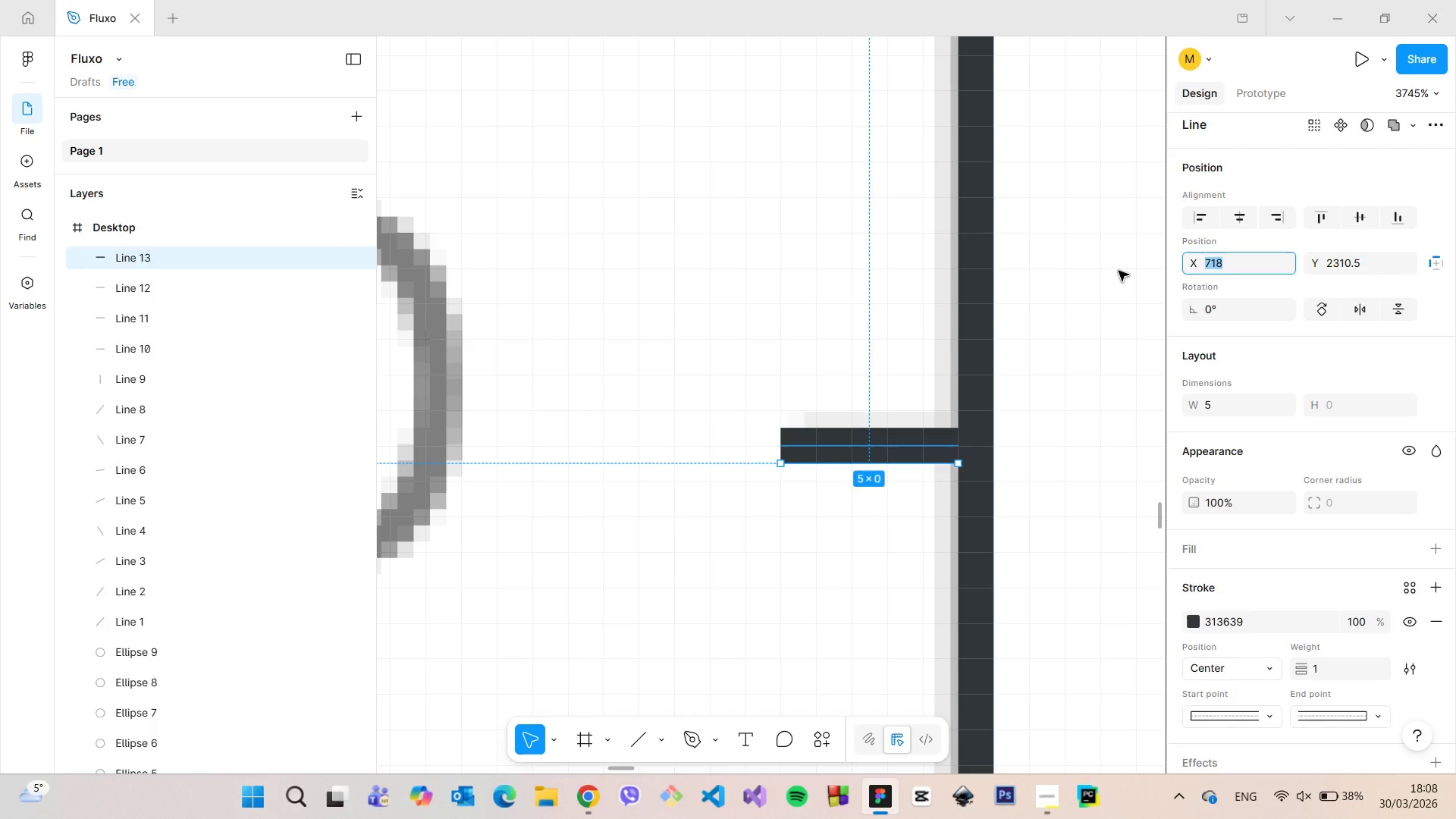 
left_click([1119, 271])
 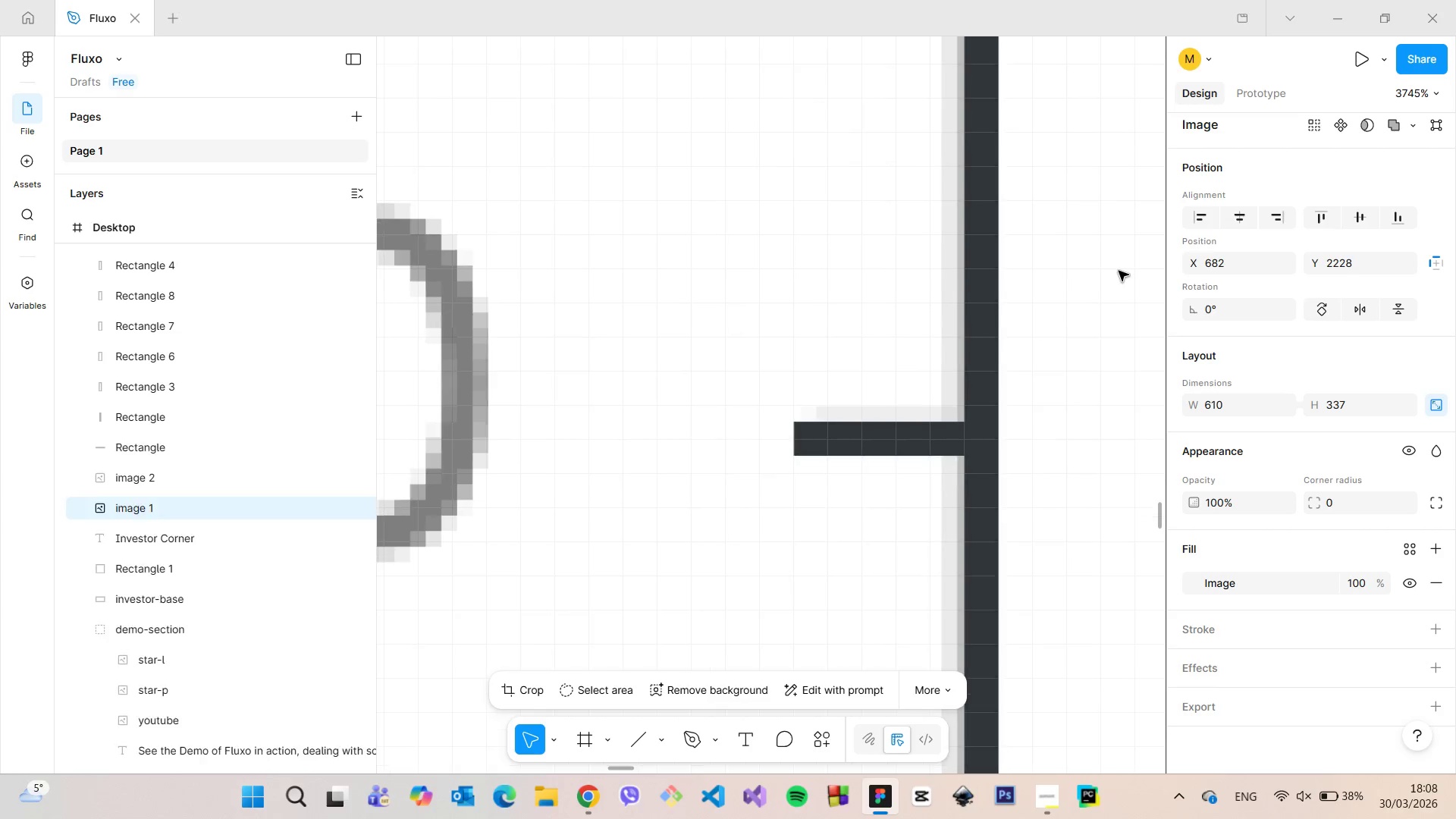 
scroll: coordinate [1116, 260], scroll_direction: down, amount: 30.0
 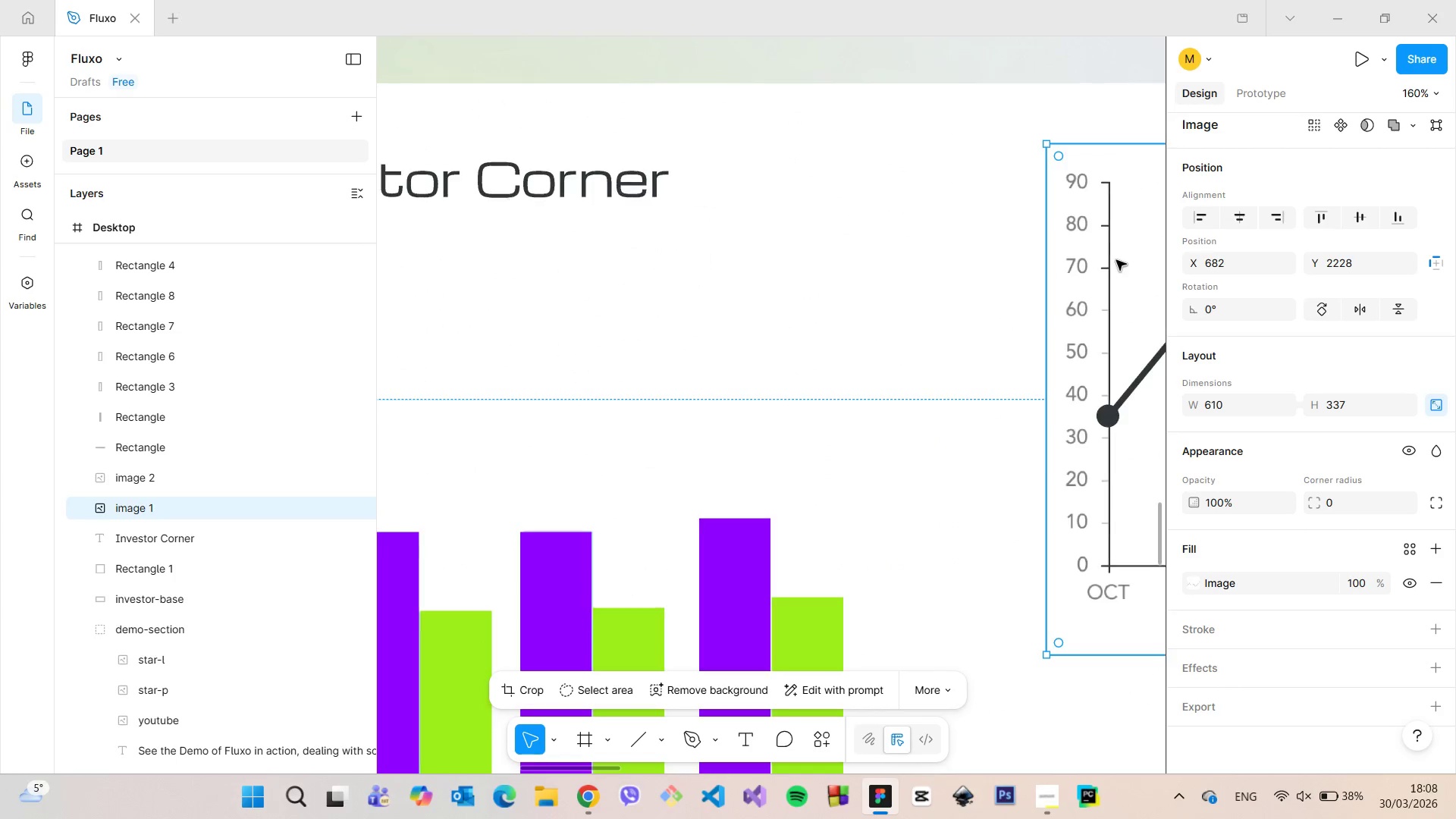 
scroll: coordinate [1122, 284], scroll_direction: up, amount: 19.0
 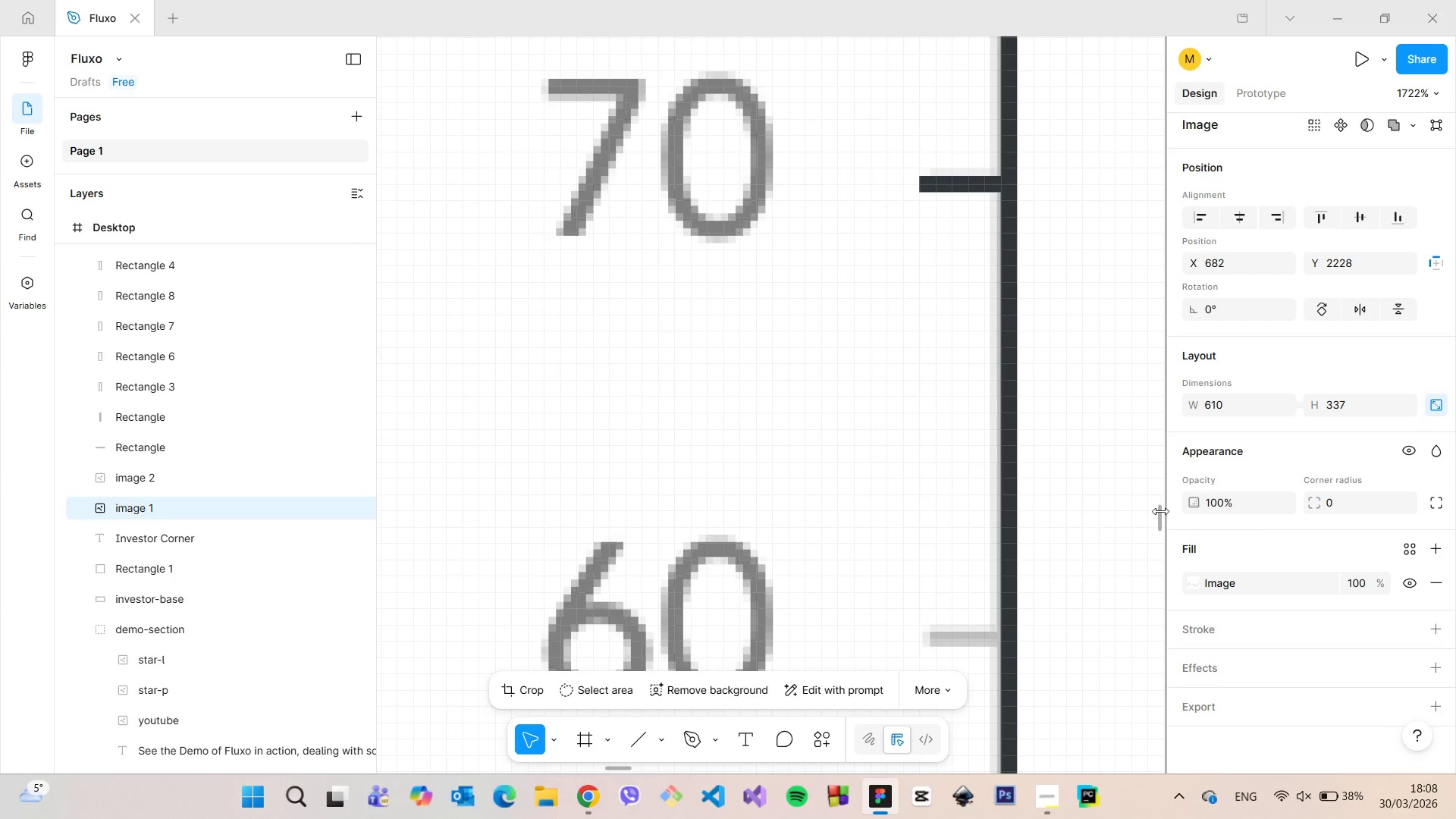 
left_click_drag(start_coordinate=[1159, 511], to_coordinate=[1163, 527])
 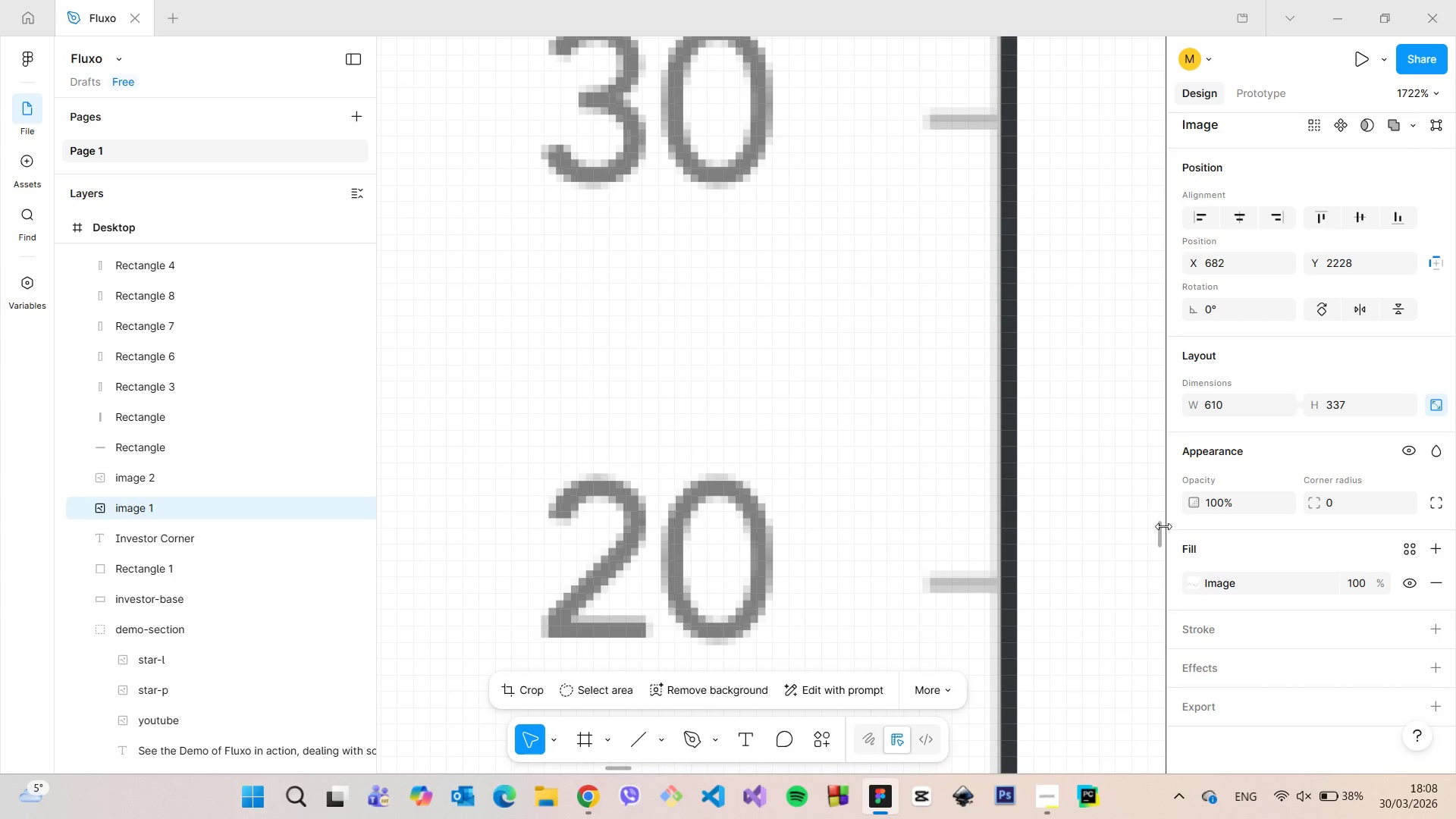 
scroll: coordinate [1105, 362], scroll_direction: down, amount: 14.0
 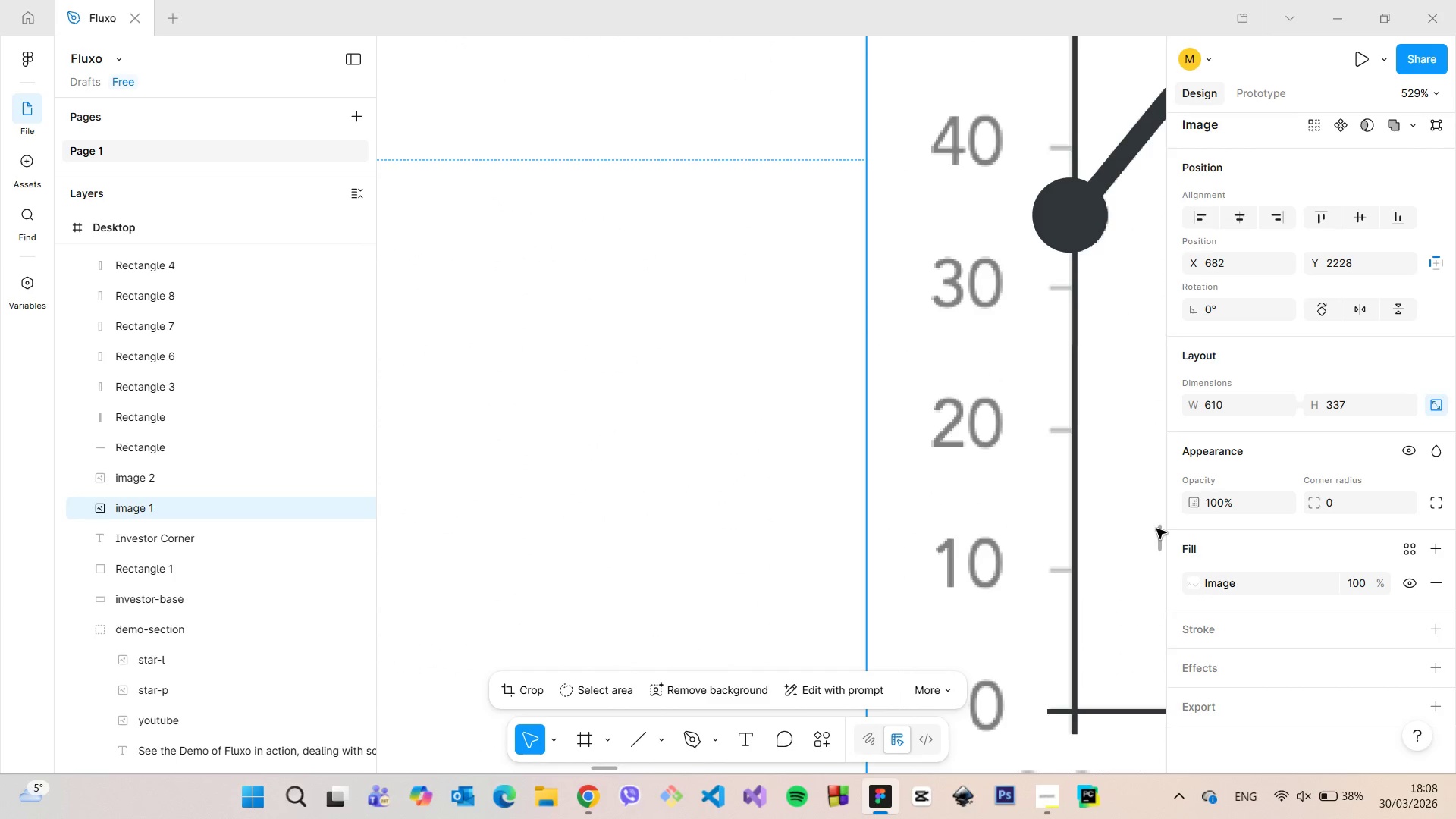 
left_click_drag(start_coordinate=[1156, 529], to_coordinate=[1156, 513])
 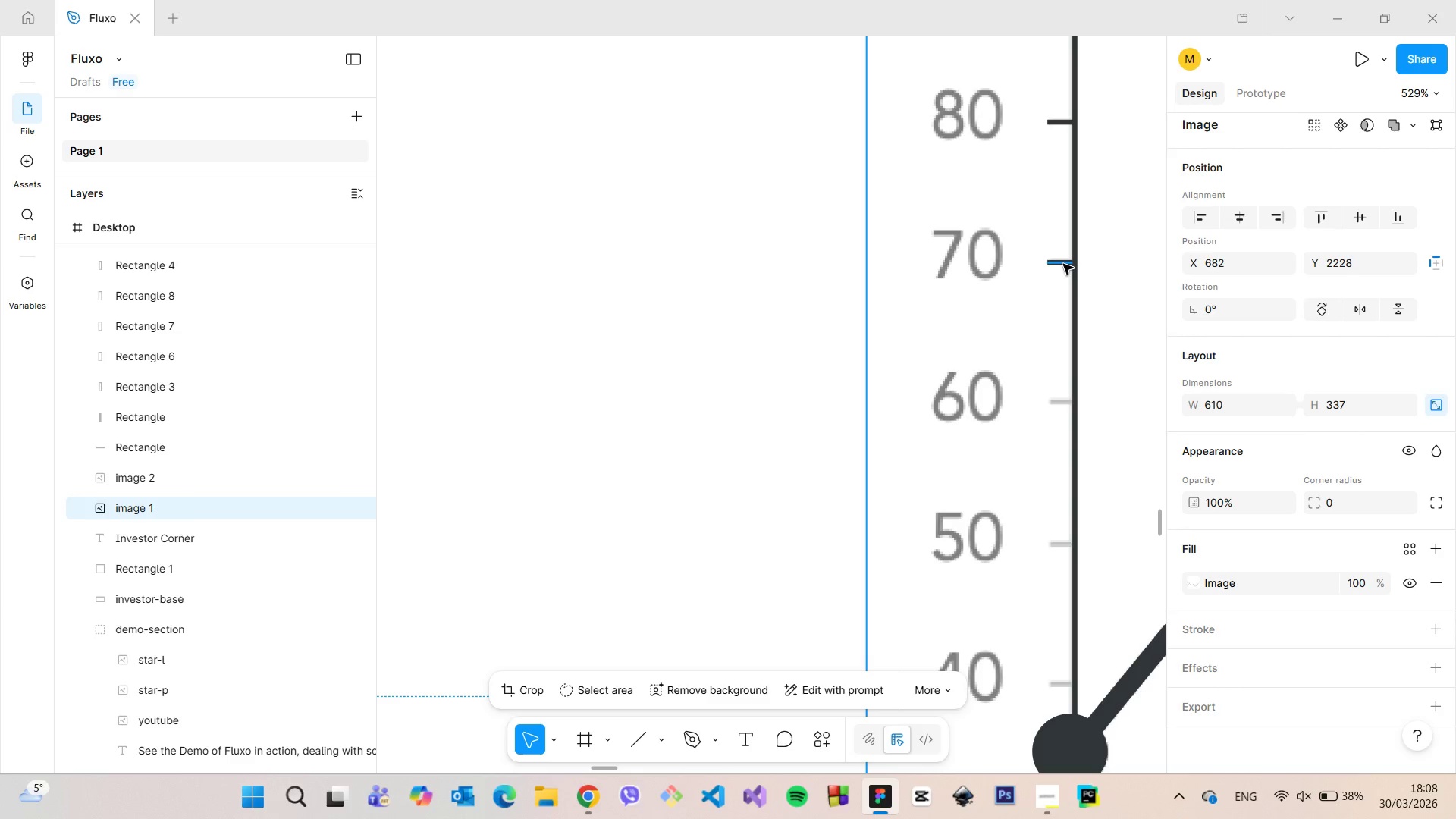 
left_click([1063, 264])
 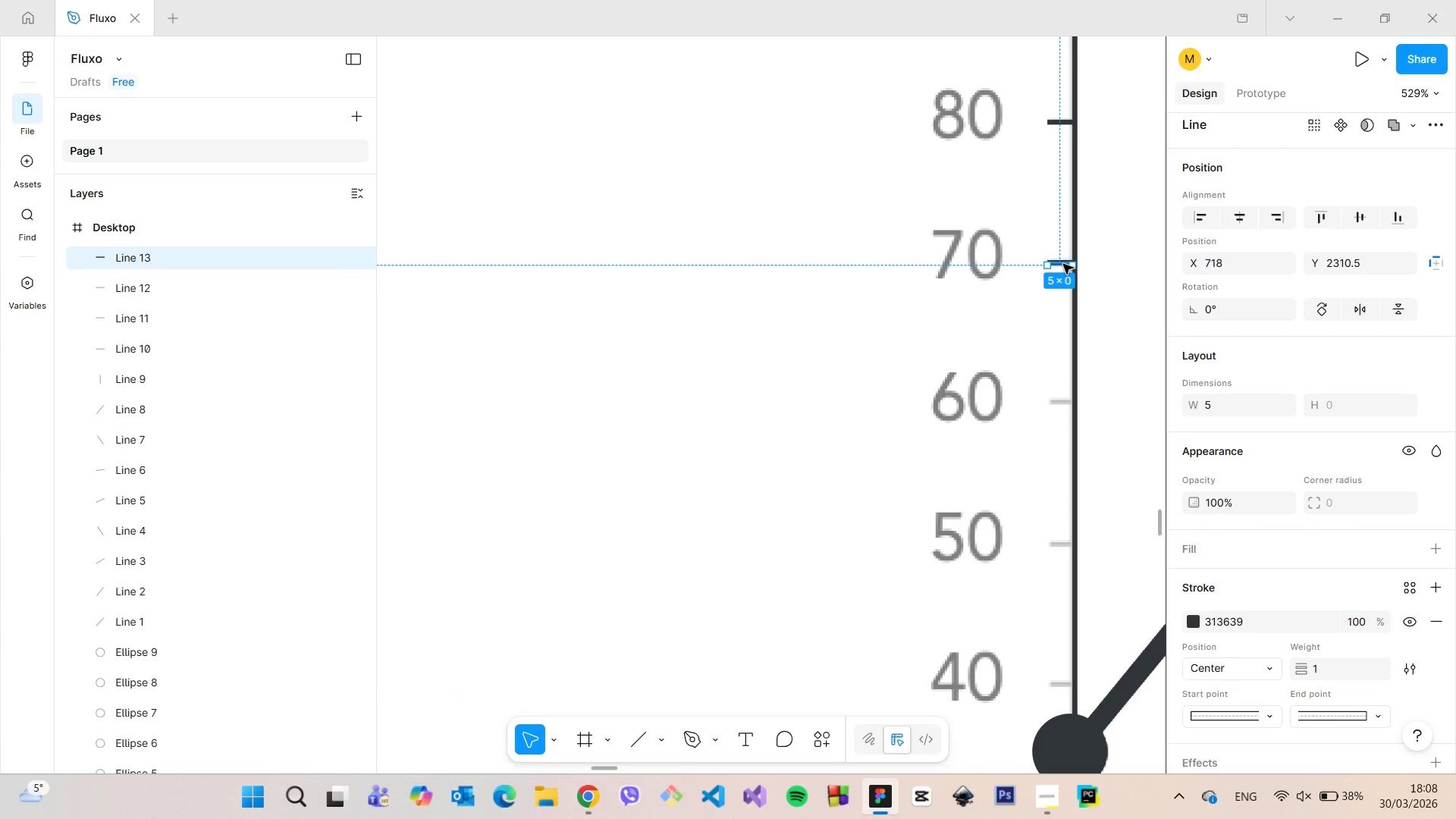 
hold_key(key=AltLeft, duration=1.22)
left_click_drag(start_coordinate=[1063, 264], to_coordinate=[1059, 419])
 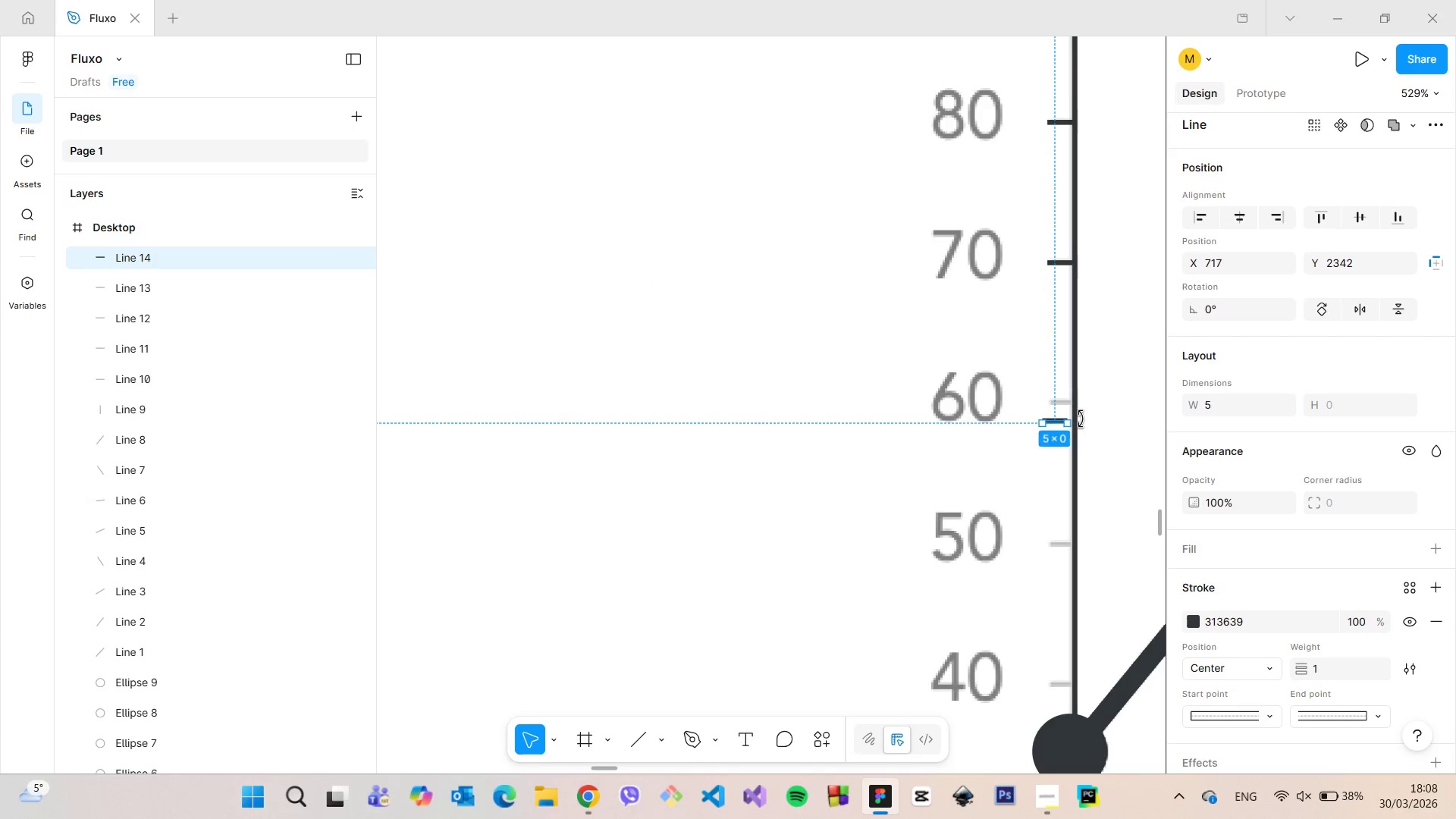 
scroll: coordinate [1079, 419], scroll_direction: up, amount: 14.0
 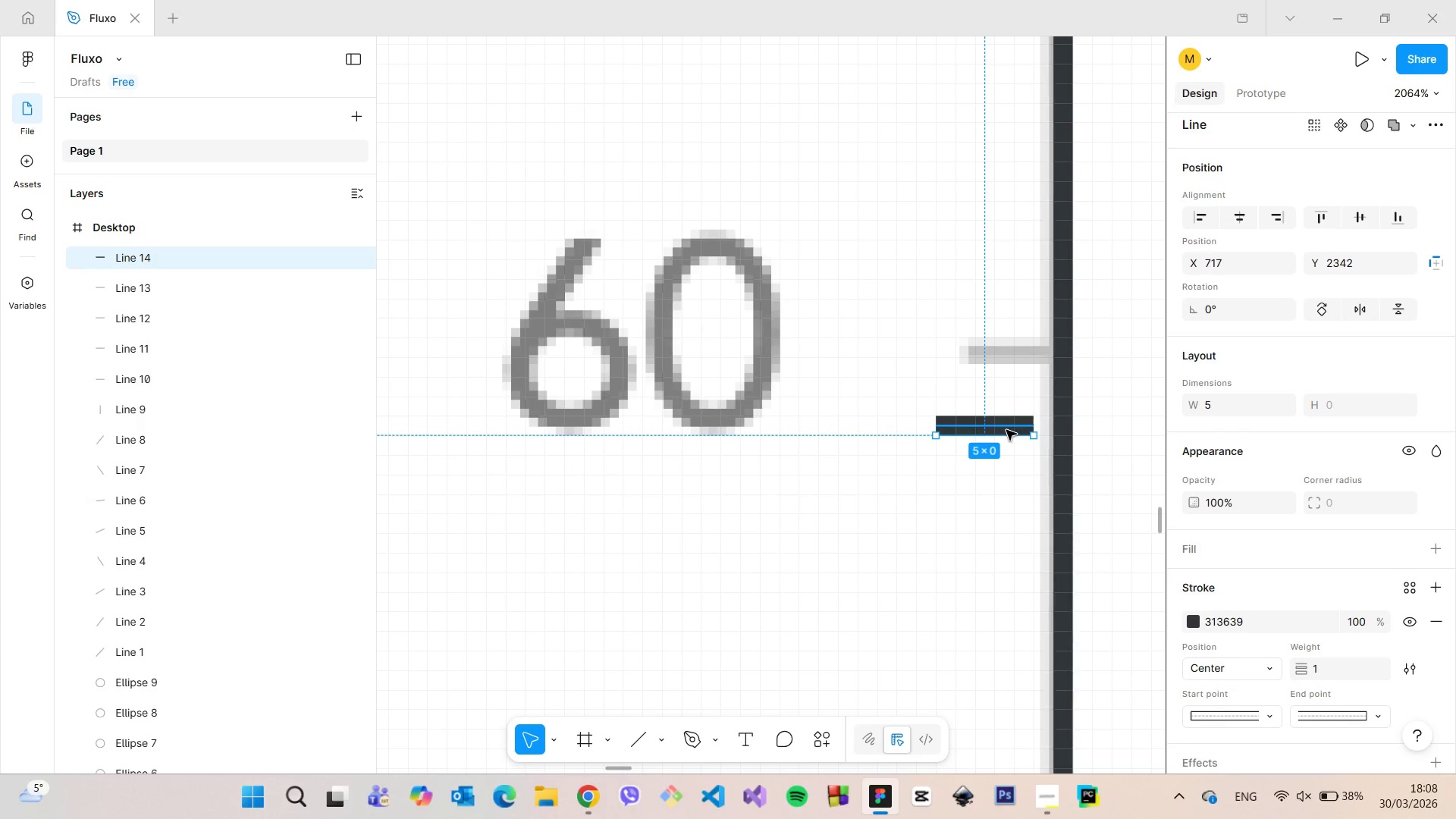 
left_click_drag(start_coordinate=[1006, 430], to_coordinate=[1021, 355])
 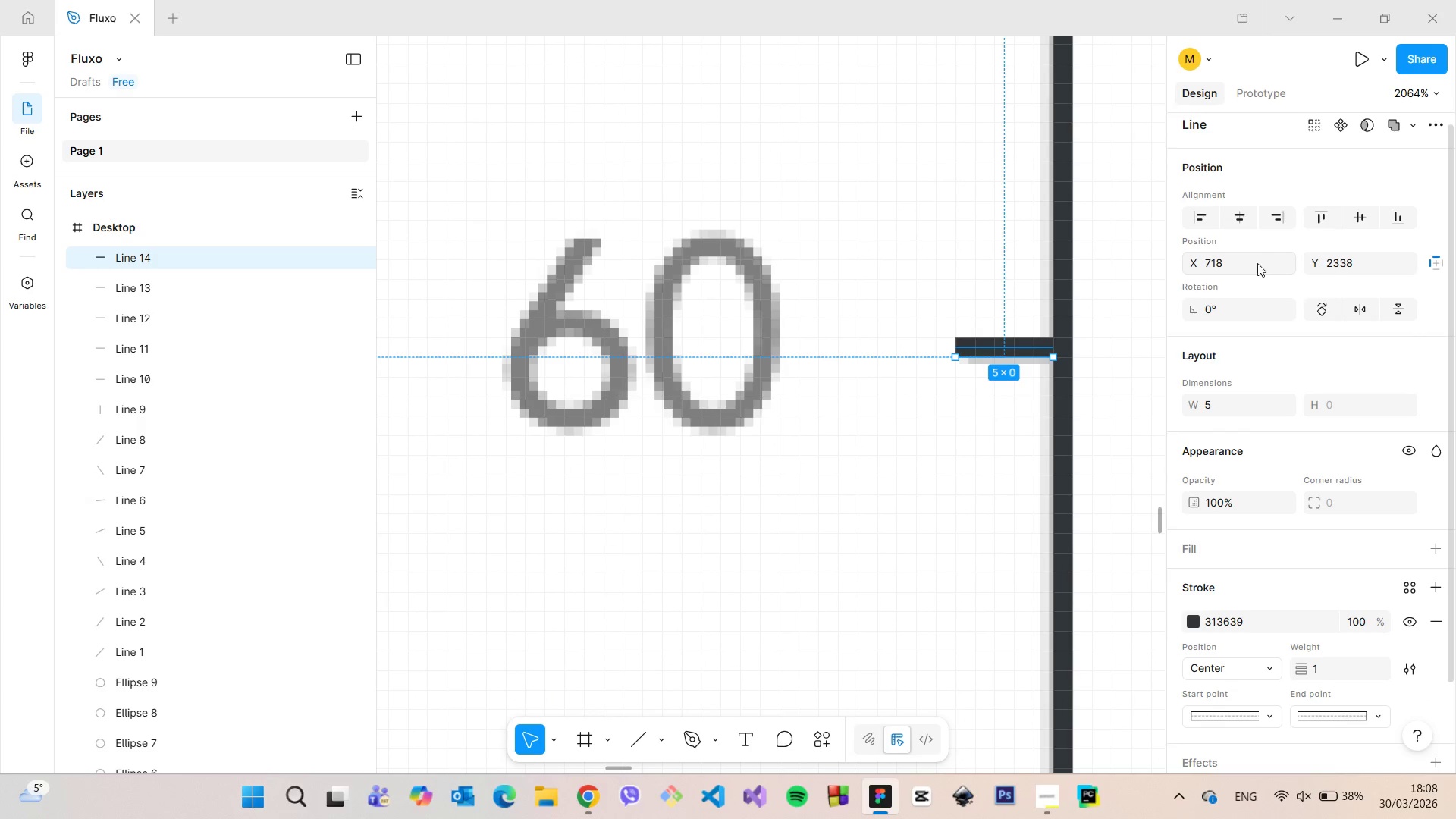 
left_click([1257, 263])
 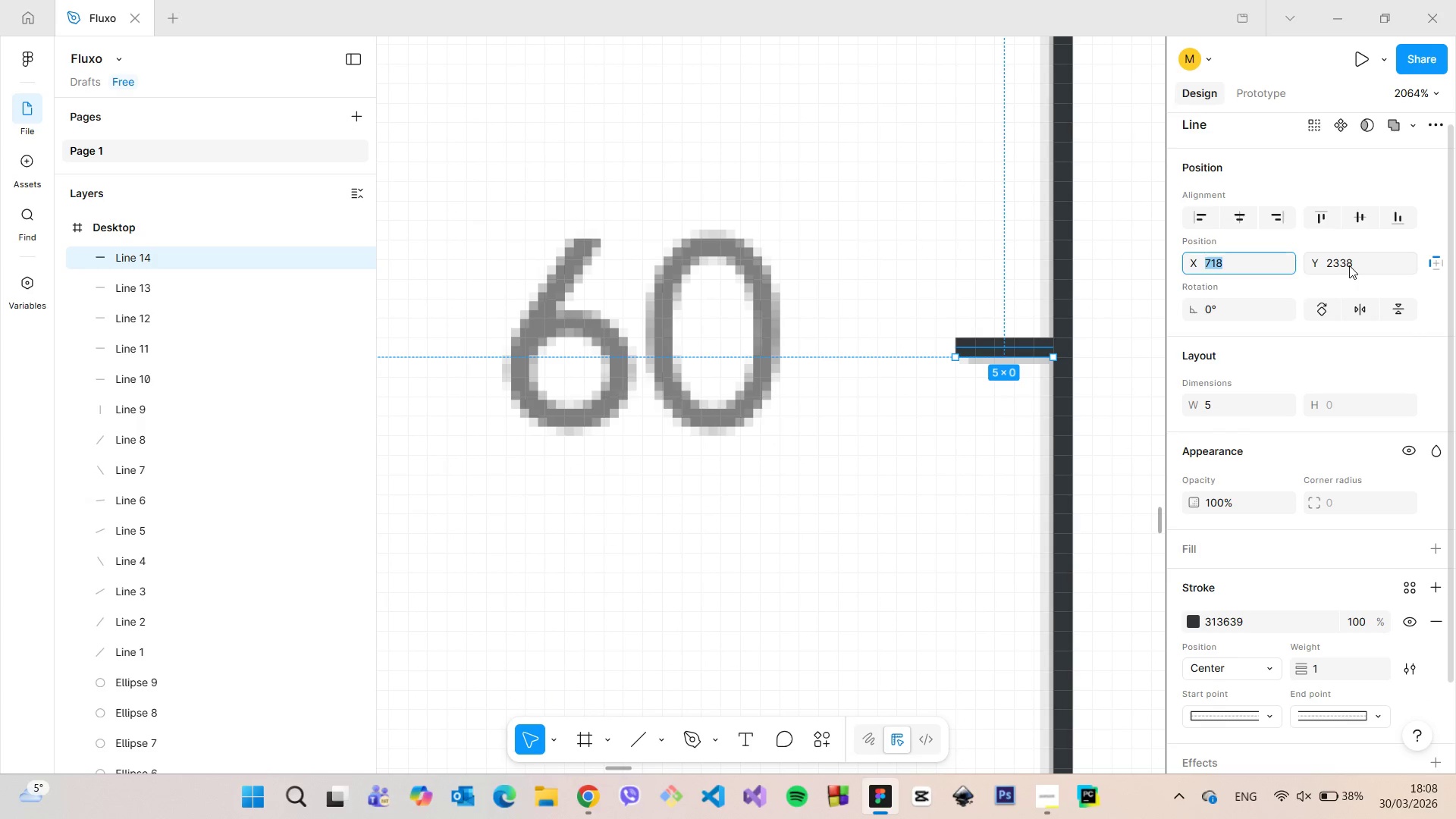 
left_click([1349, 265])
 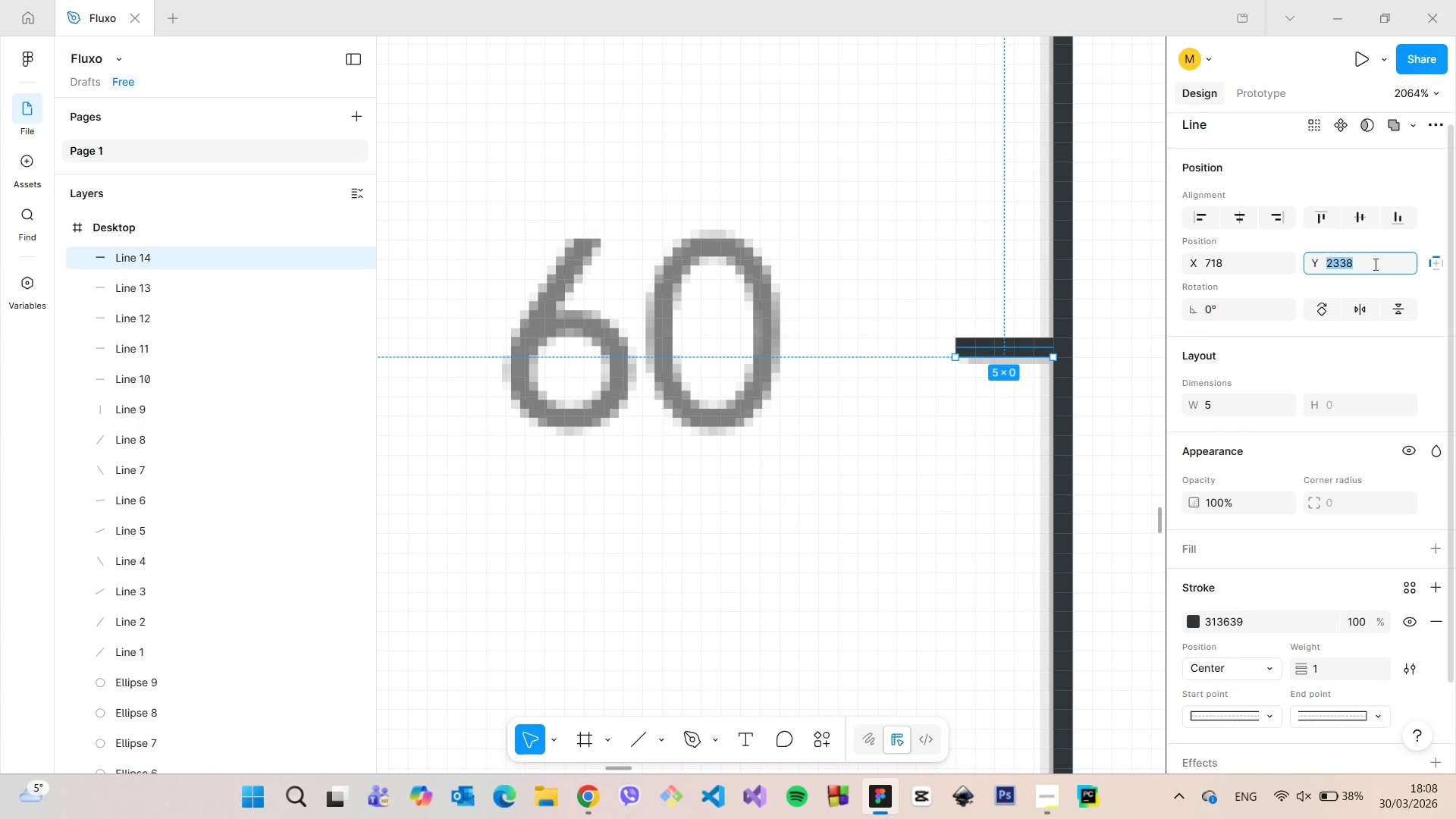 
triple_click([1374, 264])
 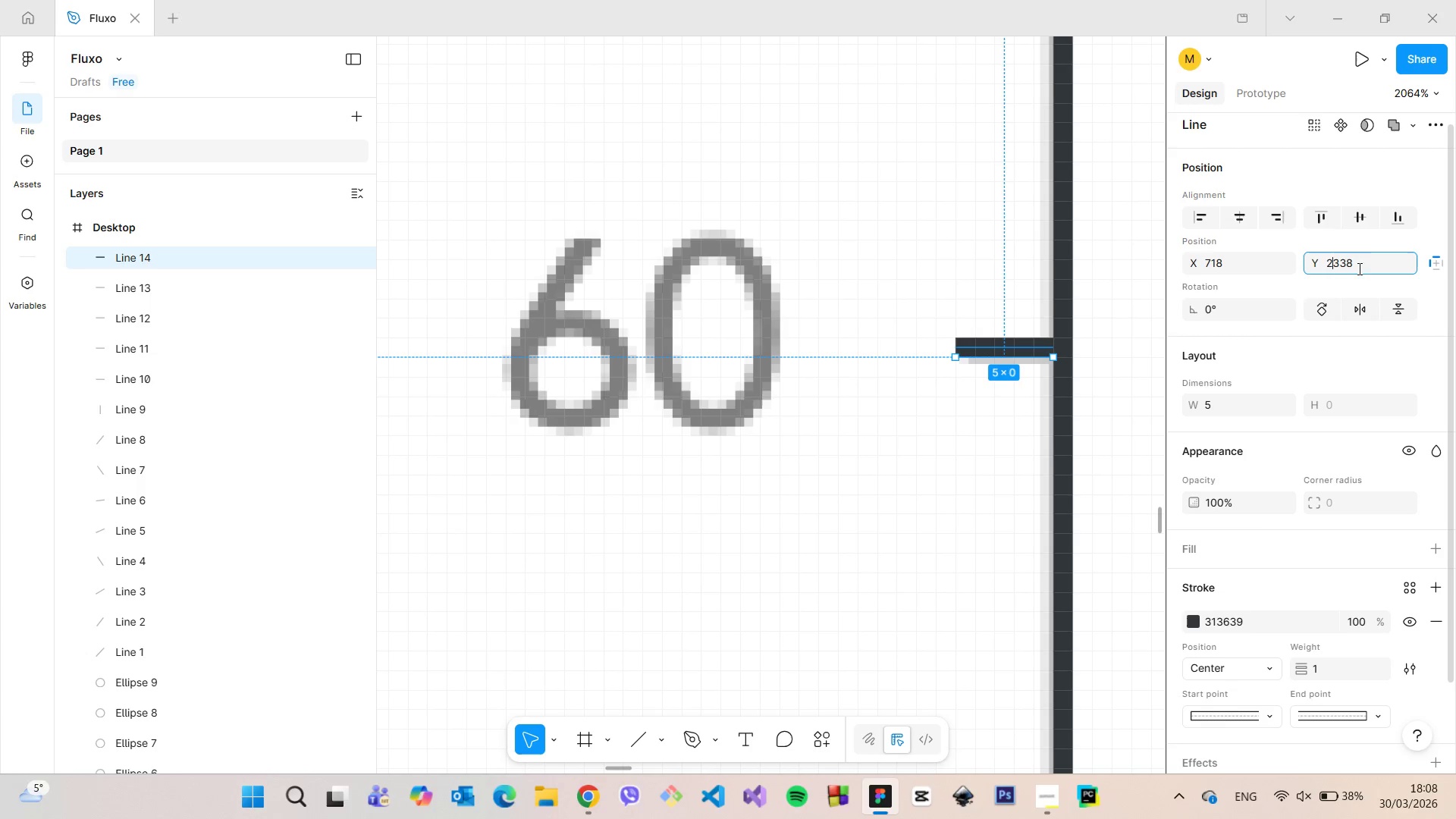 
double_click([1369, 267])
 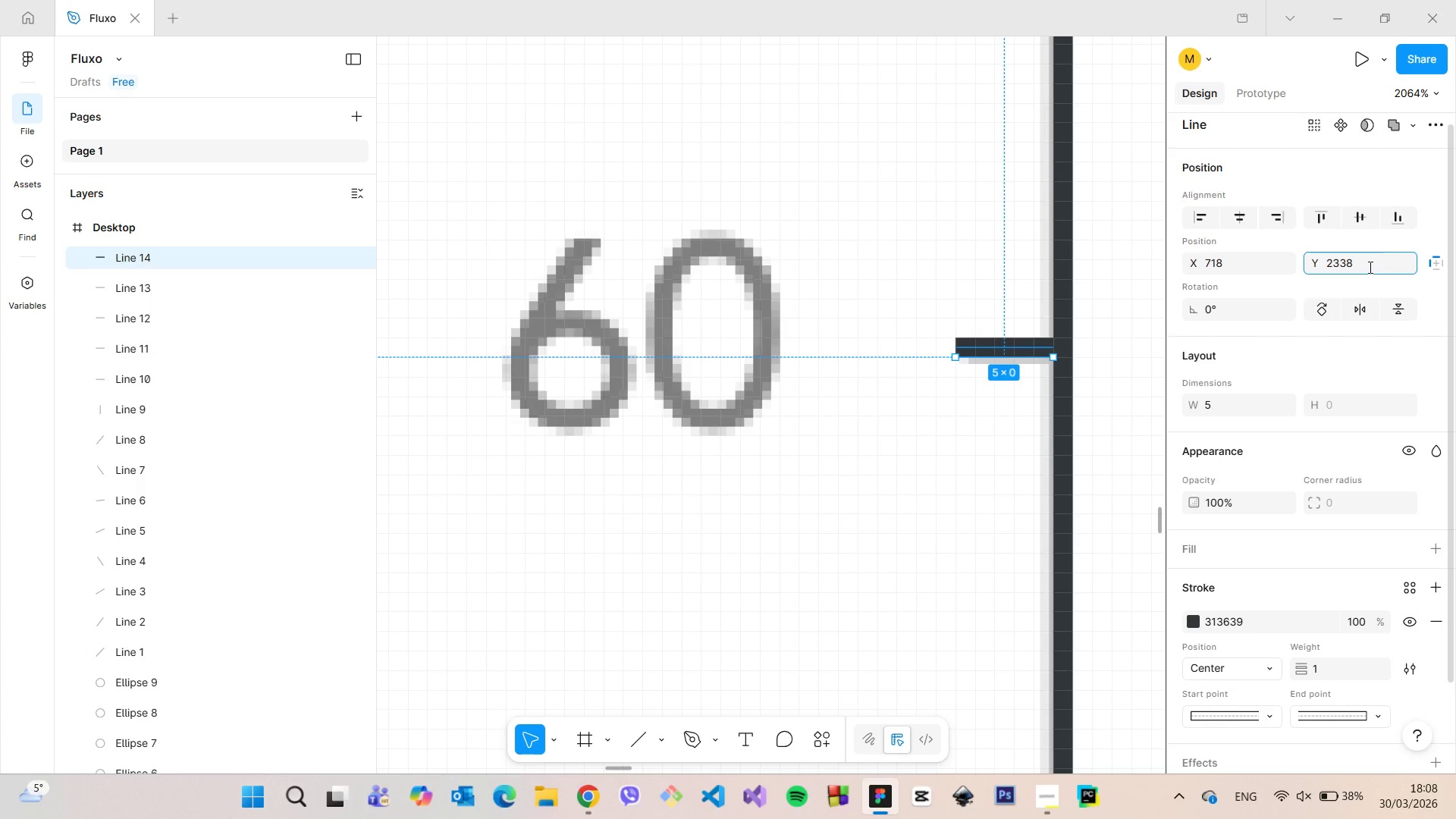 
key(Period)
 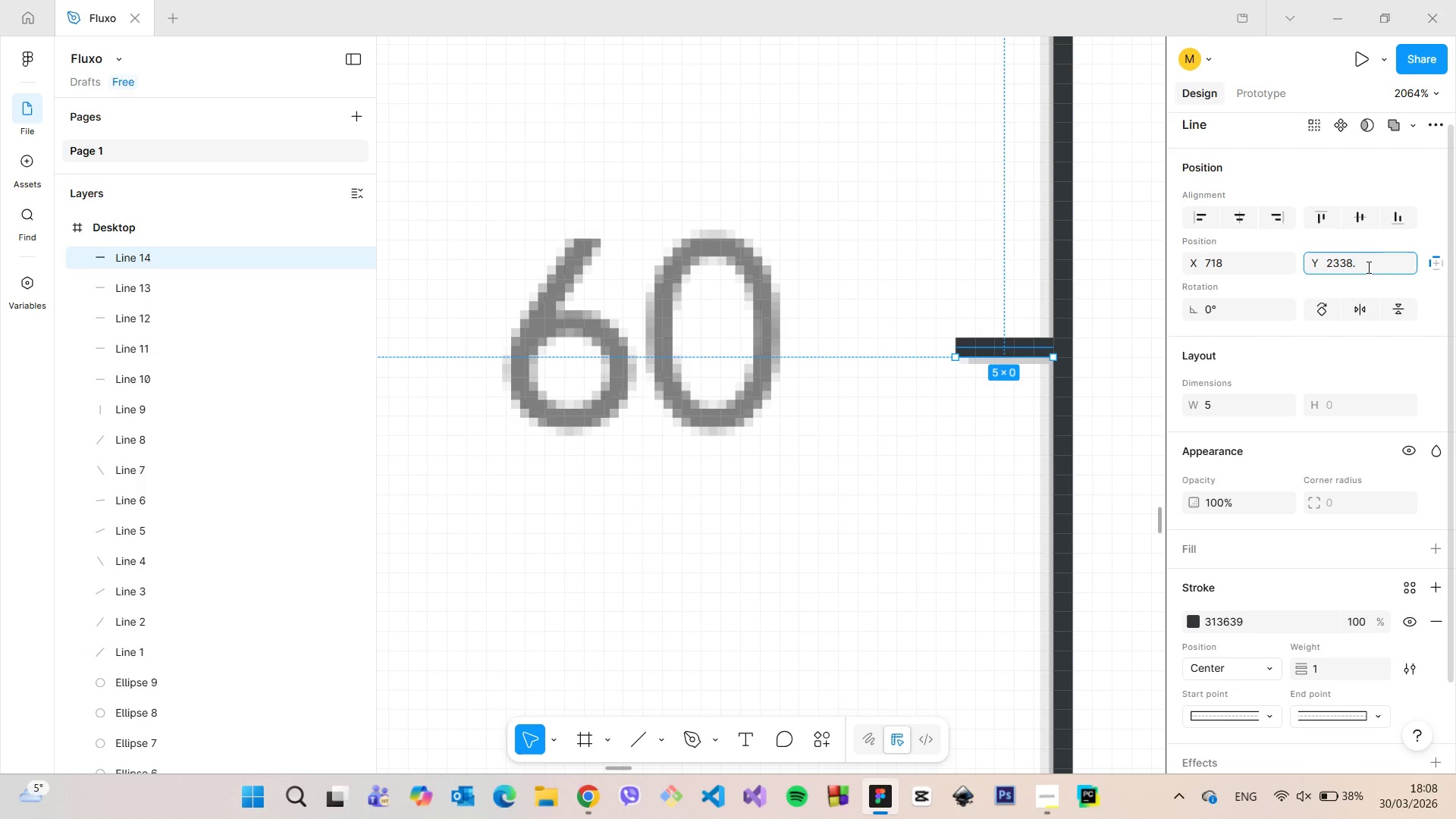 
key(5)
 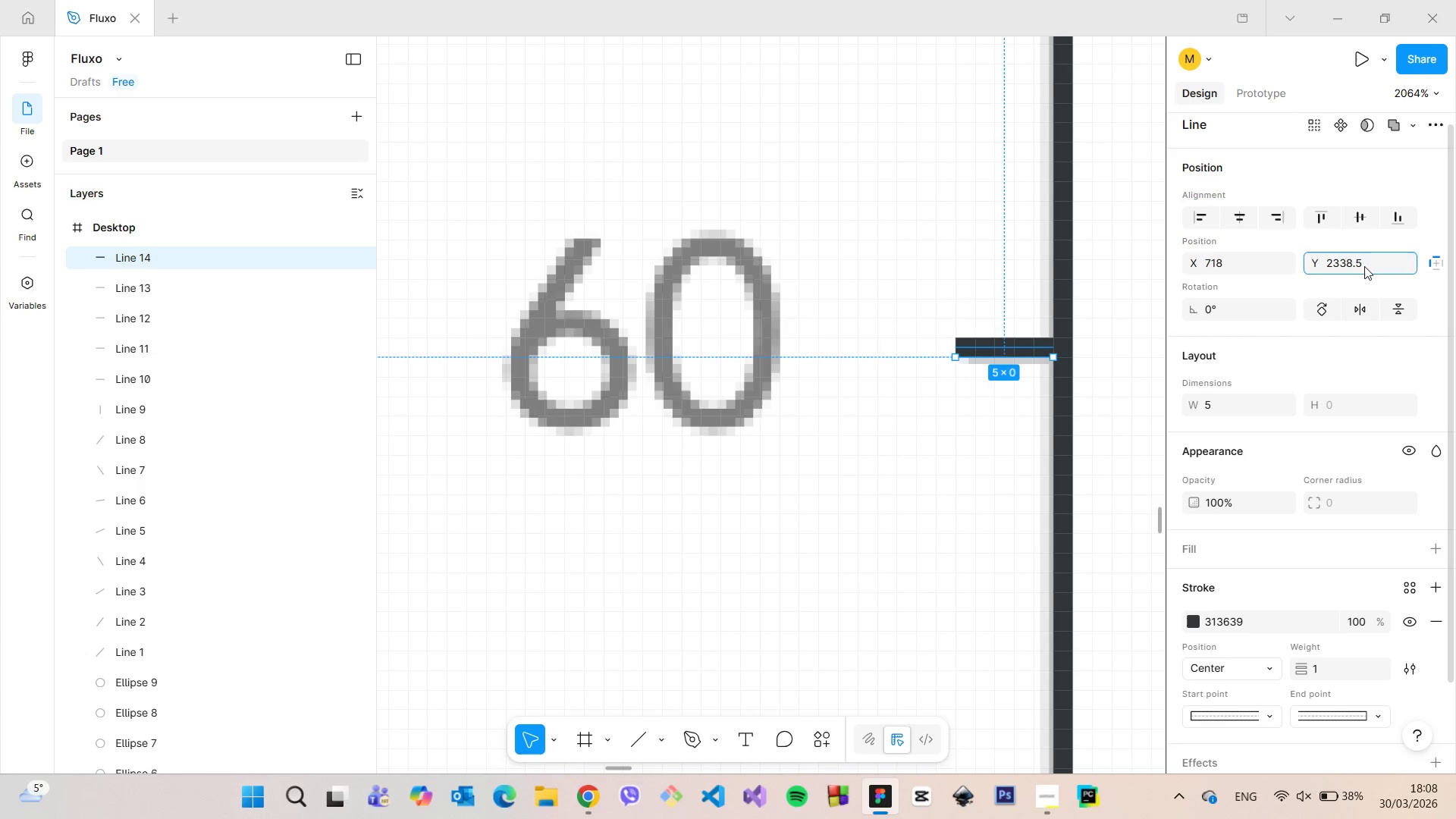 
key(Enter)
 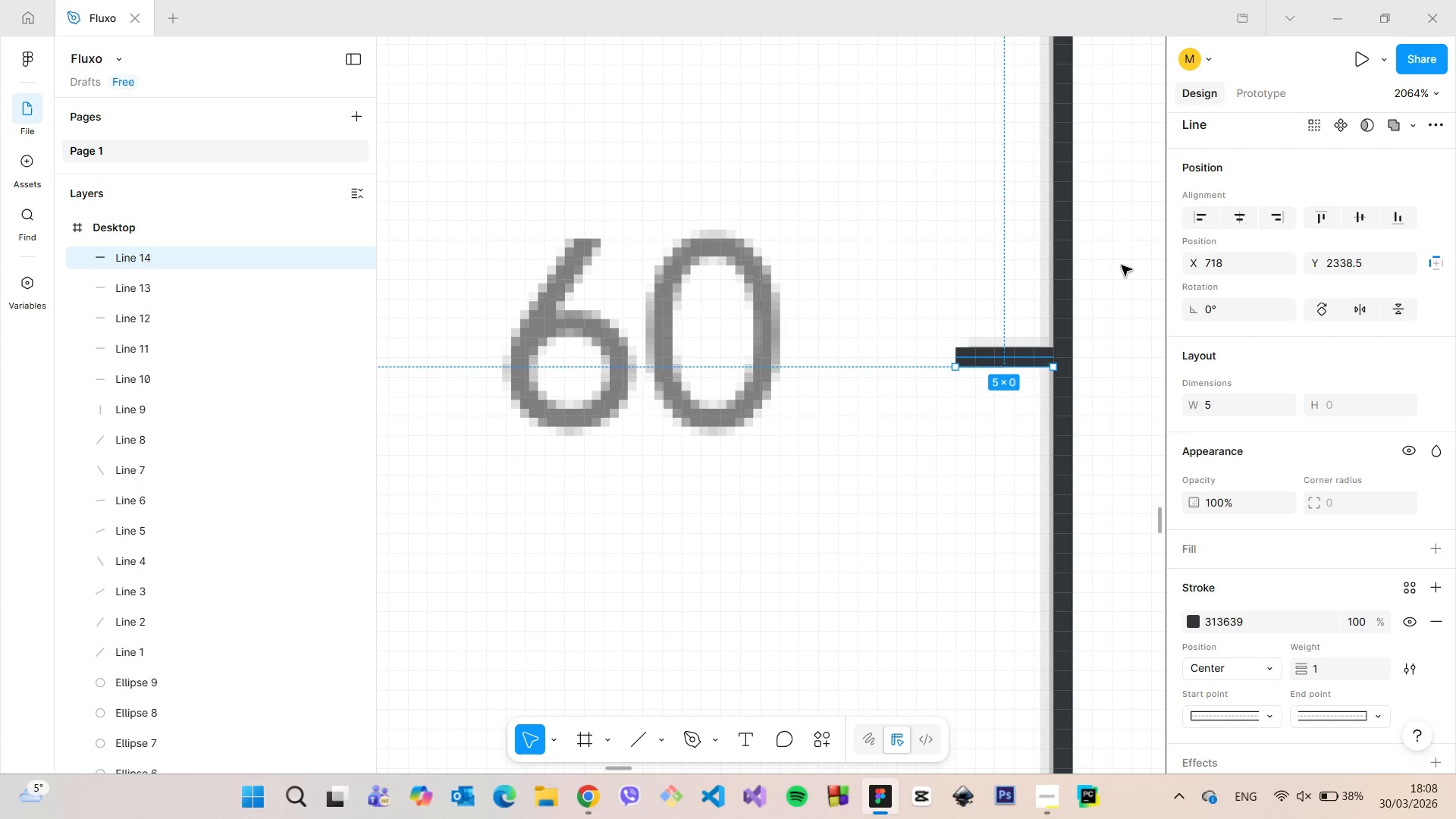 
left_click([1122, 265])
 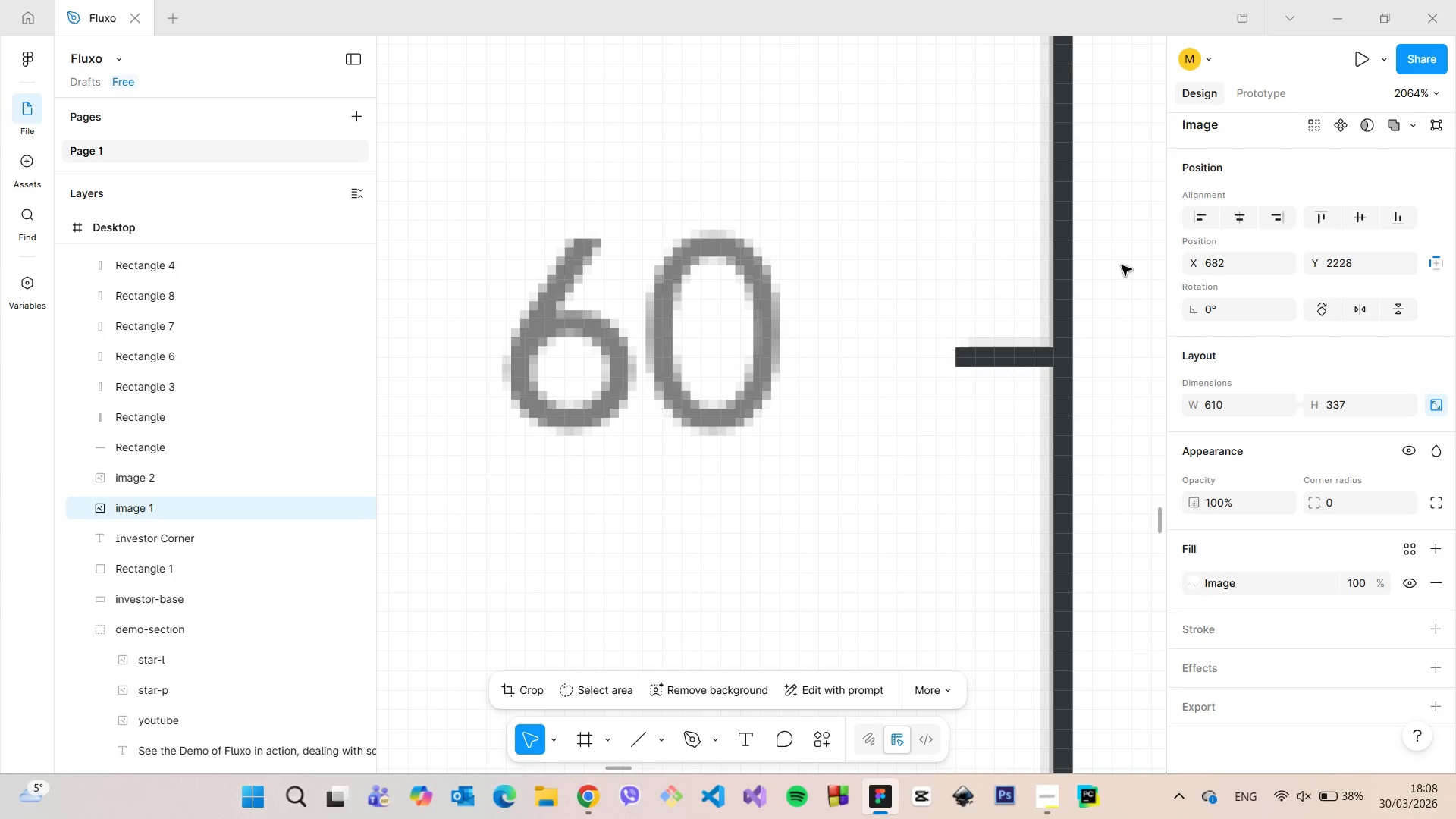 
scroll: coordinate [1122, 265], scroll_direction: down, amount: 6.0
 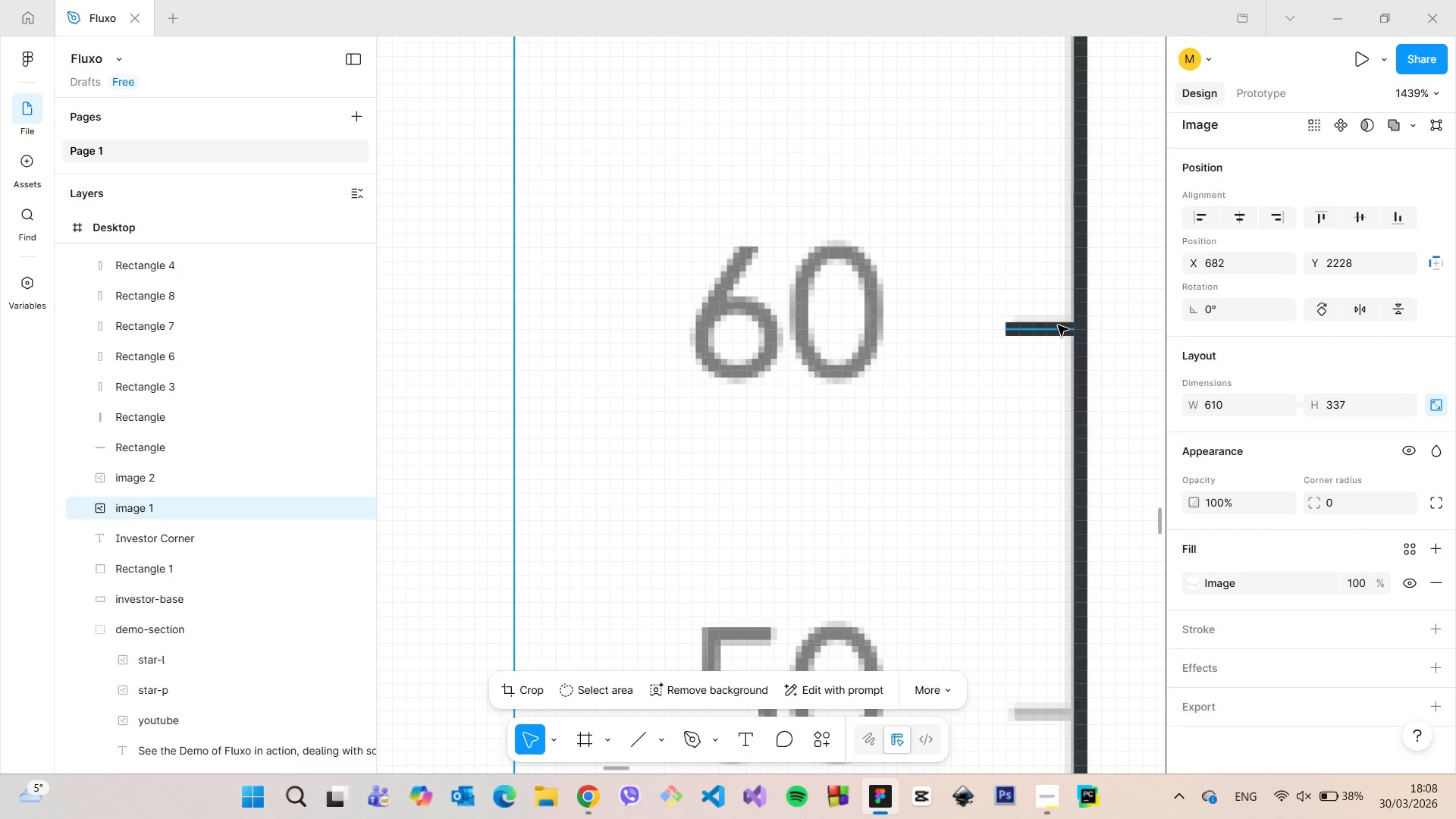 
left_click([1058, 325])
 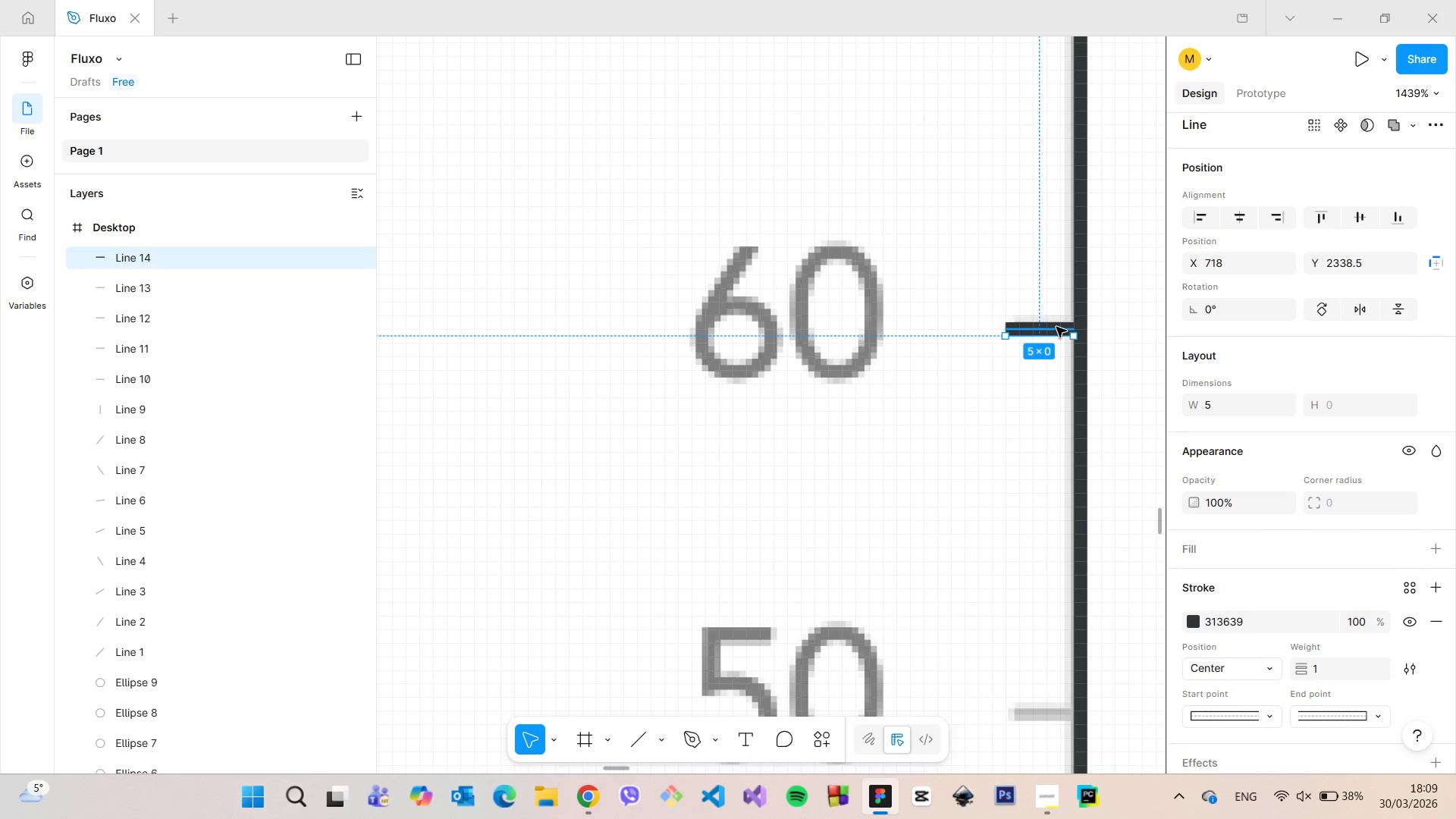 
scroll: coordinate [1056, 327], scroll_direction: down, amount: 5.0
 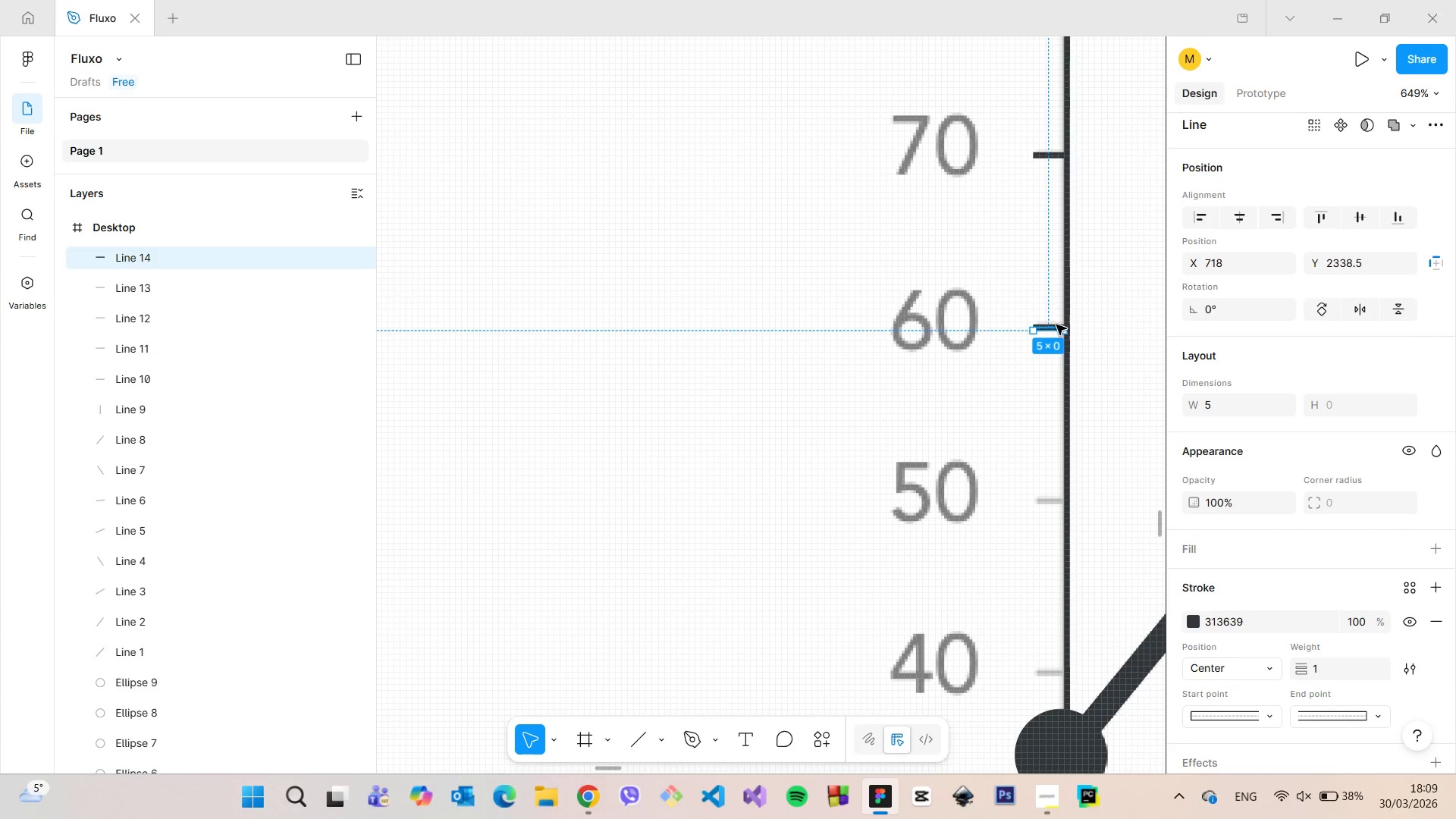 
hold_key(key=AltLeft, duration=1.03)
left_click_drag(start_coordinate=[1052, 325], to_coordinate=[1046, 500])
 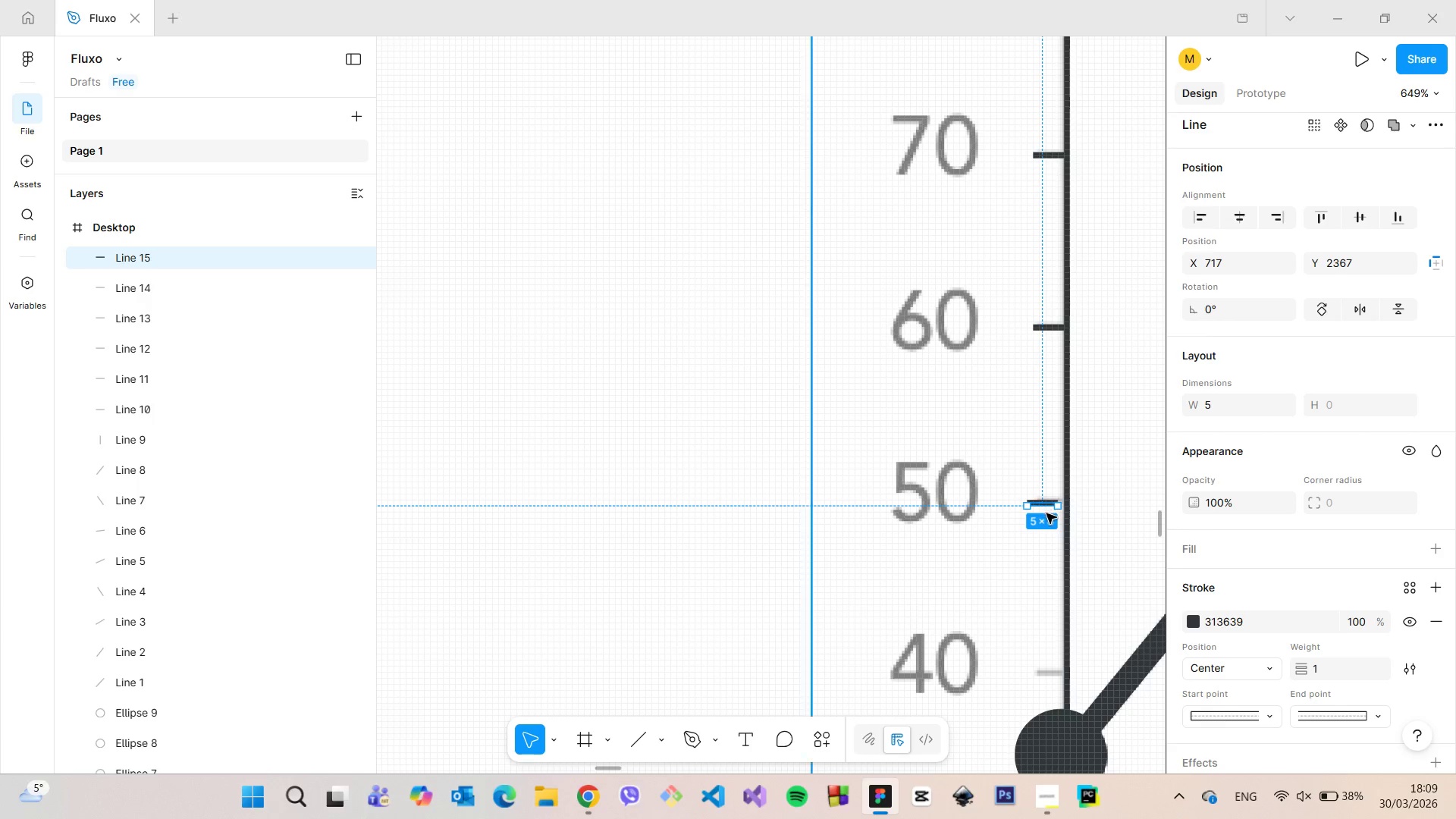 
scroll: coordinate [1046, 513], scroll_direction: up, amount: 13.0
 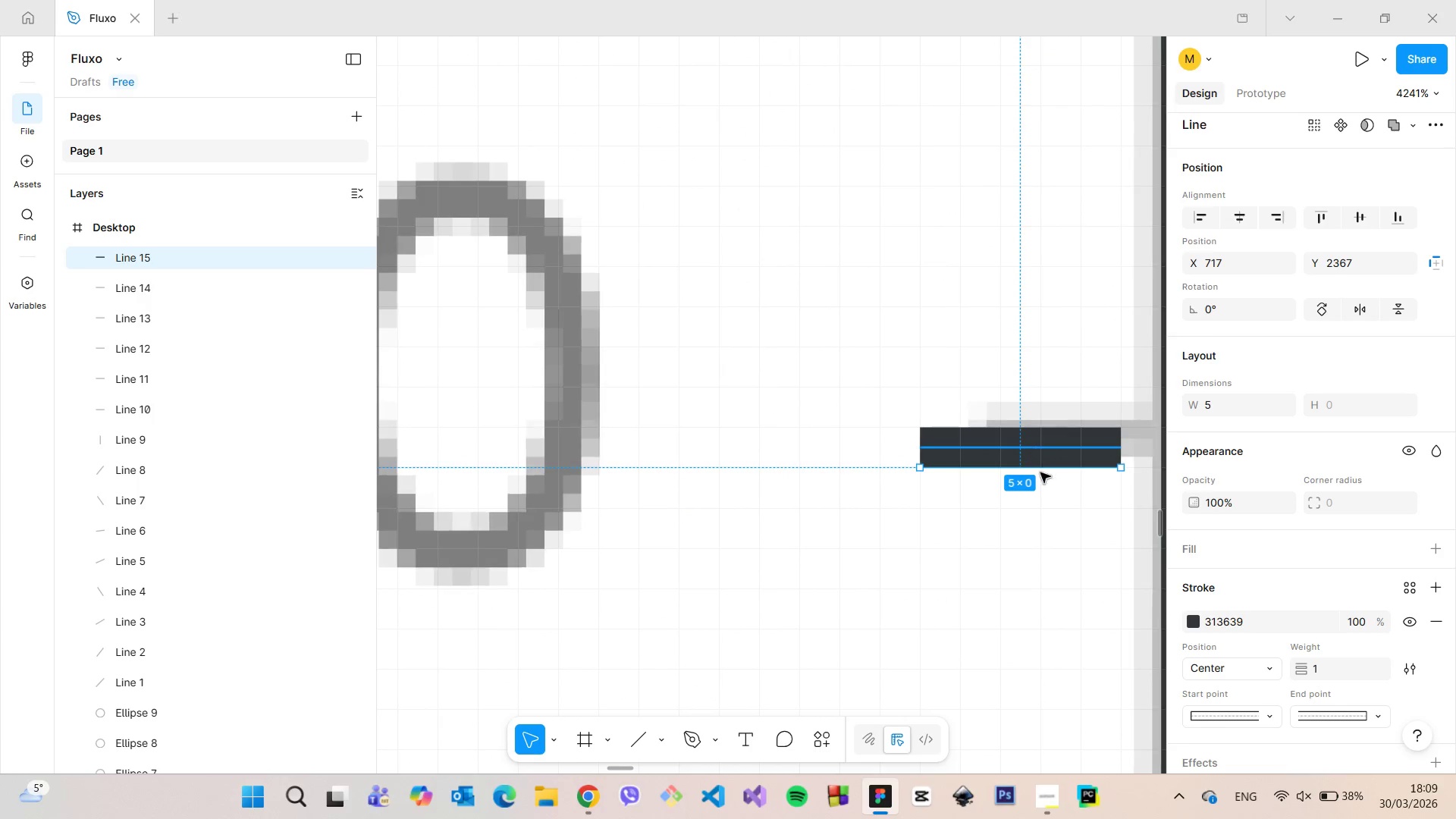 
scroll: coordinate [1040, 473], scroll_direction: down, amount: 5.0
 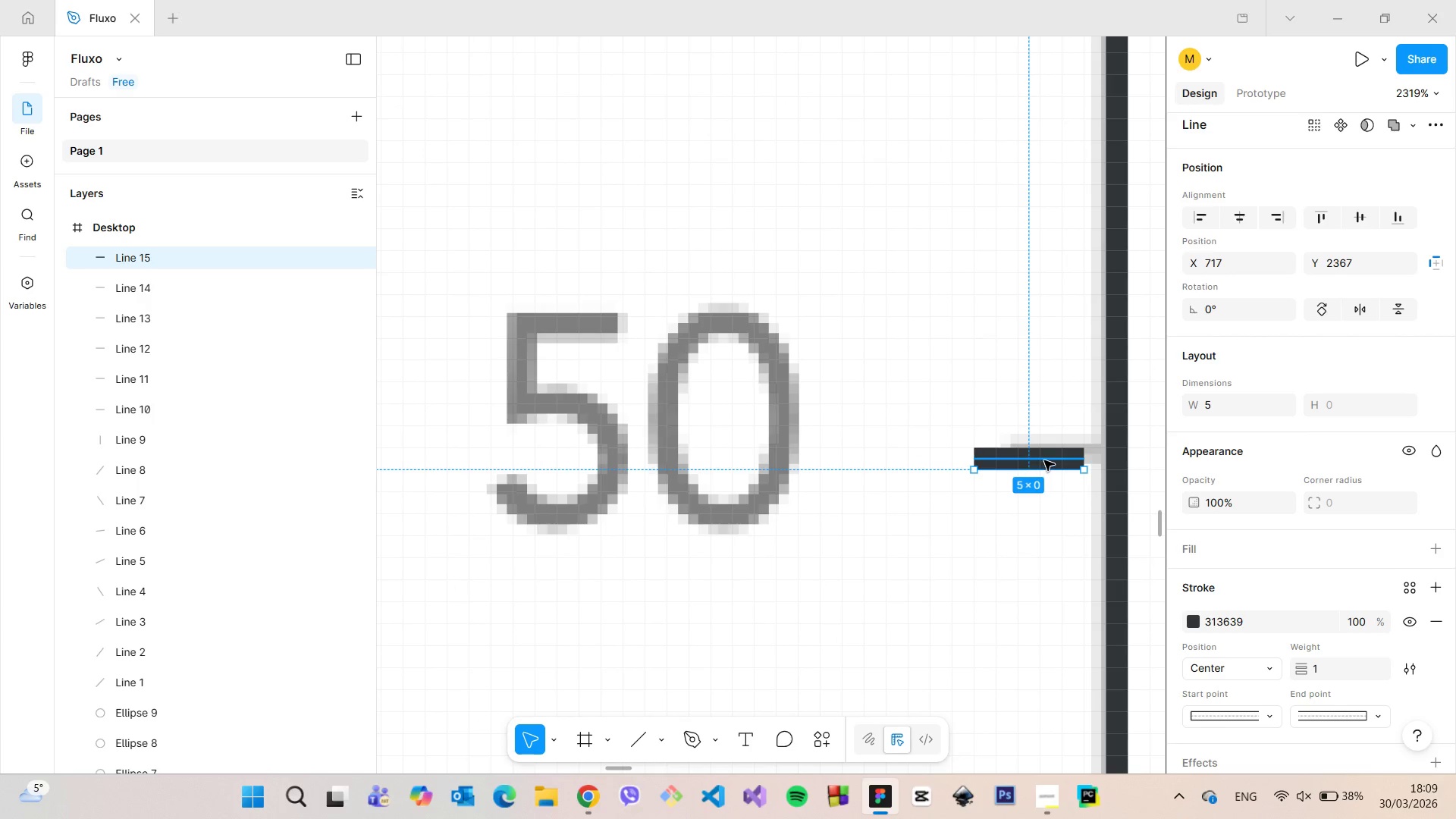 
left_click_drag(start_coordinate=[1044, 460], to_coordinate=[1062, 458])
 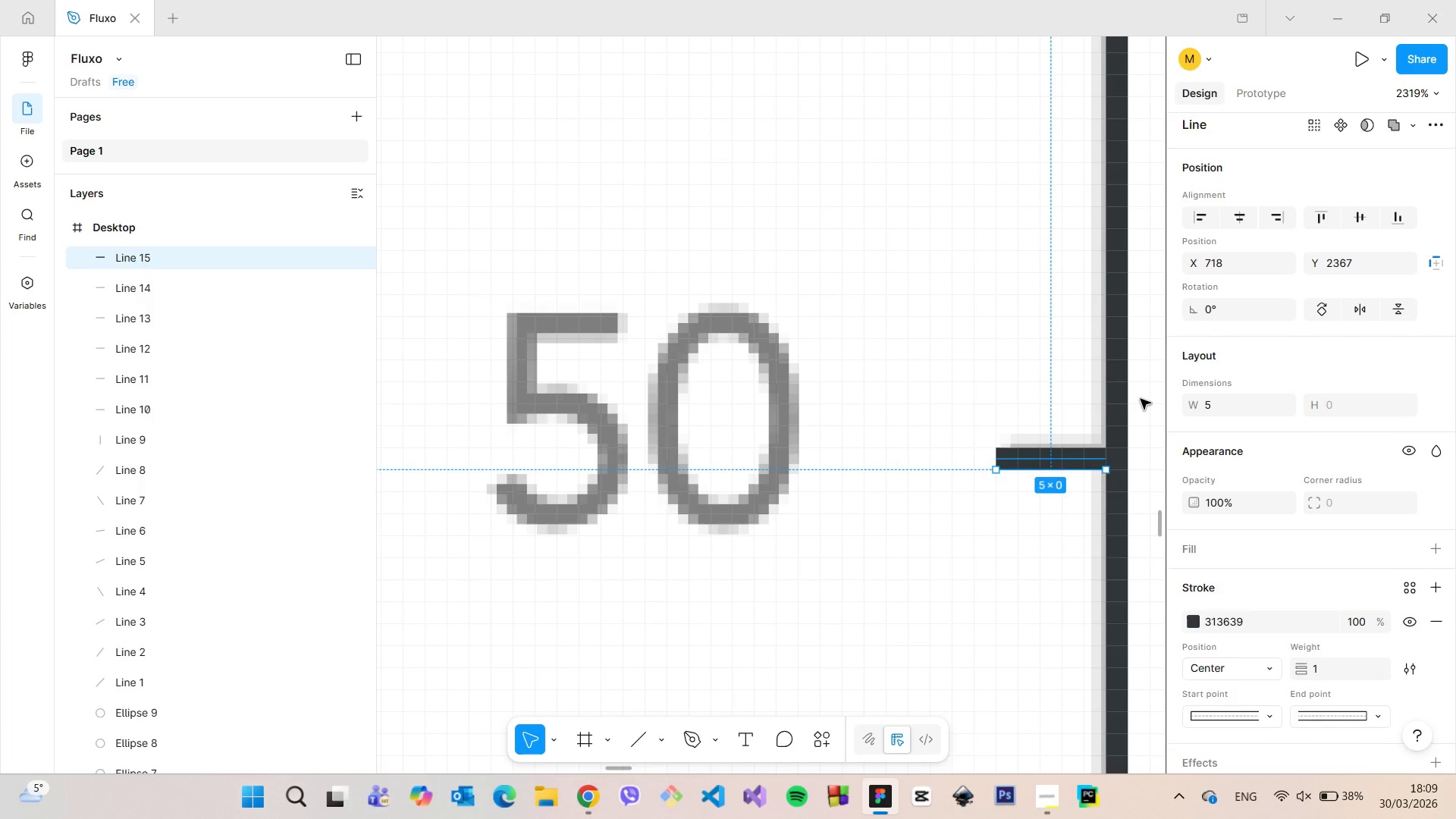 
left_click([1141, 399])
 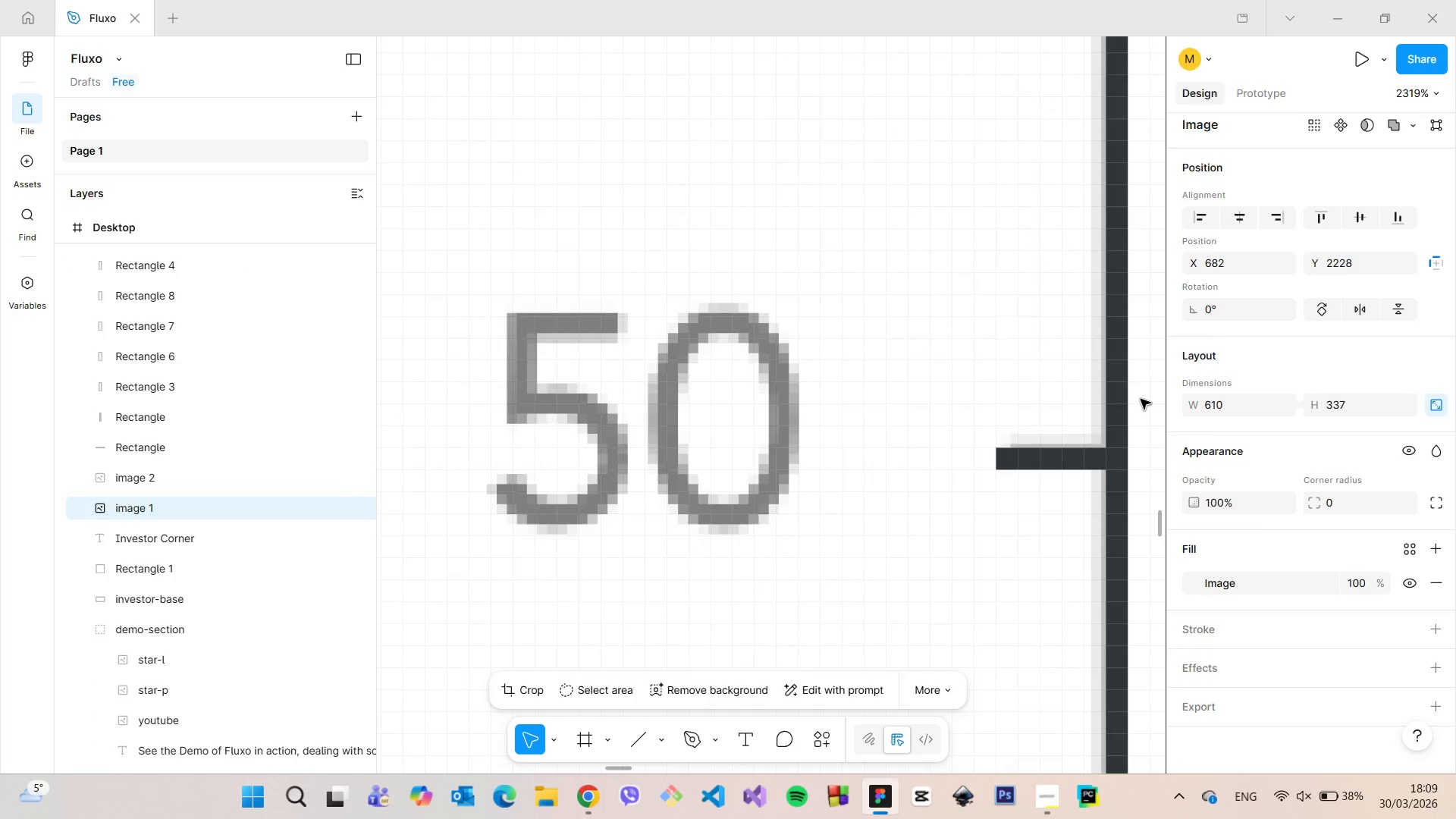 
scroll: coordinate [1141, 399], scroll_direction: down, amount: 10.0
 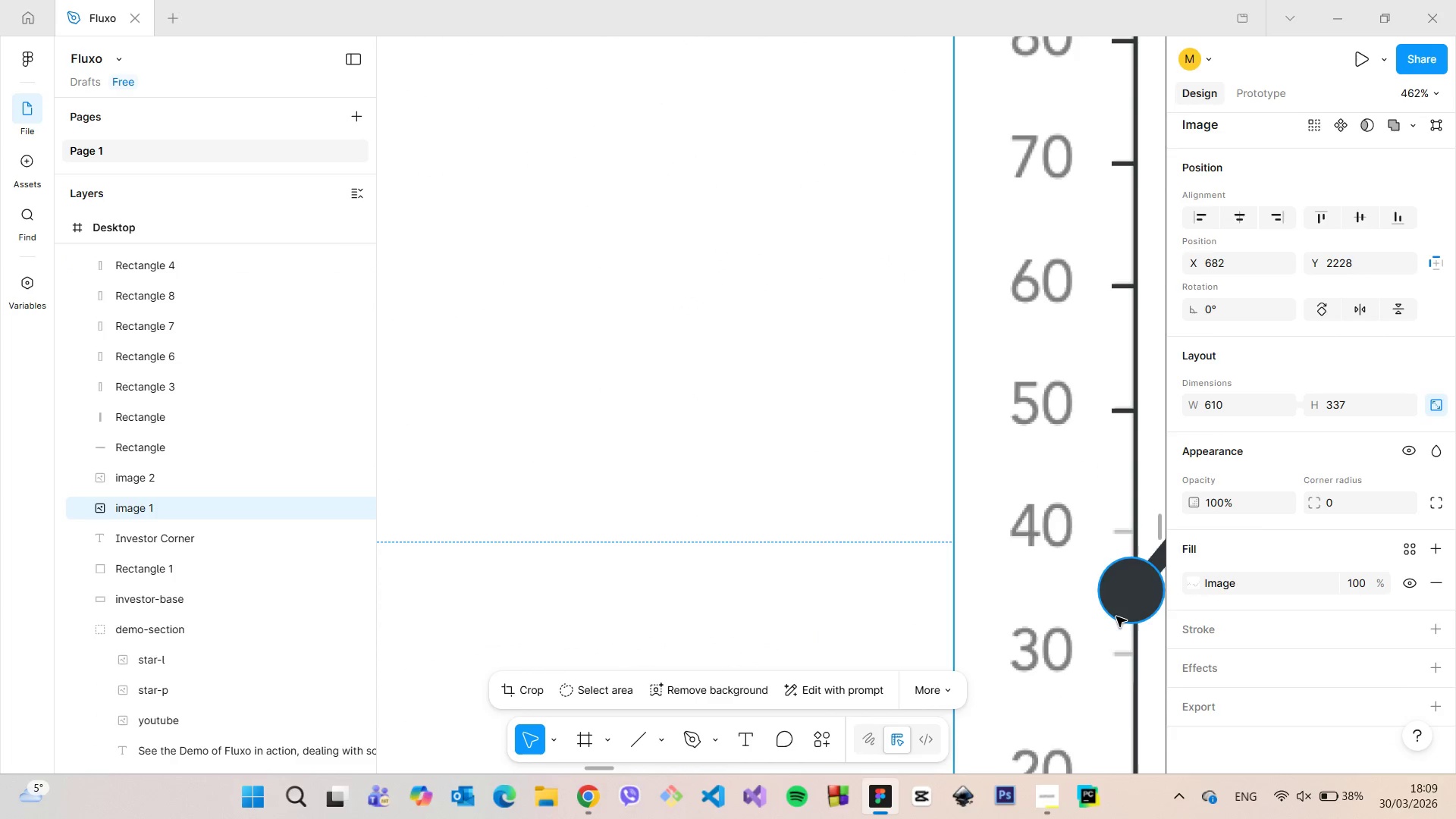 
scroll: coordinate [1131, 617], scroll_direction: up, amount: 9.0
 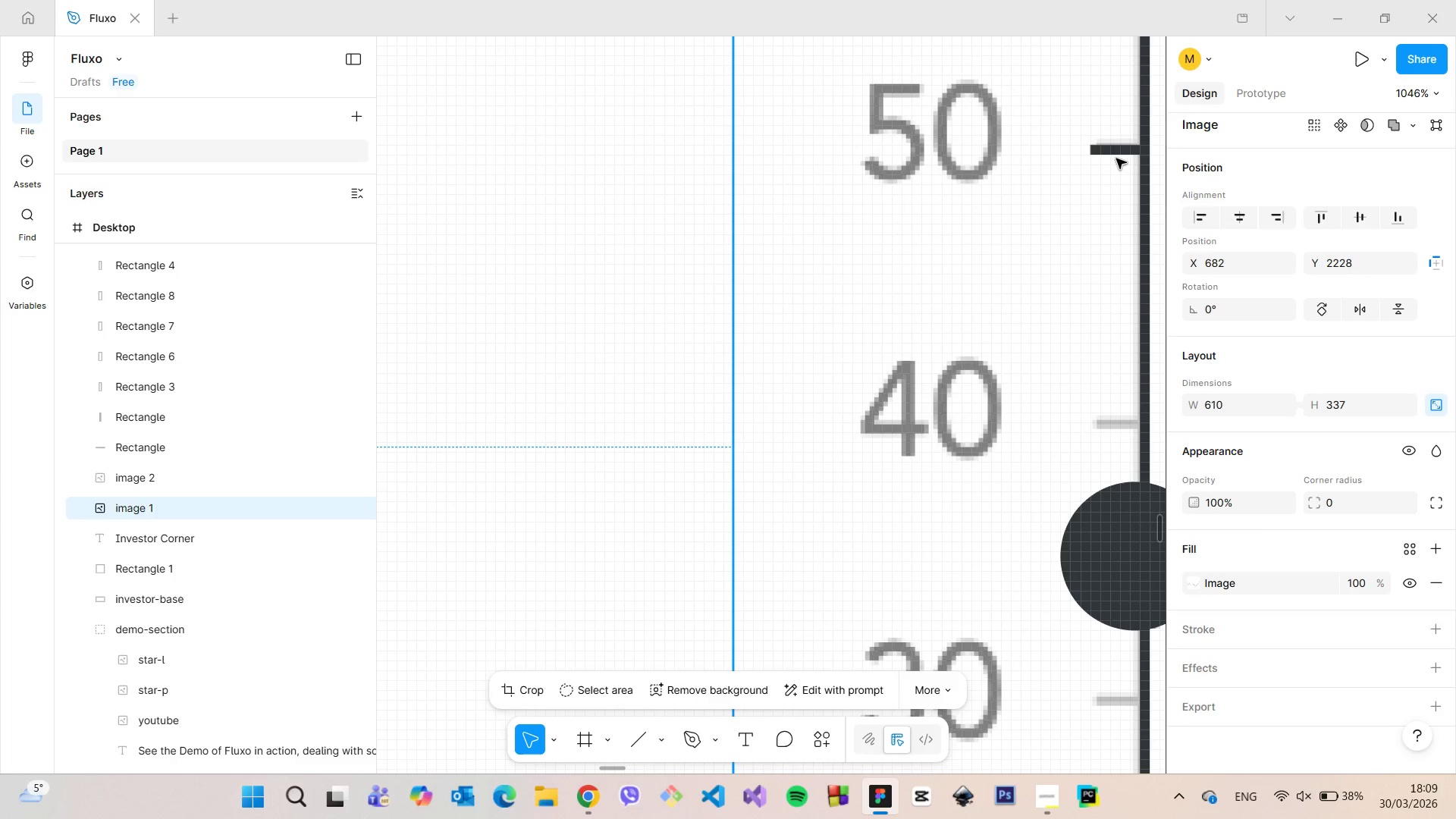 
left_click([1116, 153])
 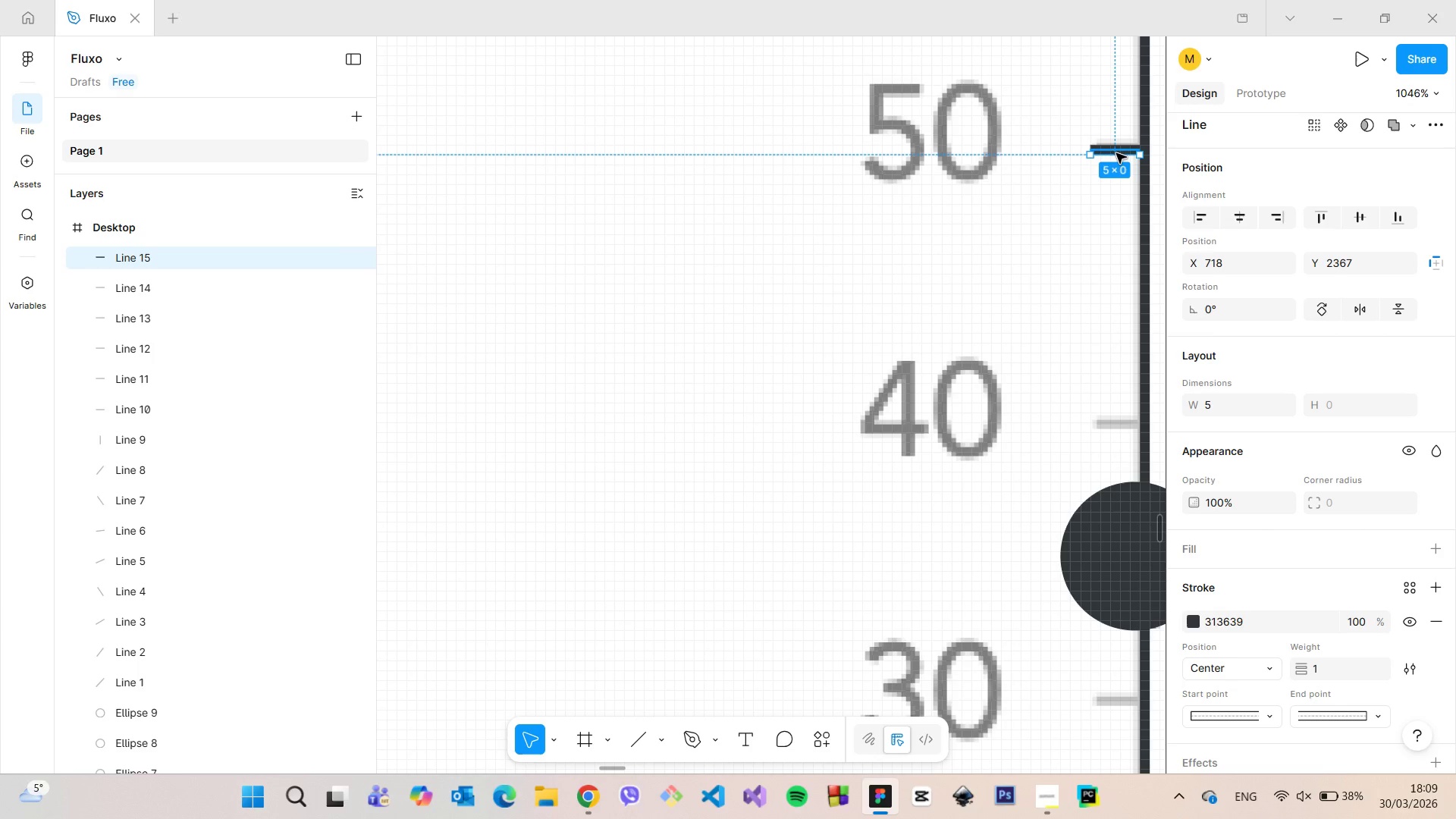 
hold_key(key=AltLeft, duration=1.52)
left_click_drag(start_coordinate=[1116, 153], to_coordinate=[1106, 430])
 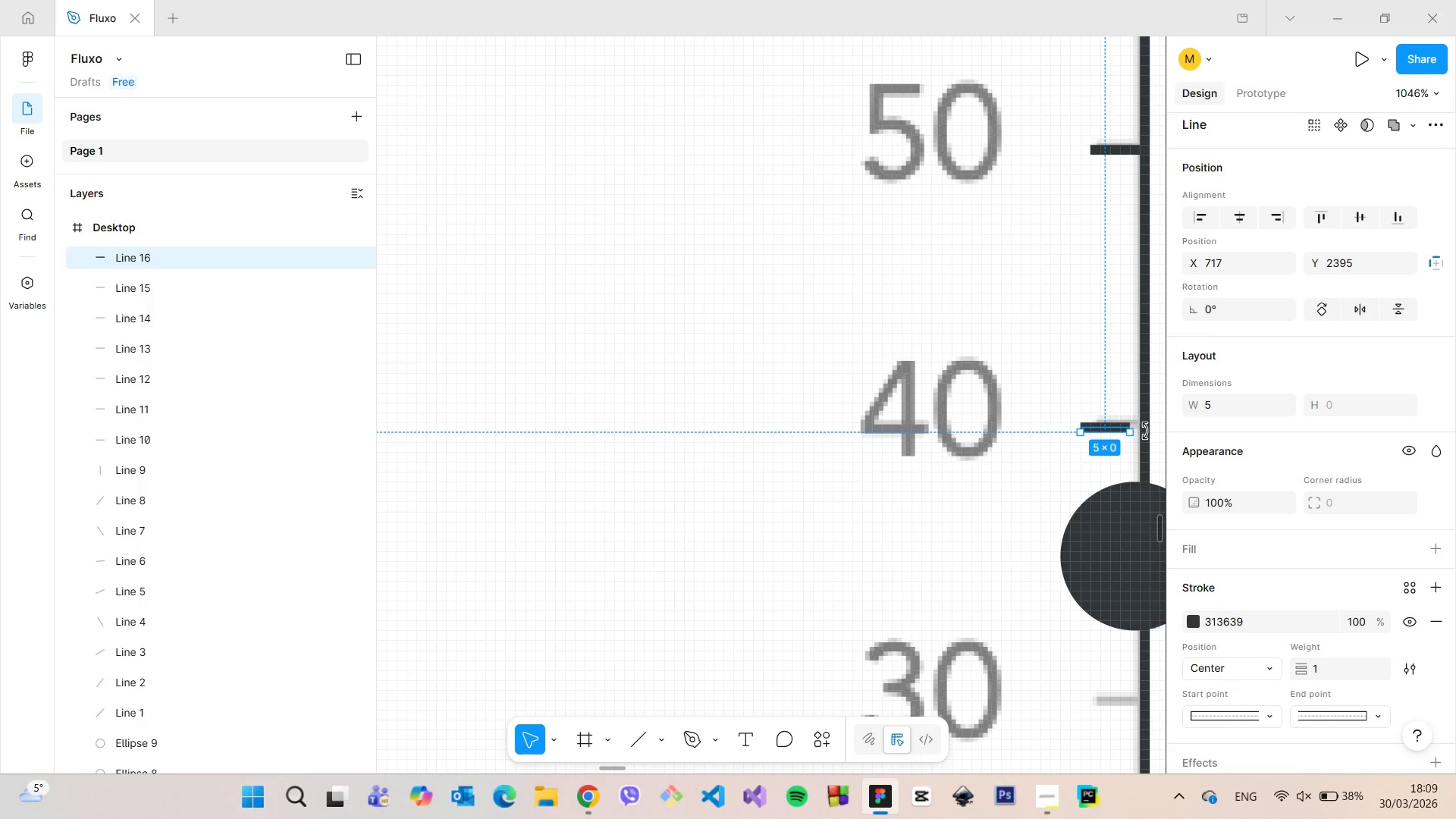 
hold_key(key=AltLeft, duration=1.09)
 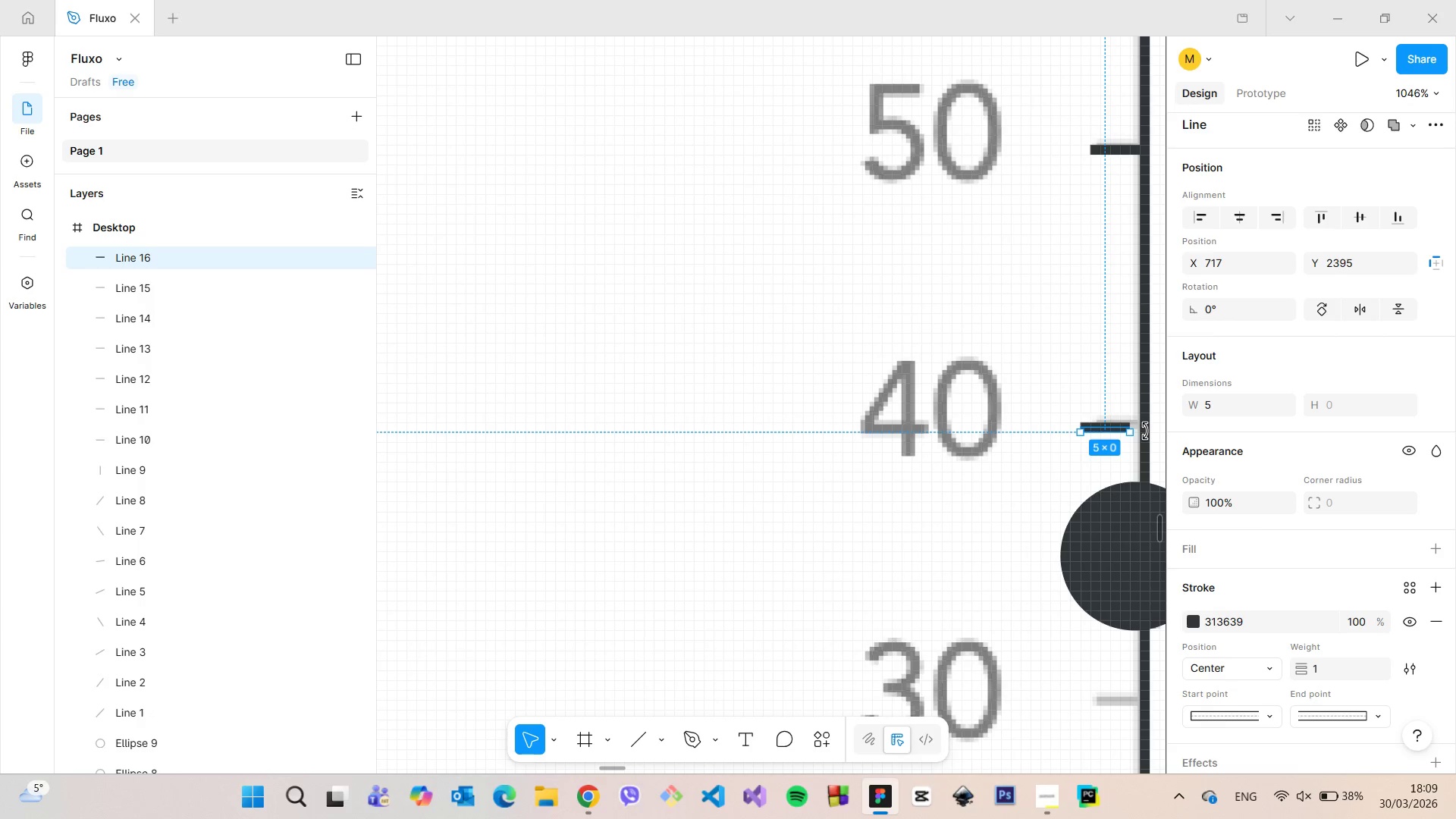 
scroll: coordinate [1145, 431], scroll_direction: up, amount: 9.0
 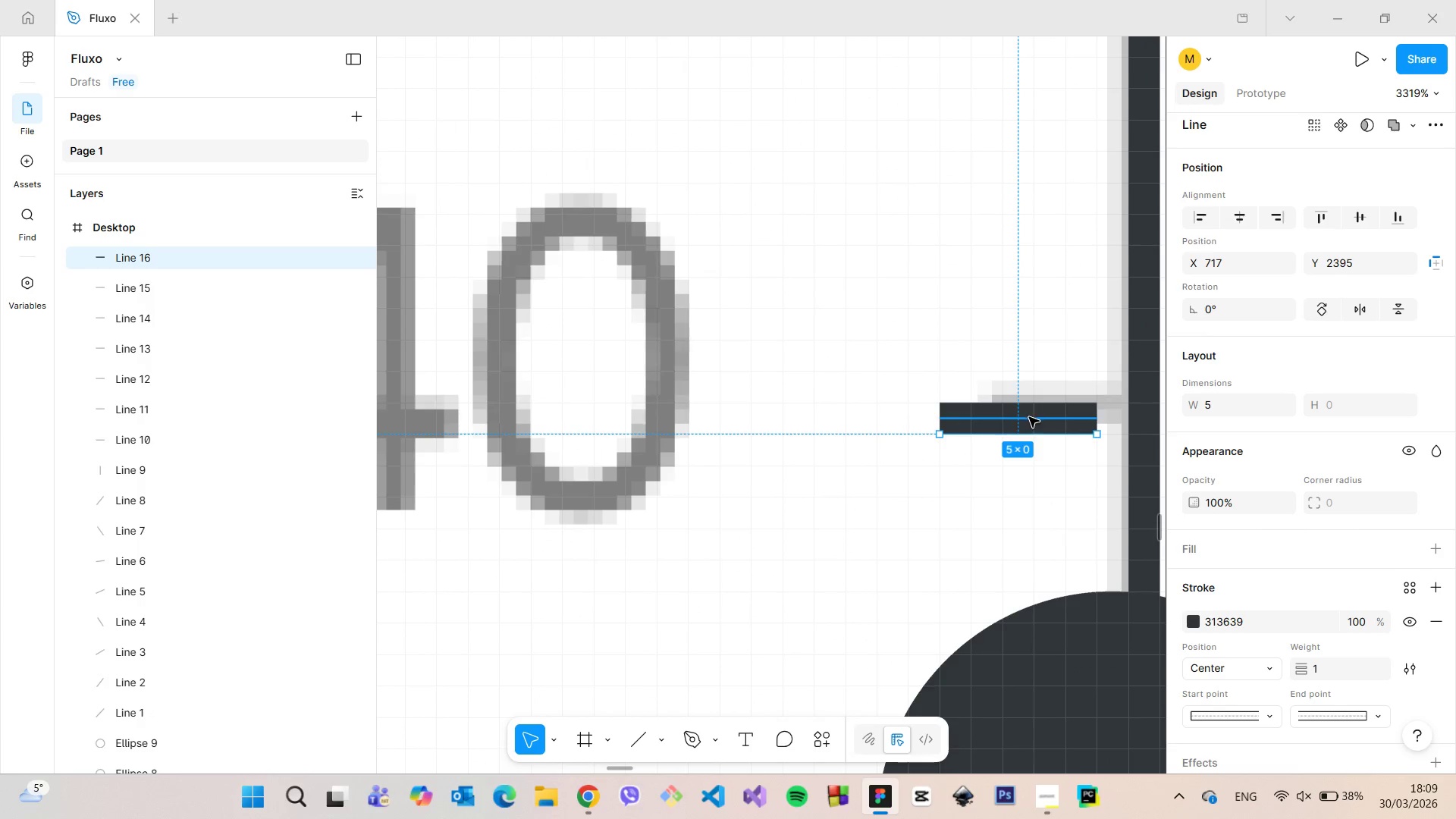 
left_click_drag(start_coordinate=[1029, 417], to_coordinate=[1056, 413])
 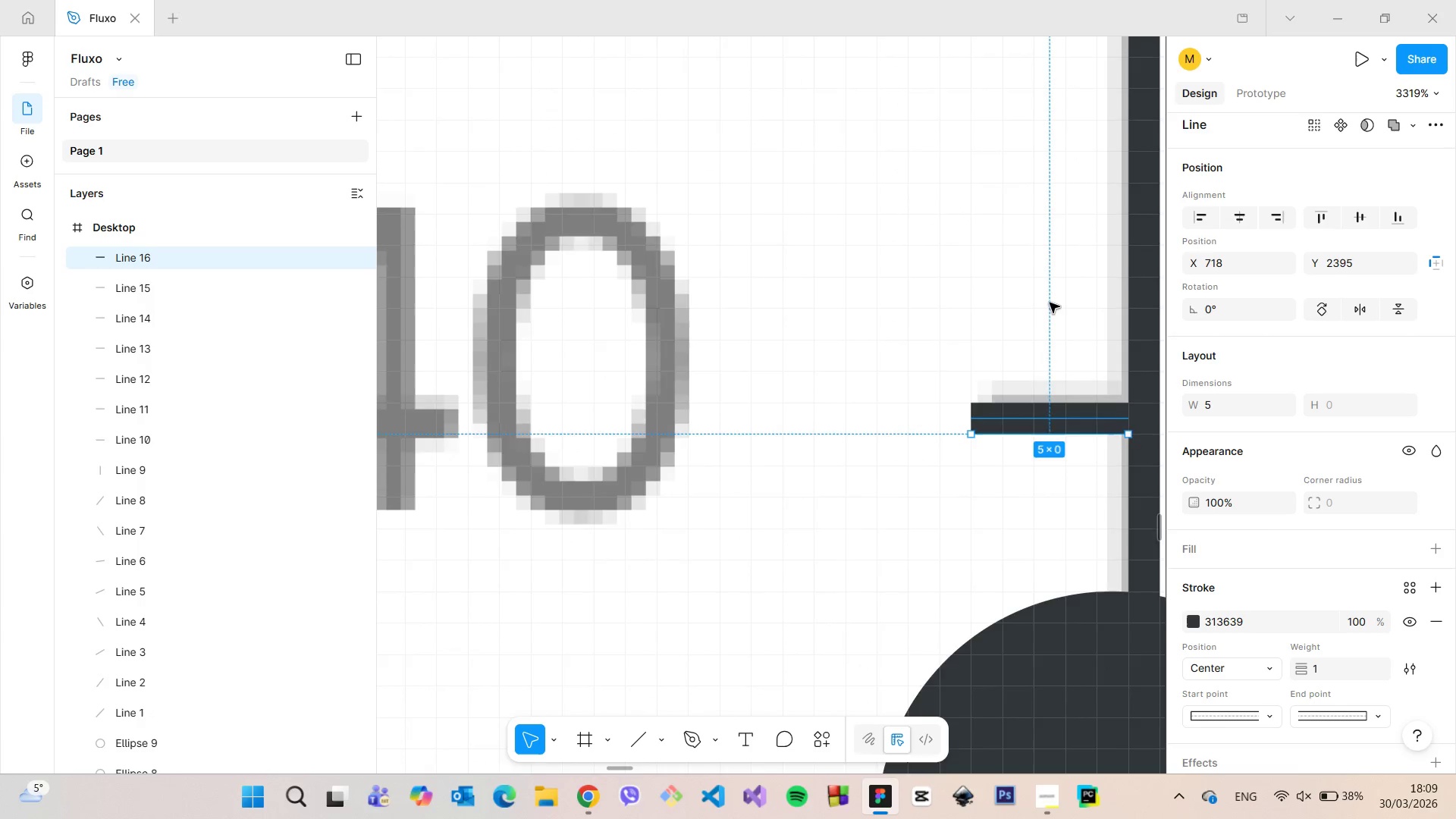 
left_click([896, 317])
 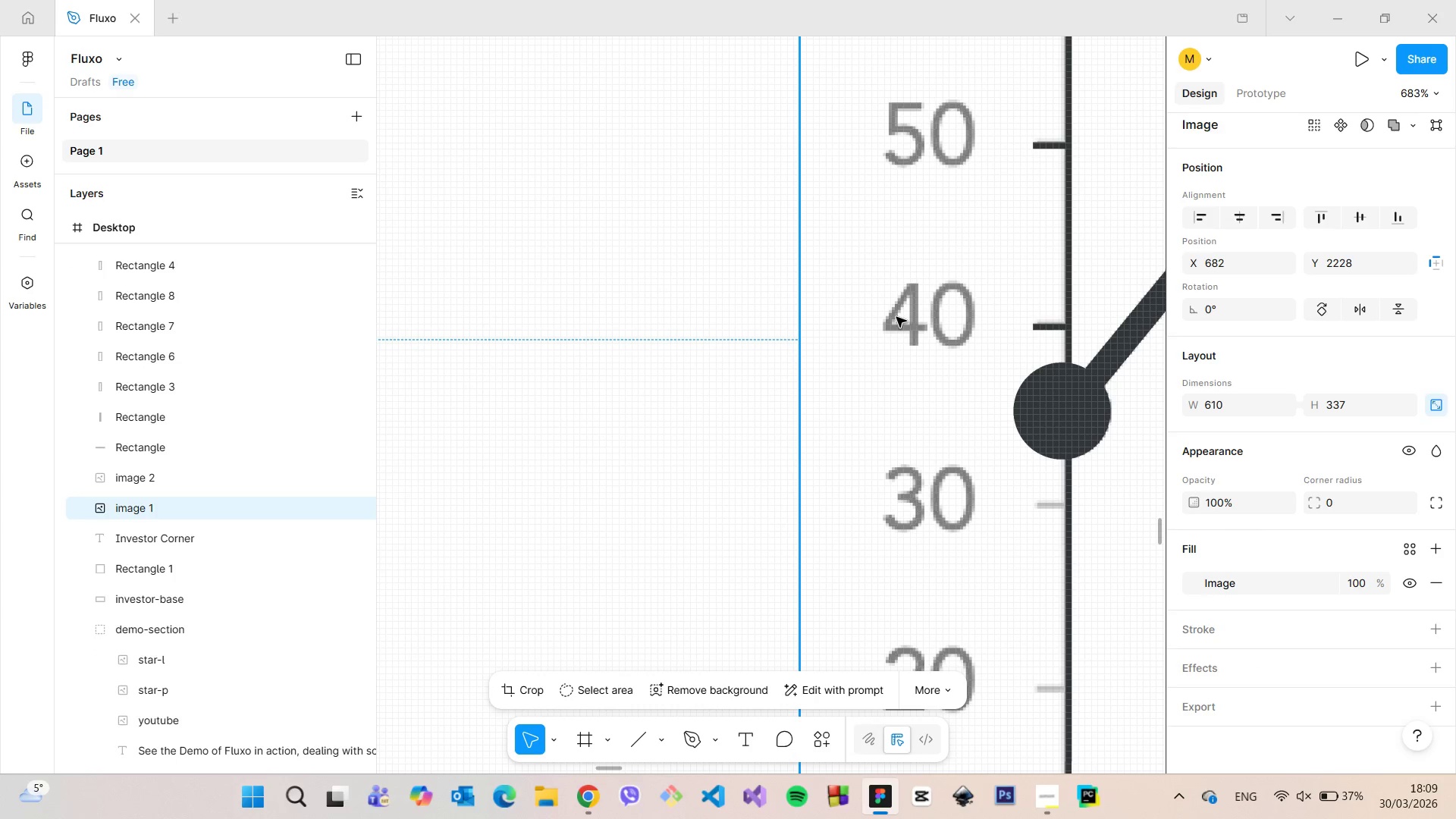 
scroll: coordinate [896, 317], scroll_direction: down, amount: 22.0
 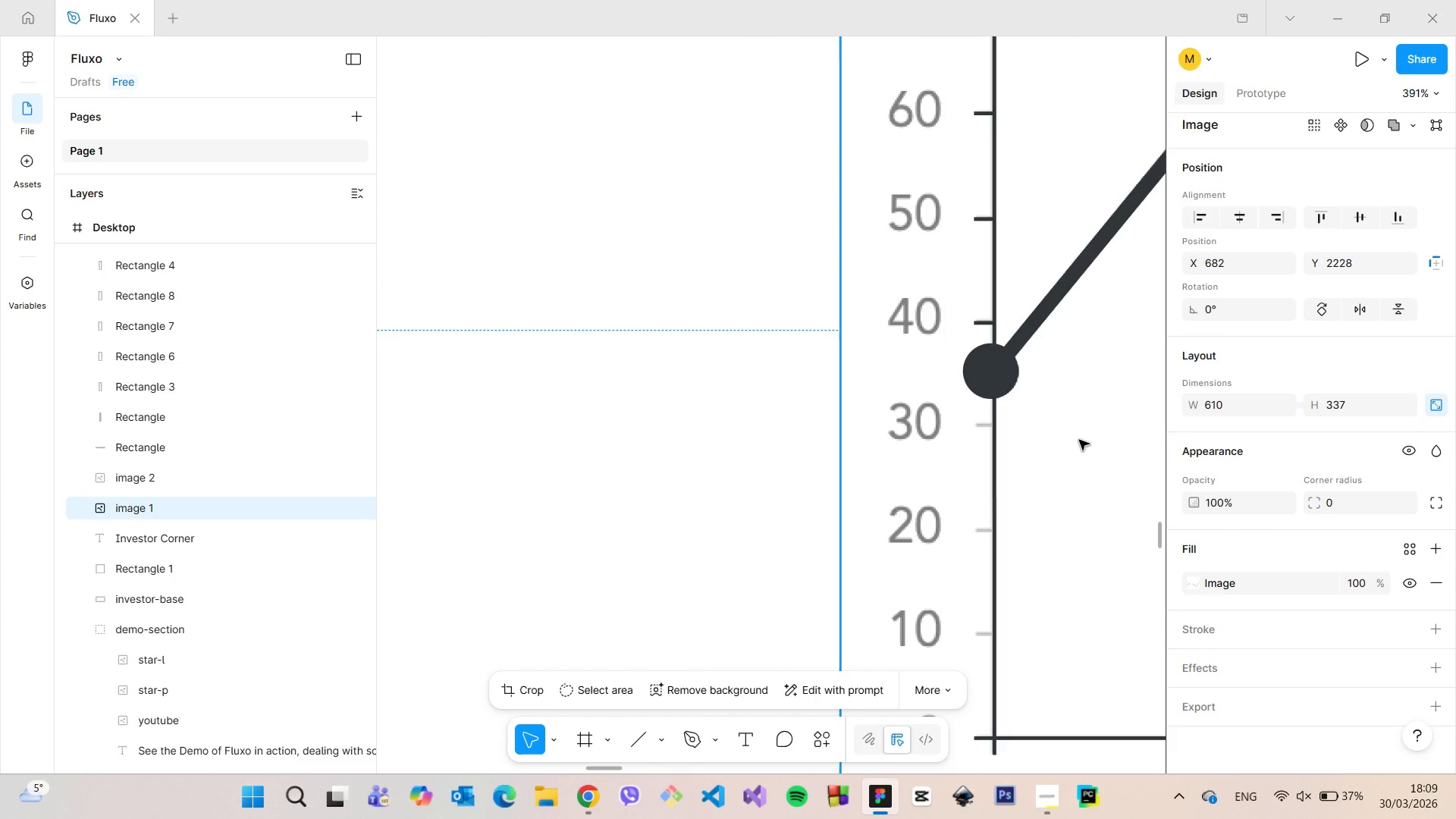 
scroll: coordinate [1079, 440], scroll_direction: up, amount: 5.0
 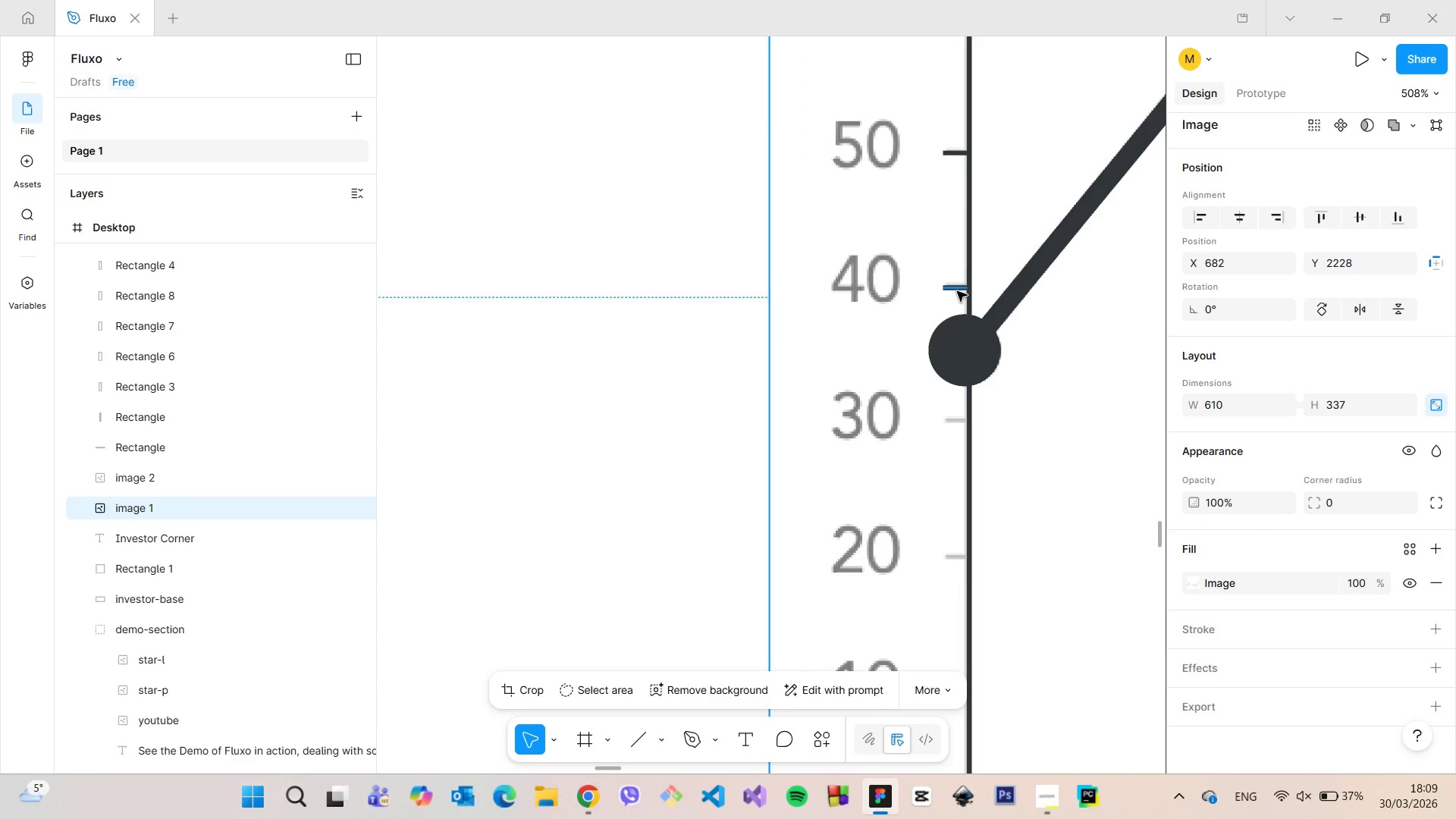 
left_click([957, 290])
 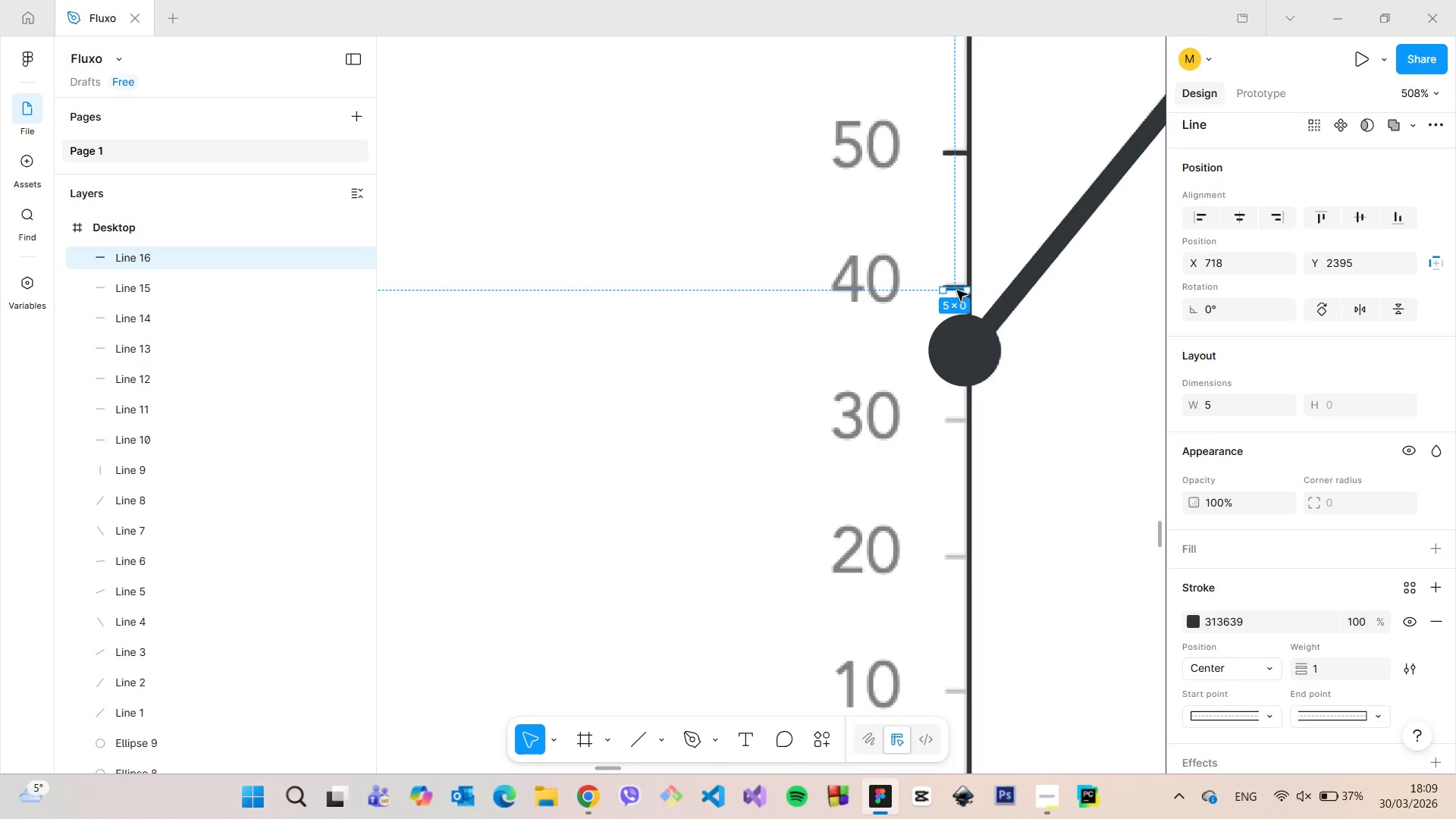 
hold_key(key=AltLeft, duration=0.89)
left_click_drag(start_coordinate=[957, 290], to_coordinate=[963, 418])
 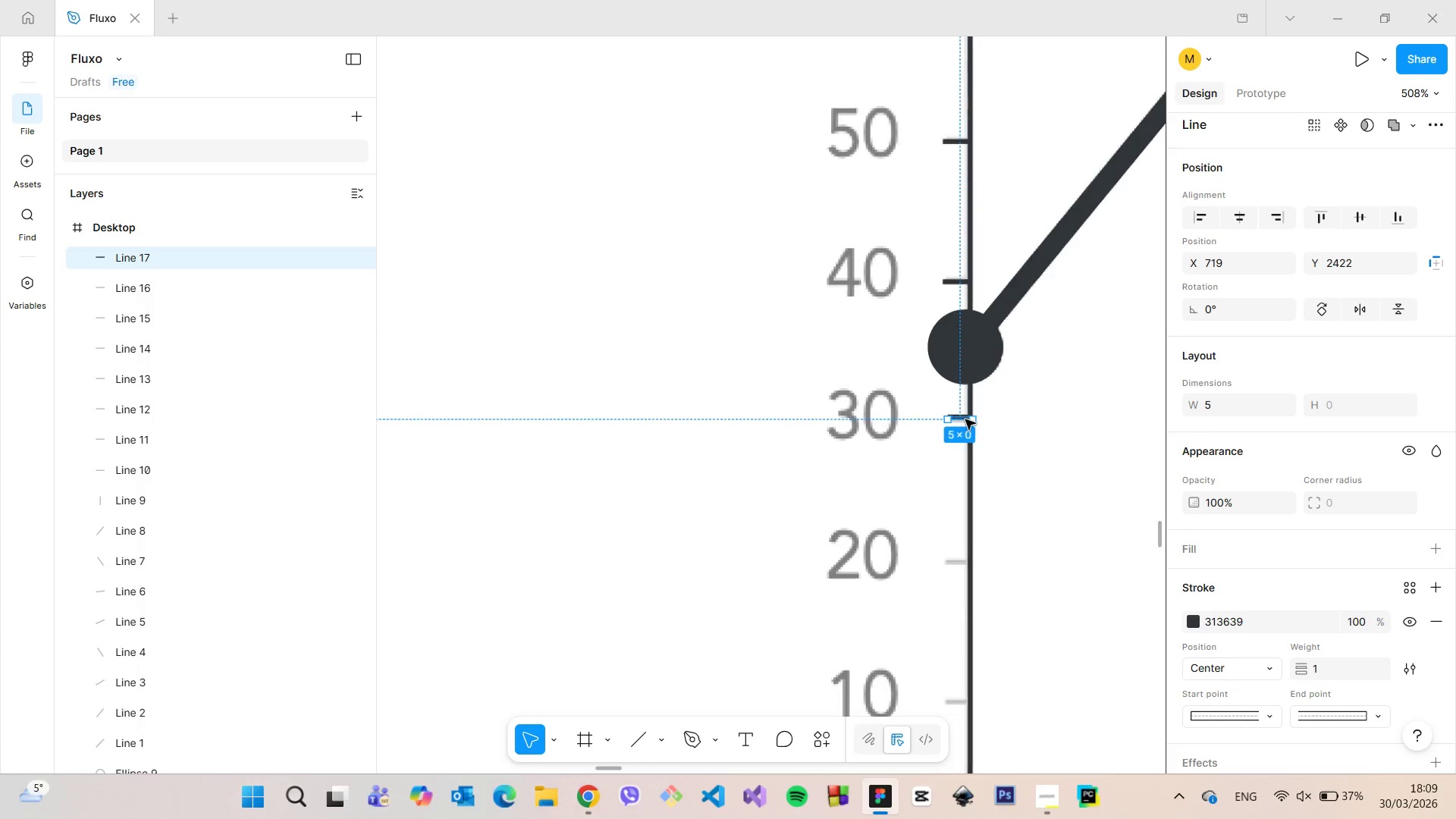 
scroll: coordinate [965, 419], scroll_direction: up, amount: 12.0
 